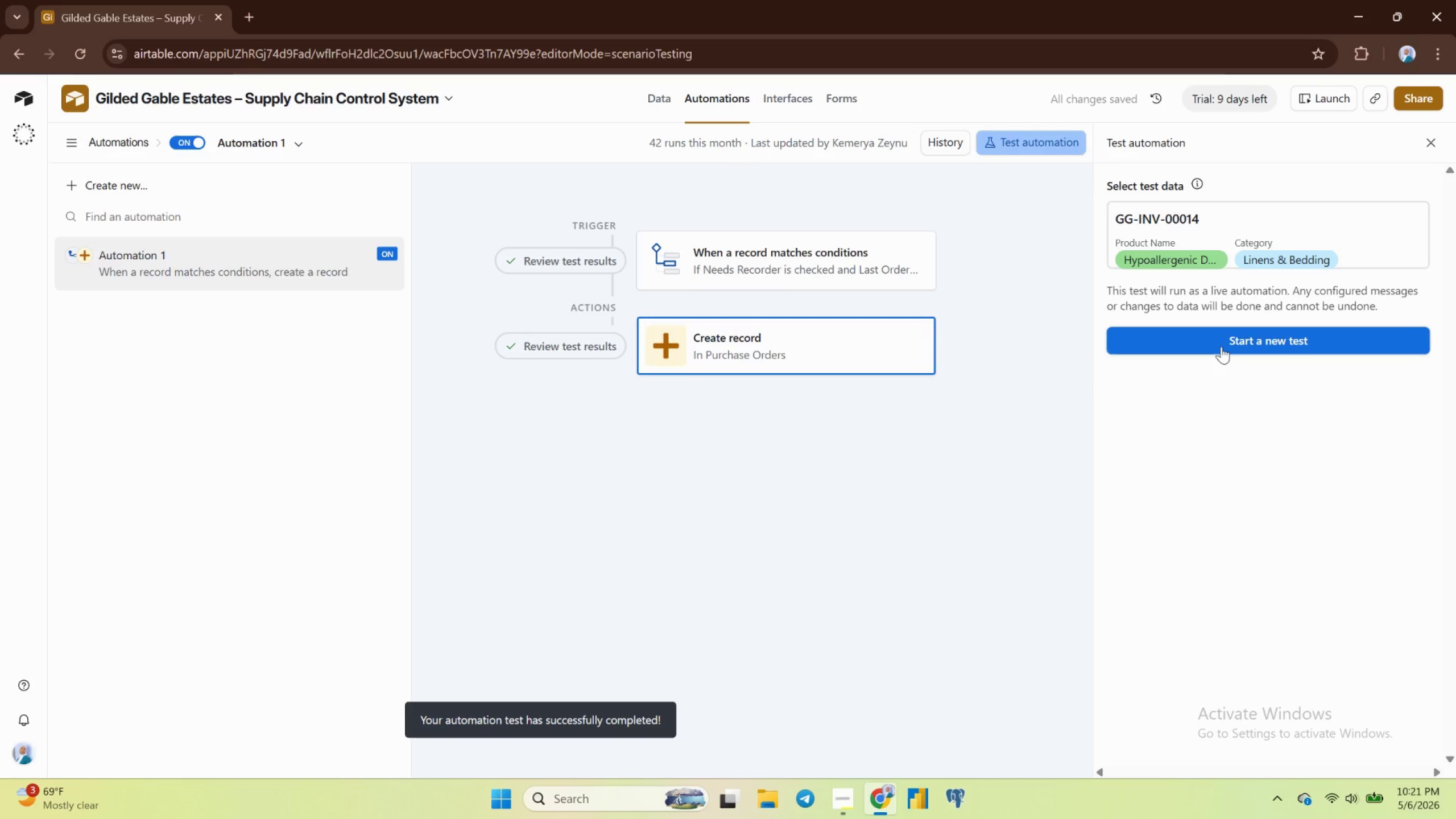 
wait(8.34)
 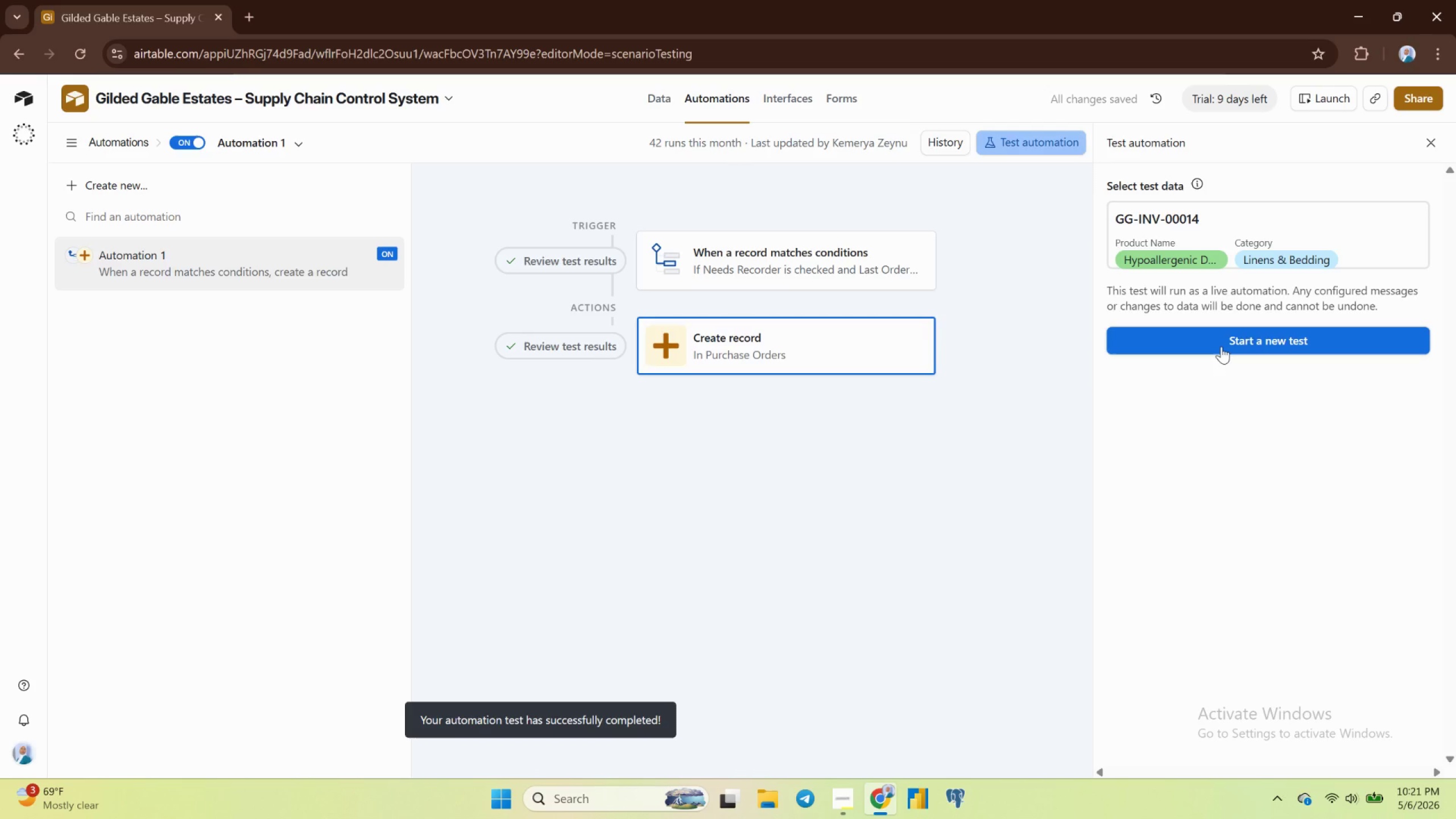 
left_click([1253, 343])
 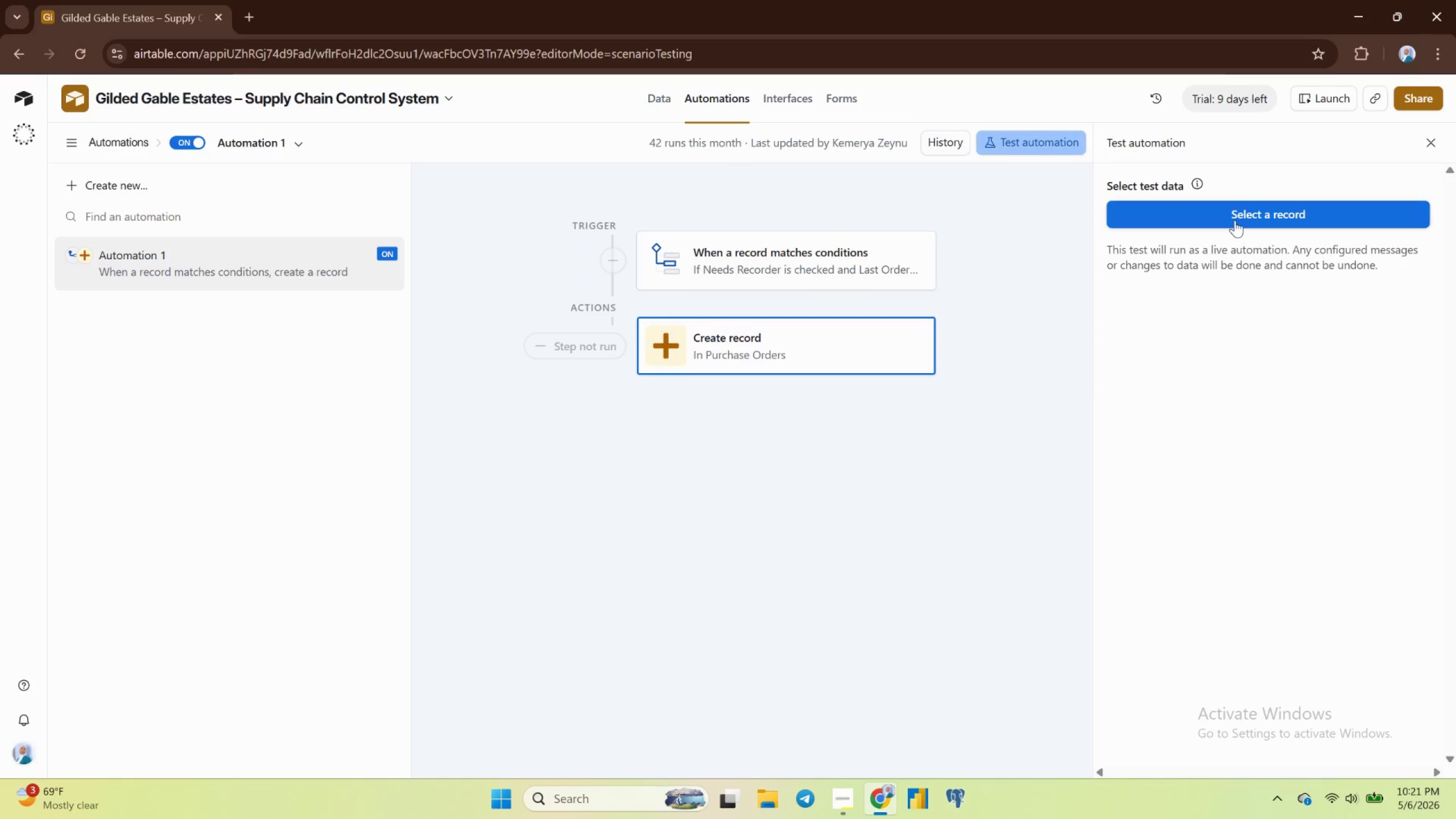 
left_click([1232, 213])
 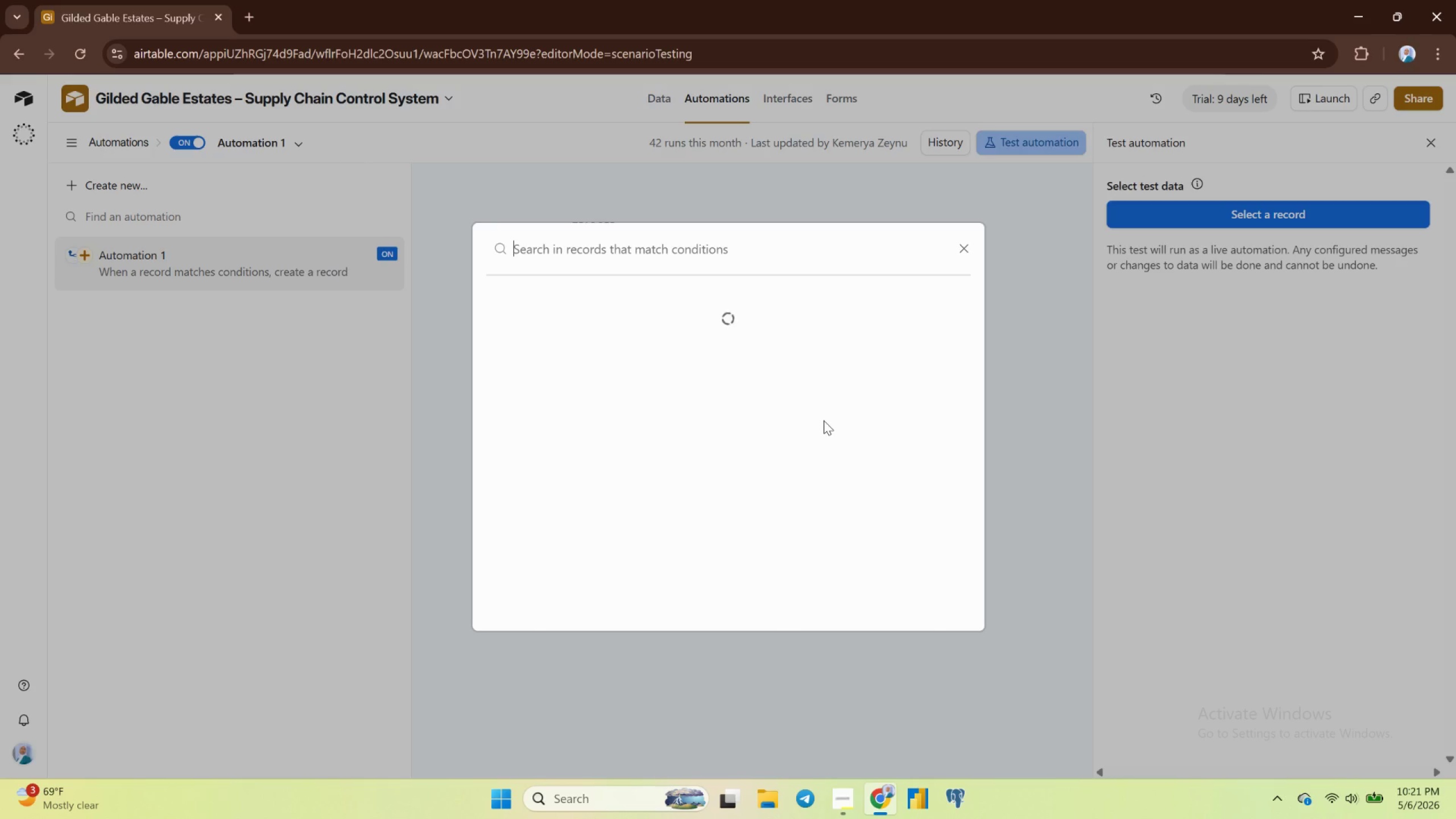 
scroll: coordinate [824, 421], scroll_direction: down, amount: 6.0
 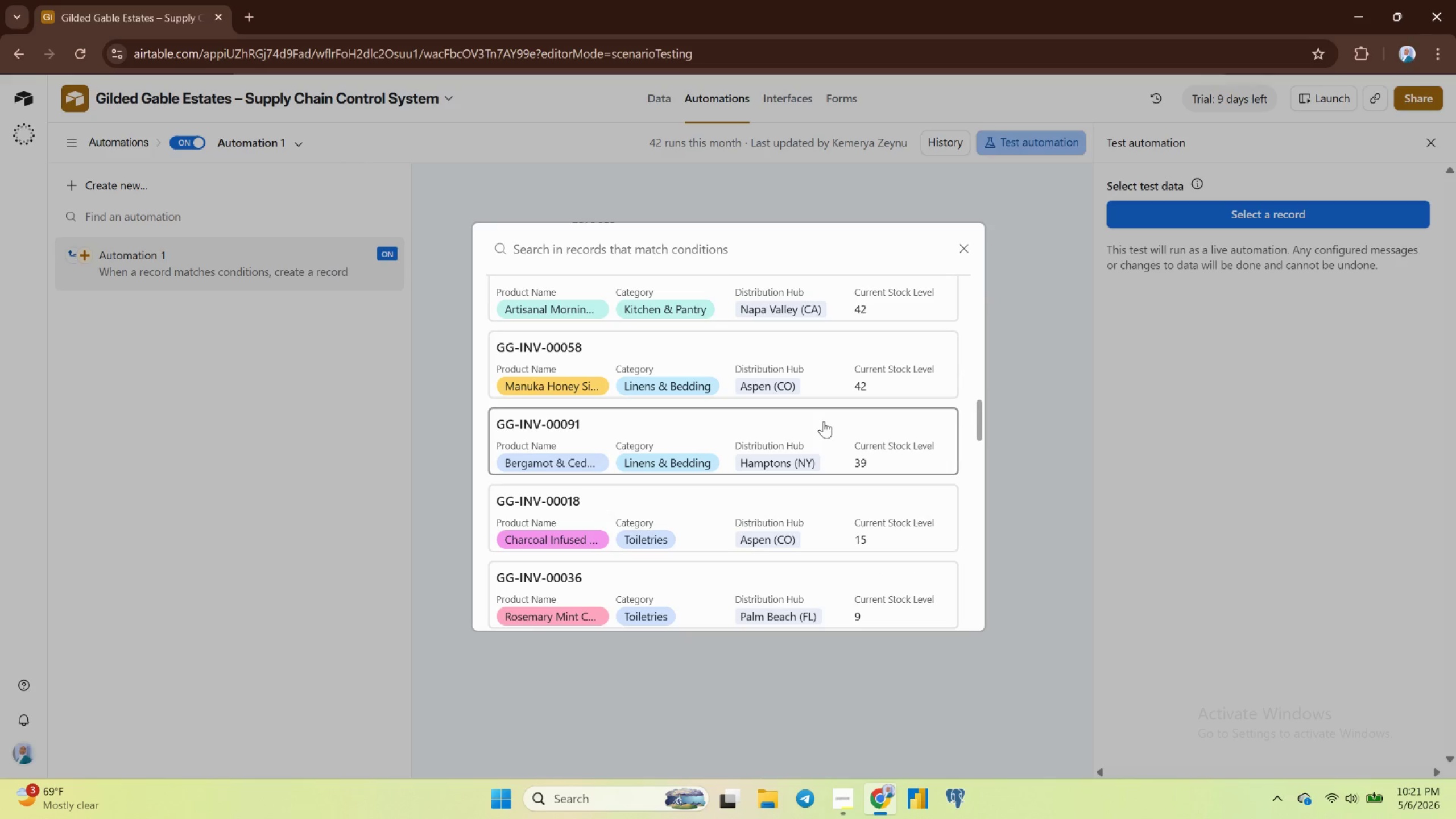 
left_click([824, 421])
 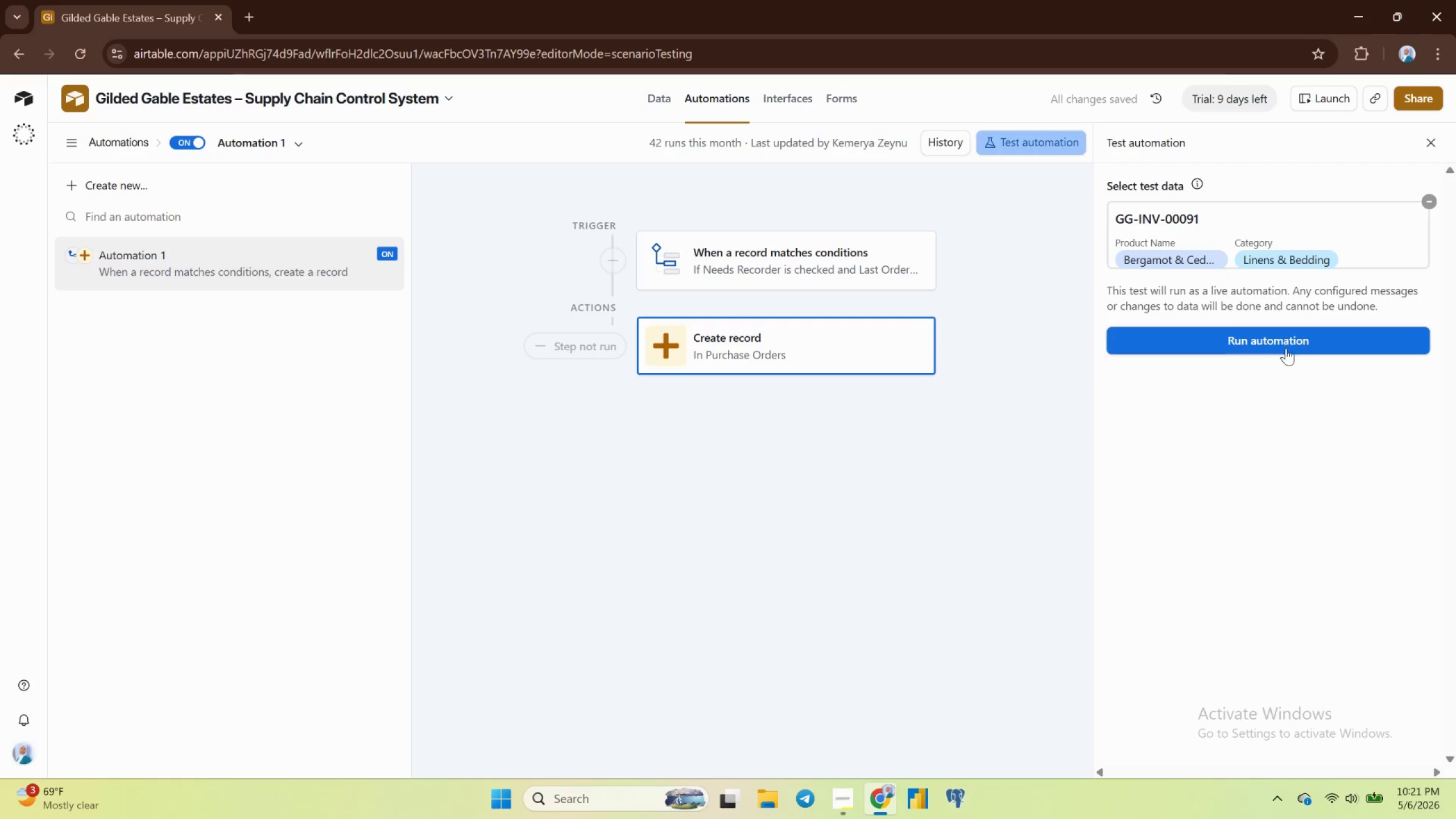 
left_click([1281, 339])
 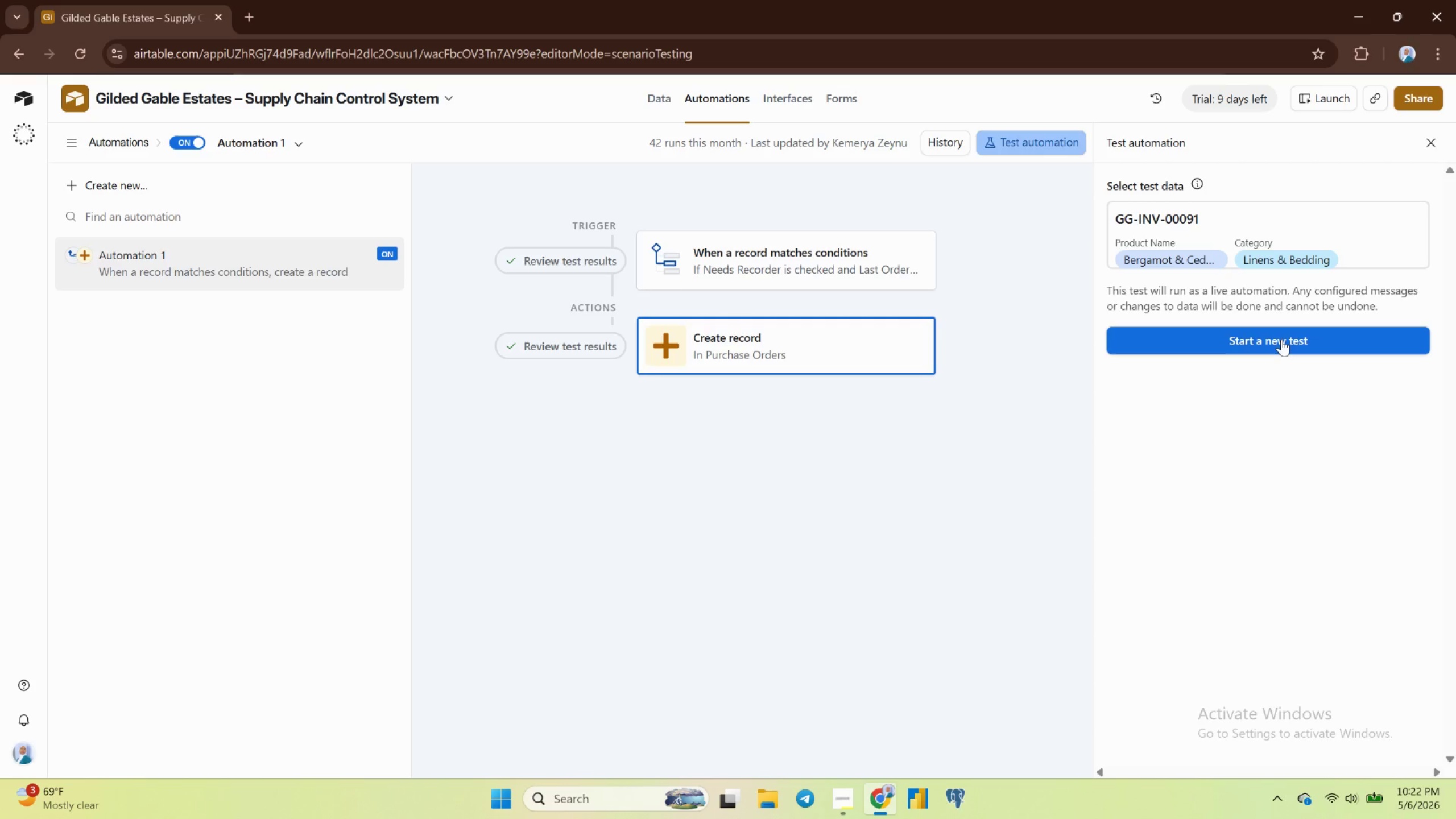 
wait(49.69)
 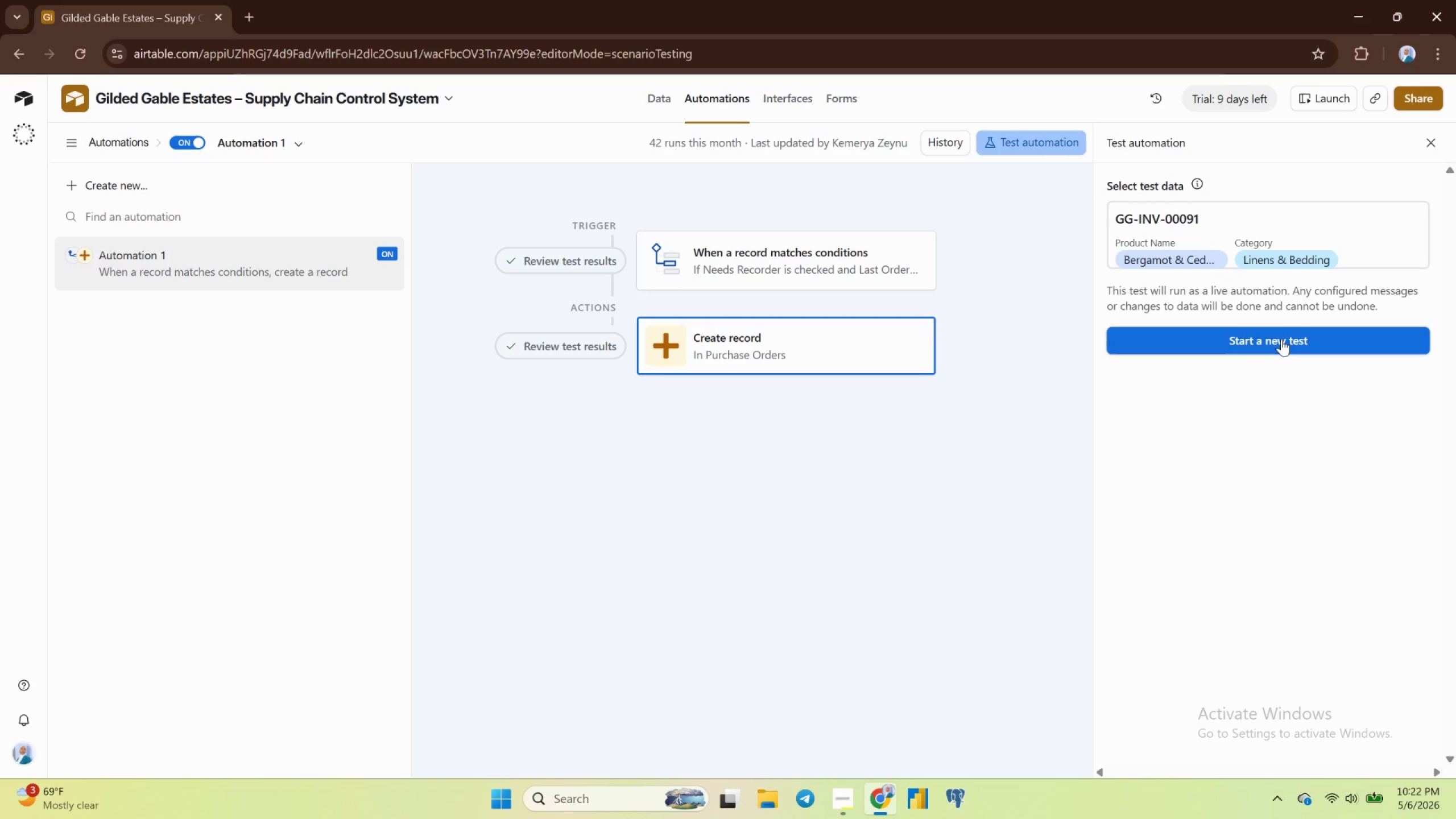 
left_click([649, 99])
 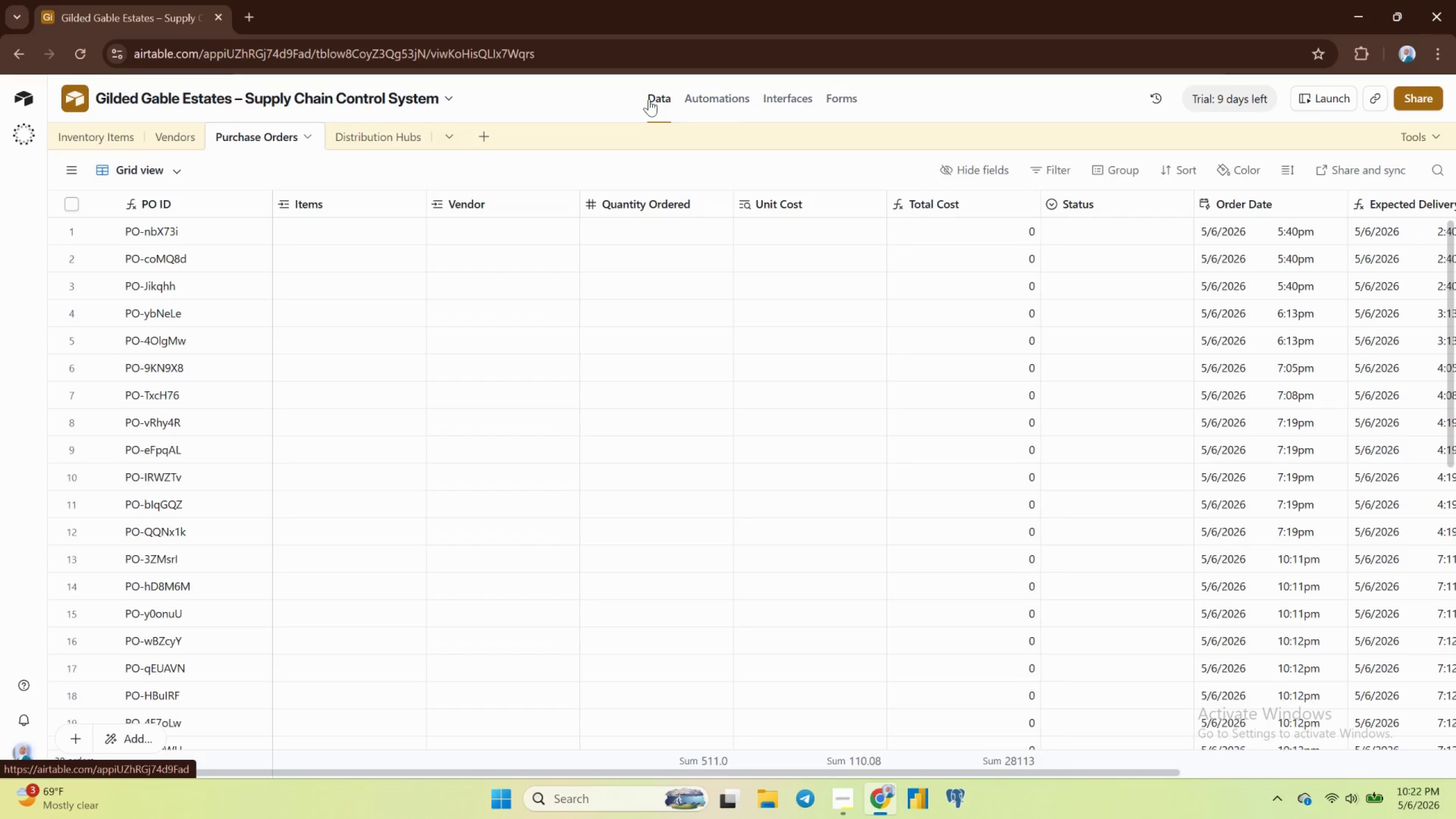 
scroll: coordinate [647, 320], scroll_direction: down, amount: 18.0
 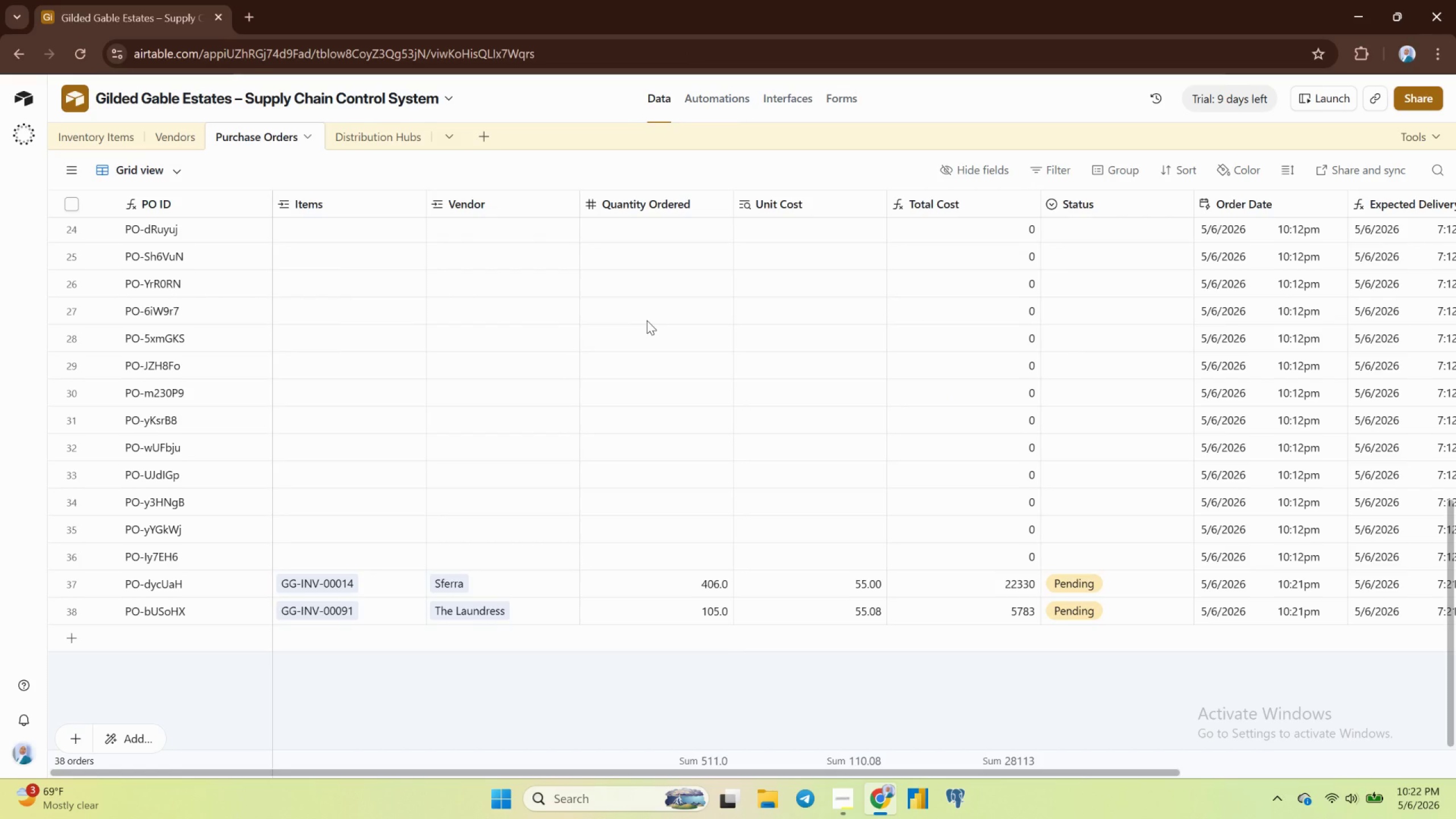 
wait(10.88)
 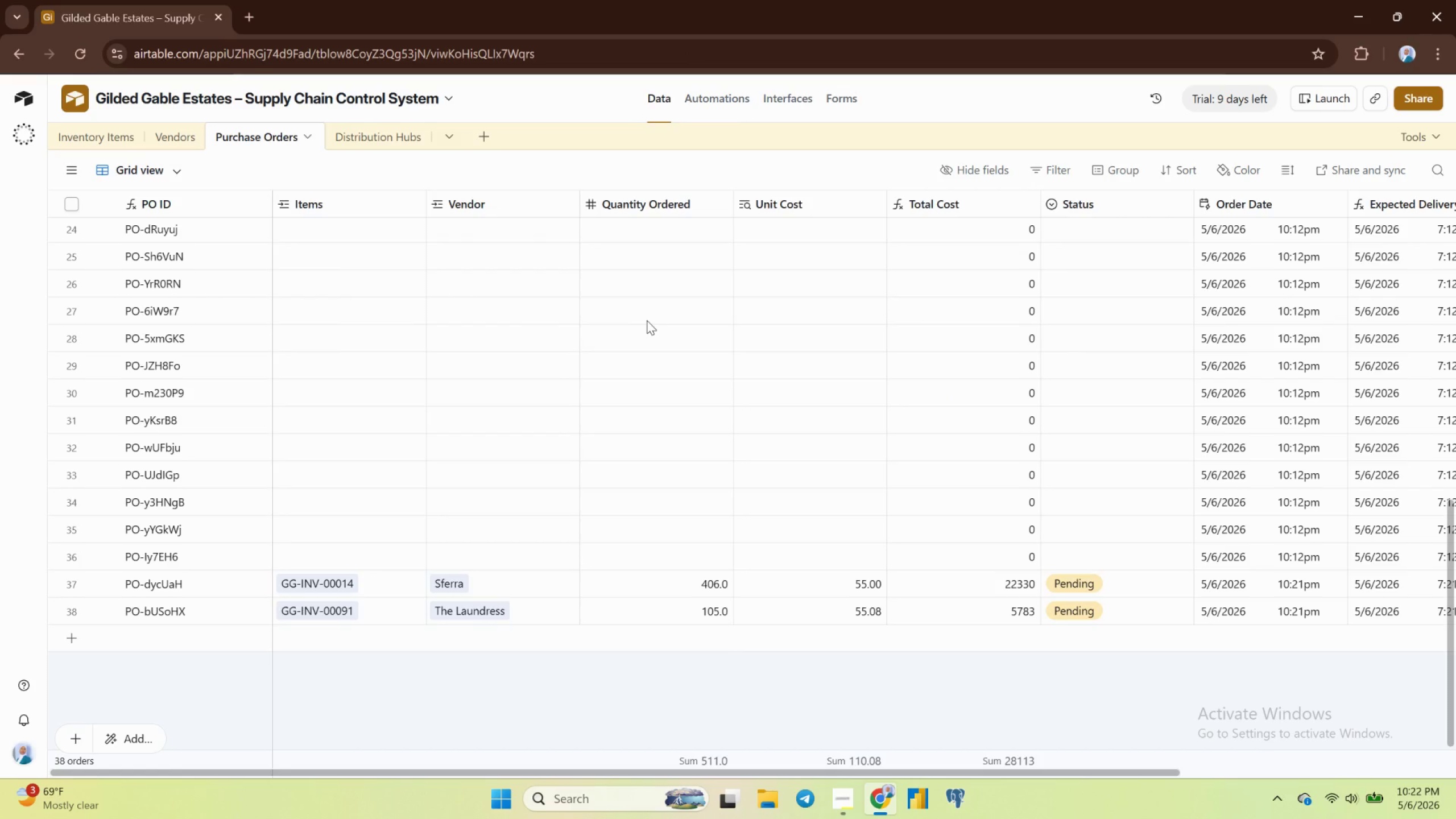 
scroll: coordinate [647, 319], scroll_direction: up, amount: 16.0
 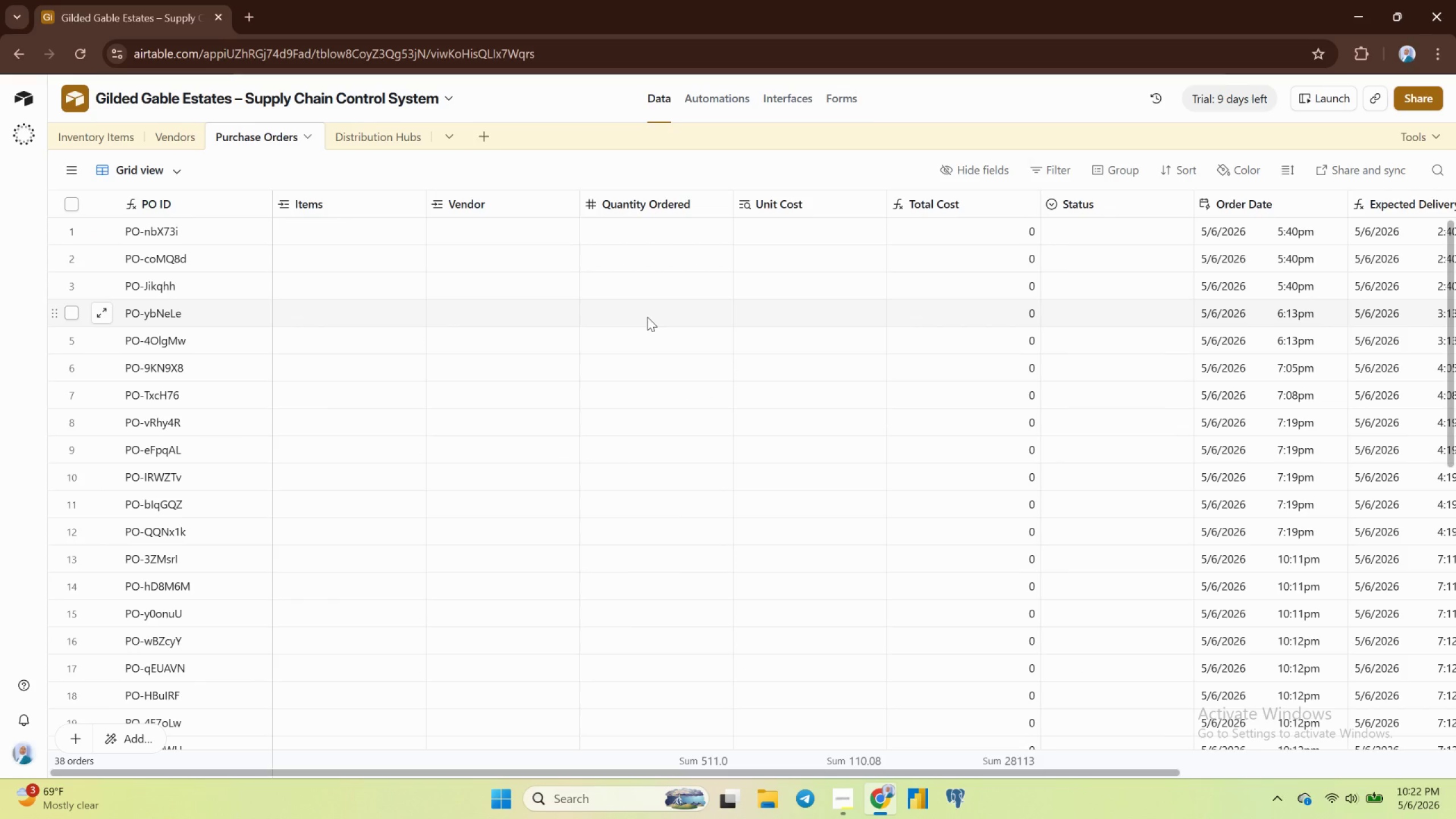 
scroll: coordinate [648, 317], scroll_direction: down, amount: 17.0
 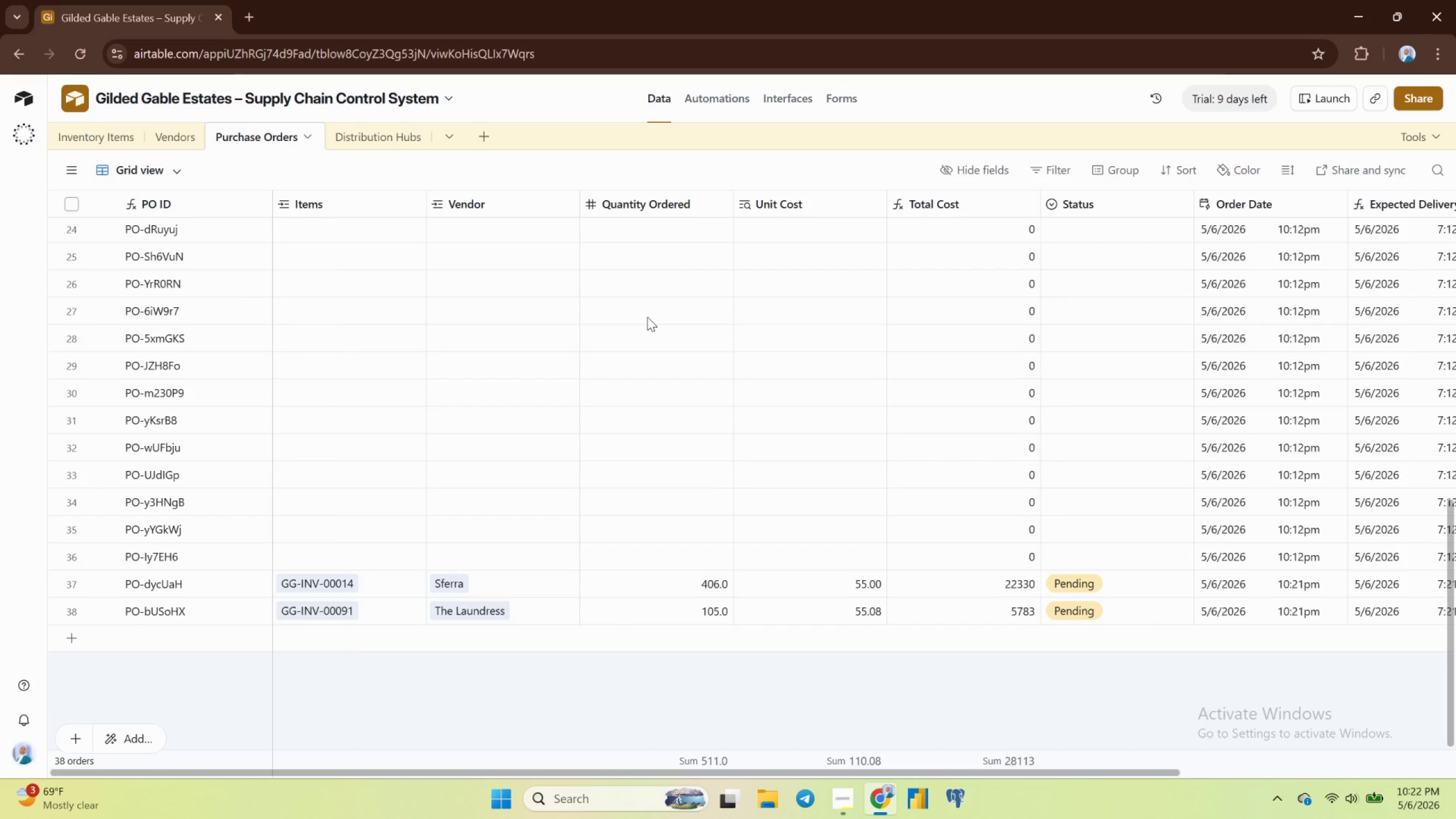 
wait(22.35)
 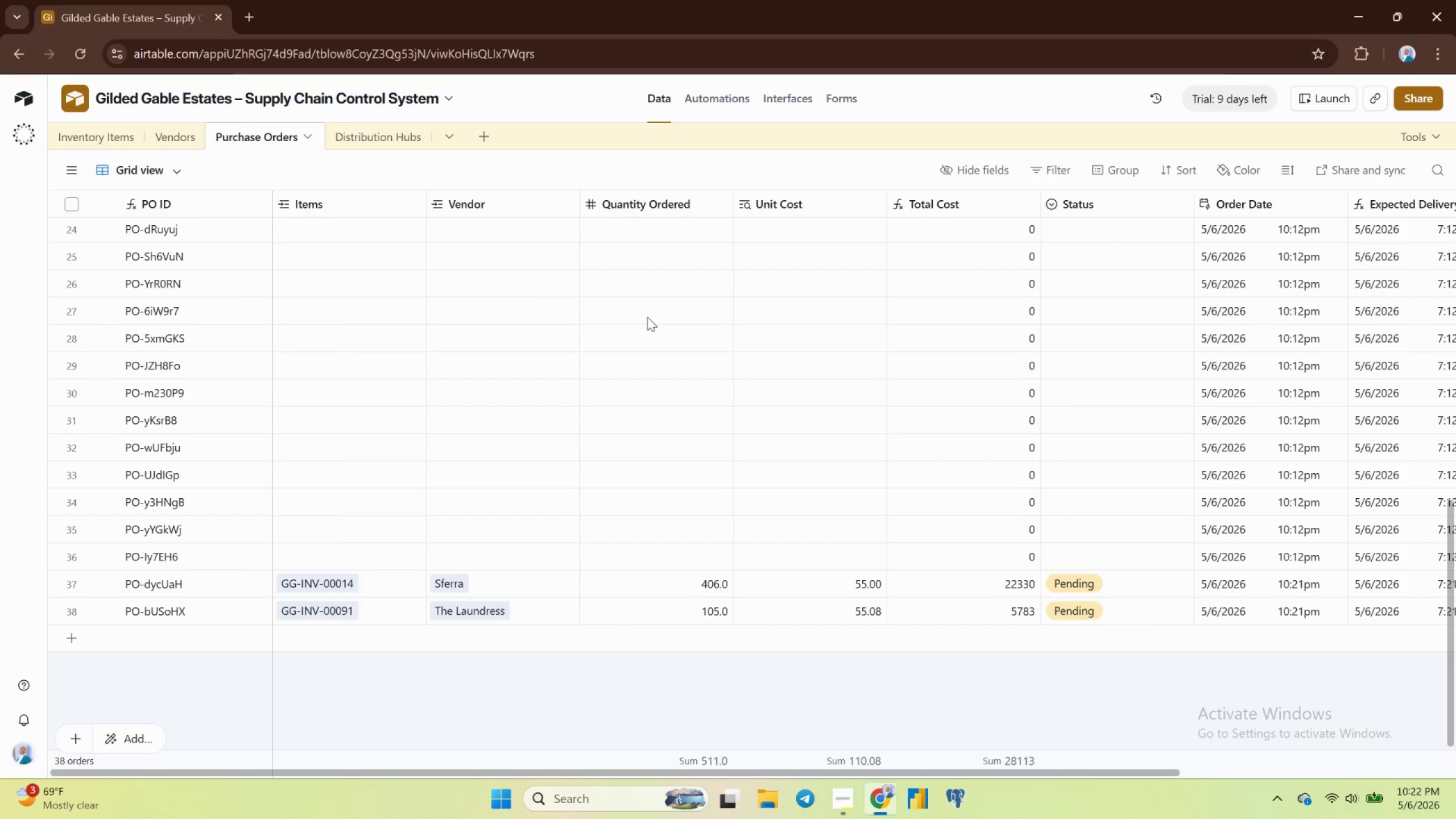 
left_click([715, 100])
 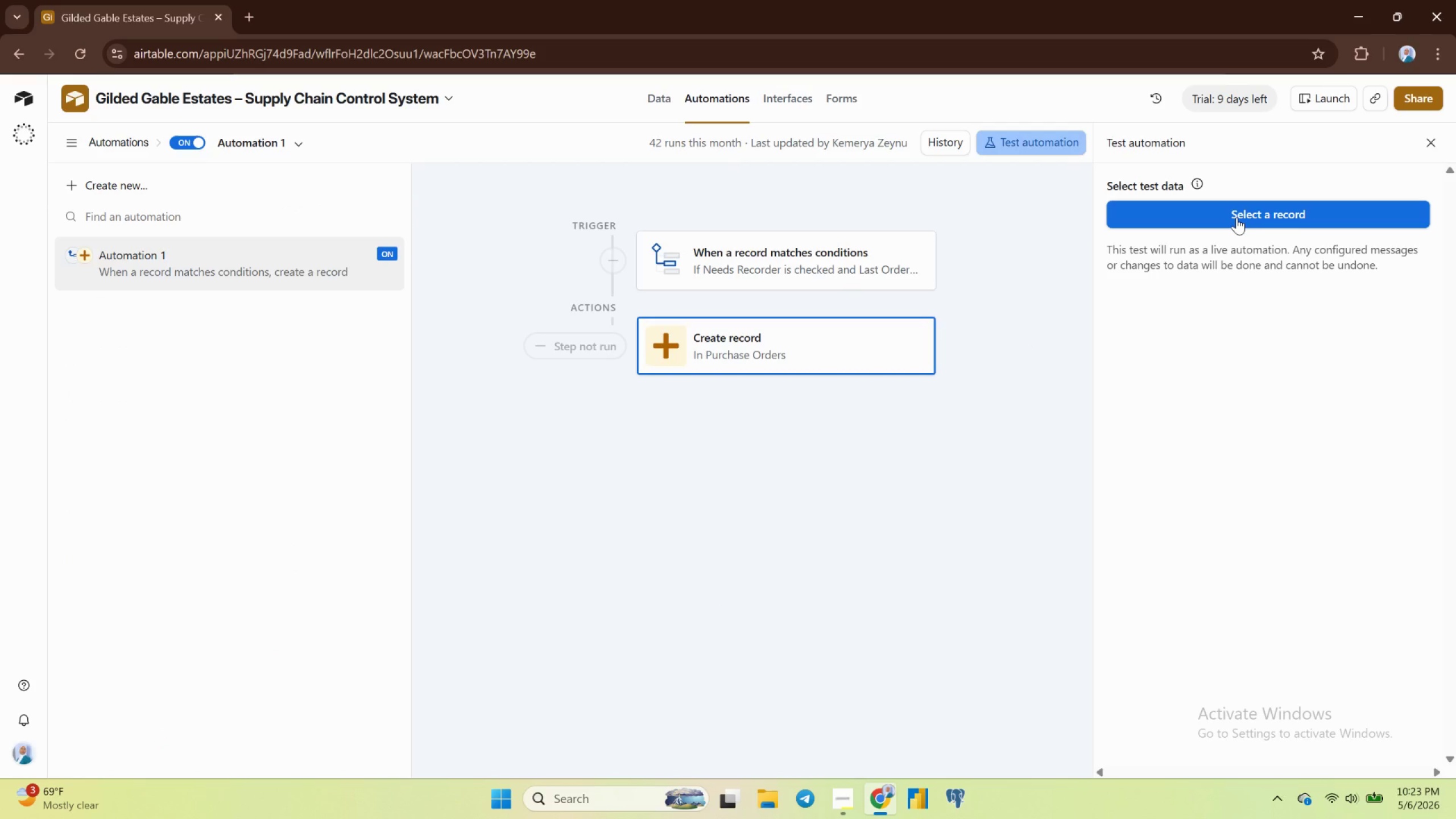 
wait(23.02)
 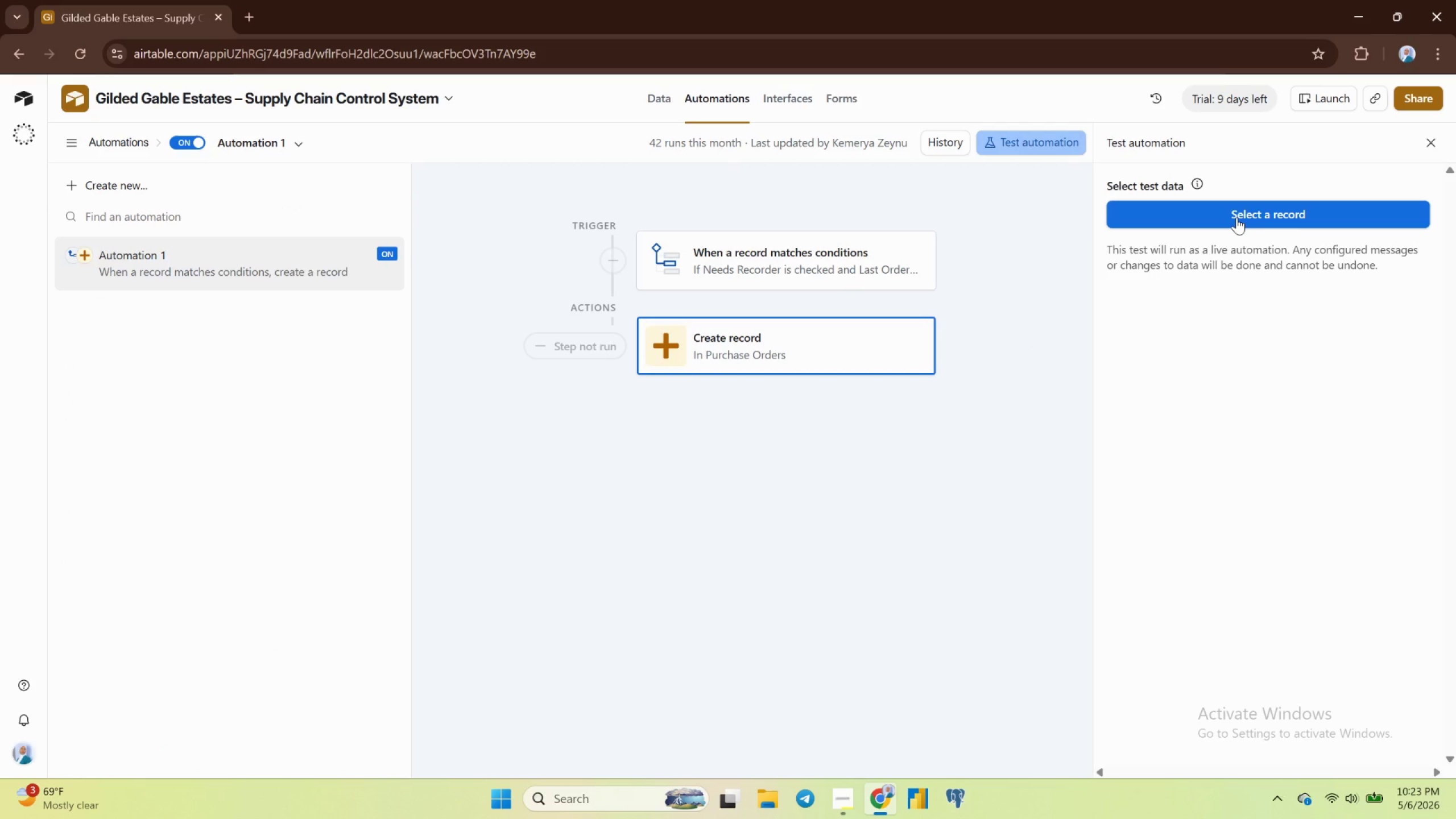 
left_click([1196, 177])
 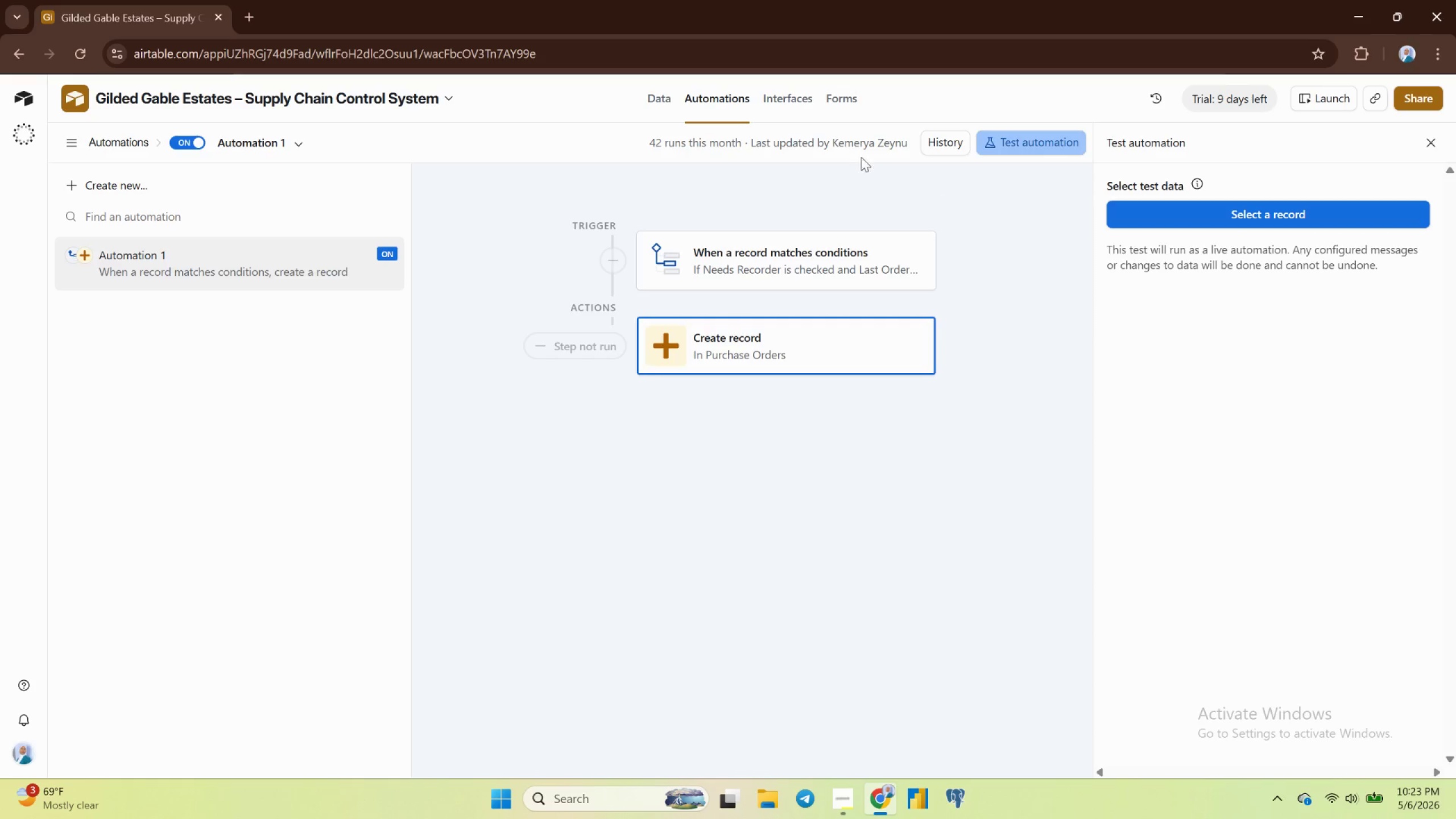 
left_click([796, 142])
 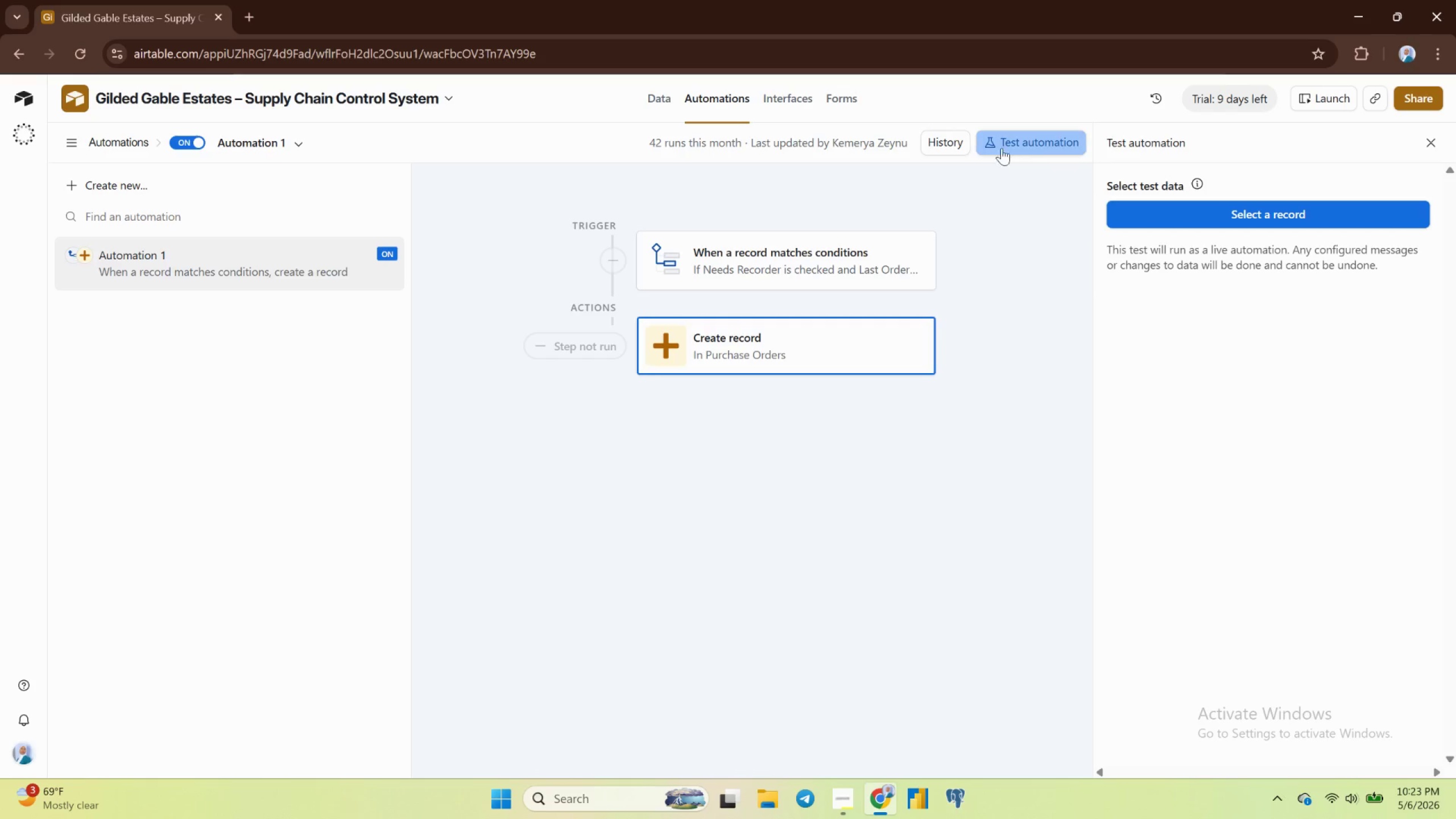 
left_click([946, 136])
 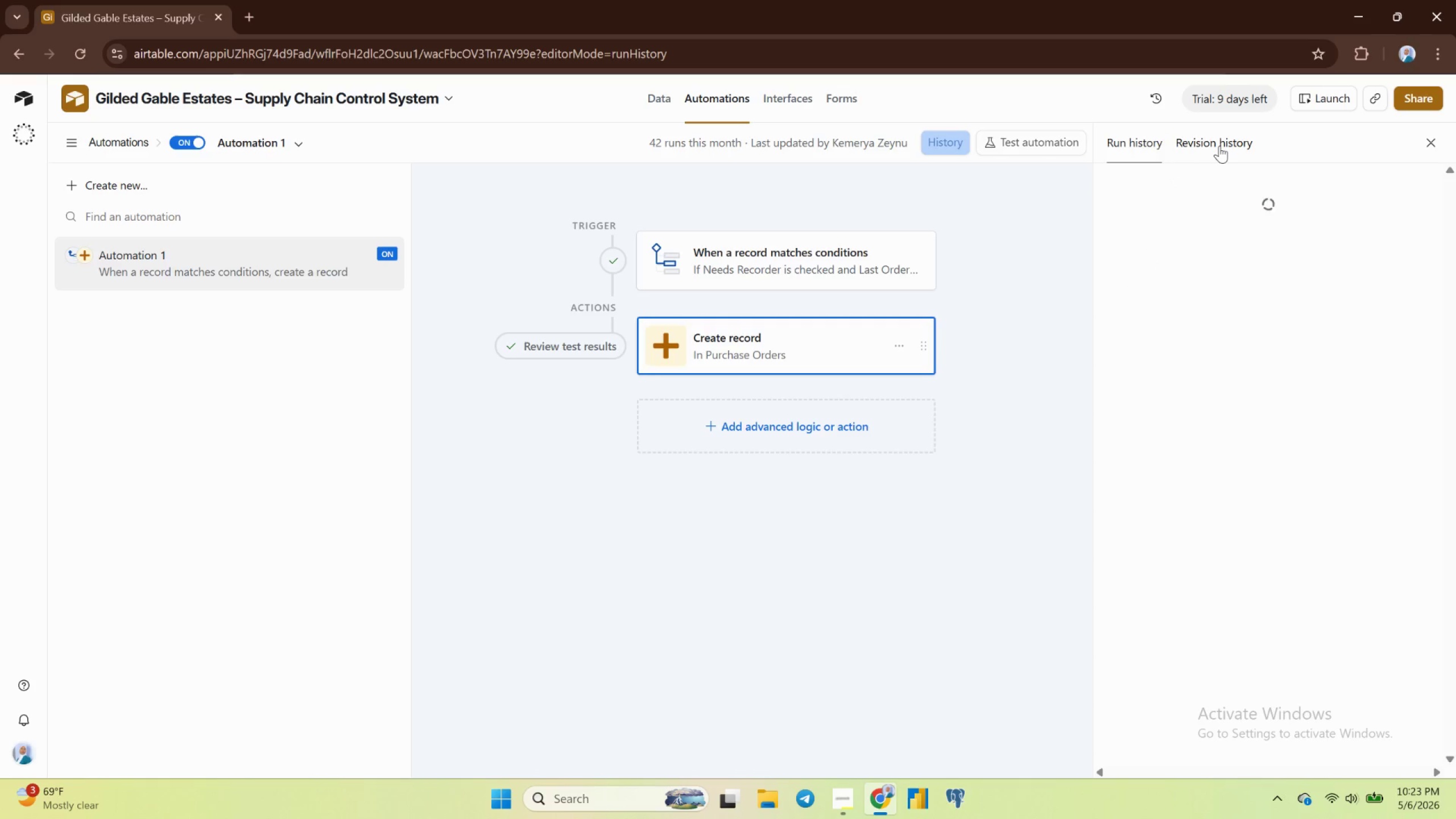 
left_click([1219, 146])
 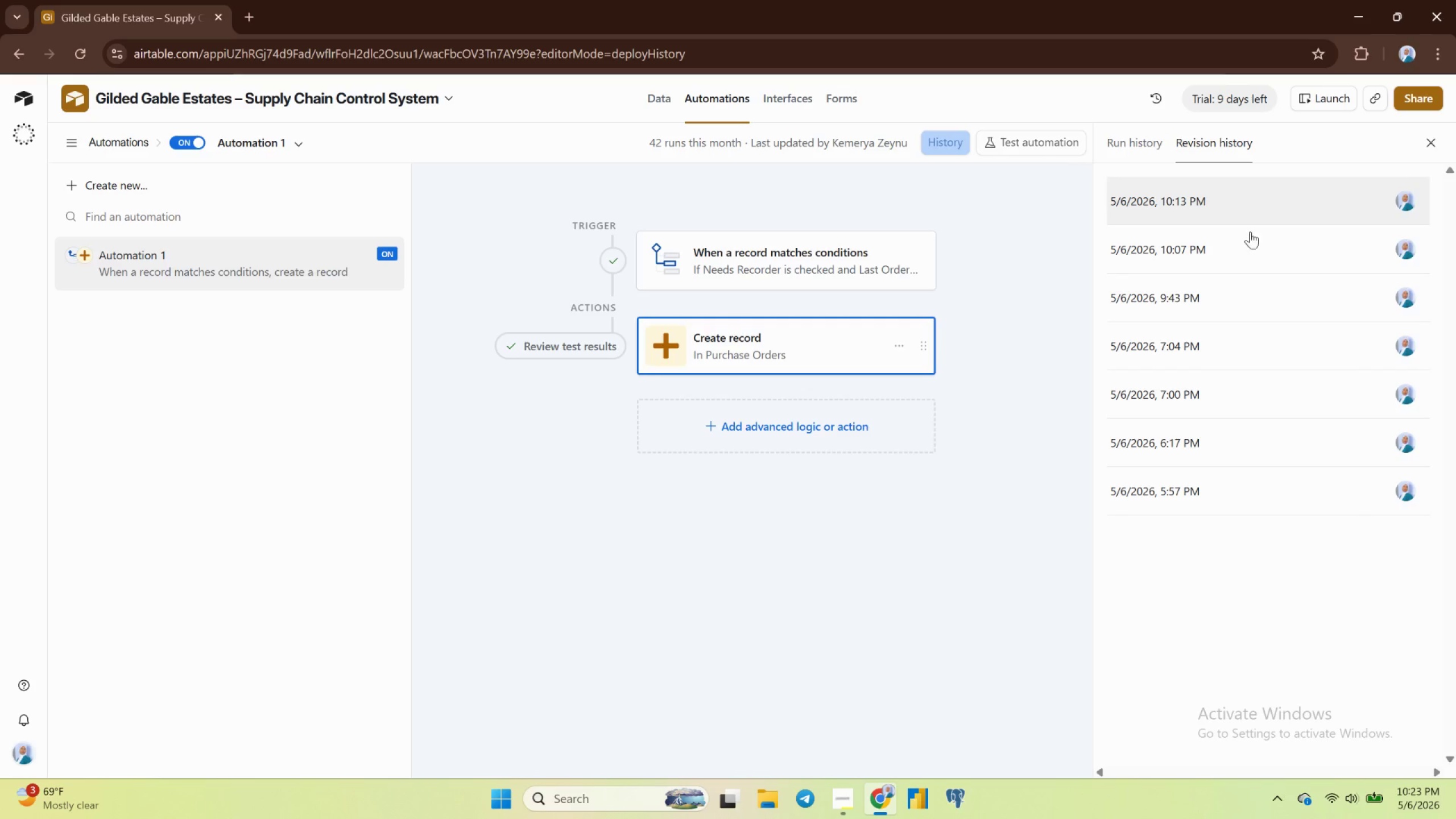 
scroll: coordinate [1288, 450], scroll_direction: none, amount: 0.0
 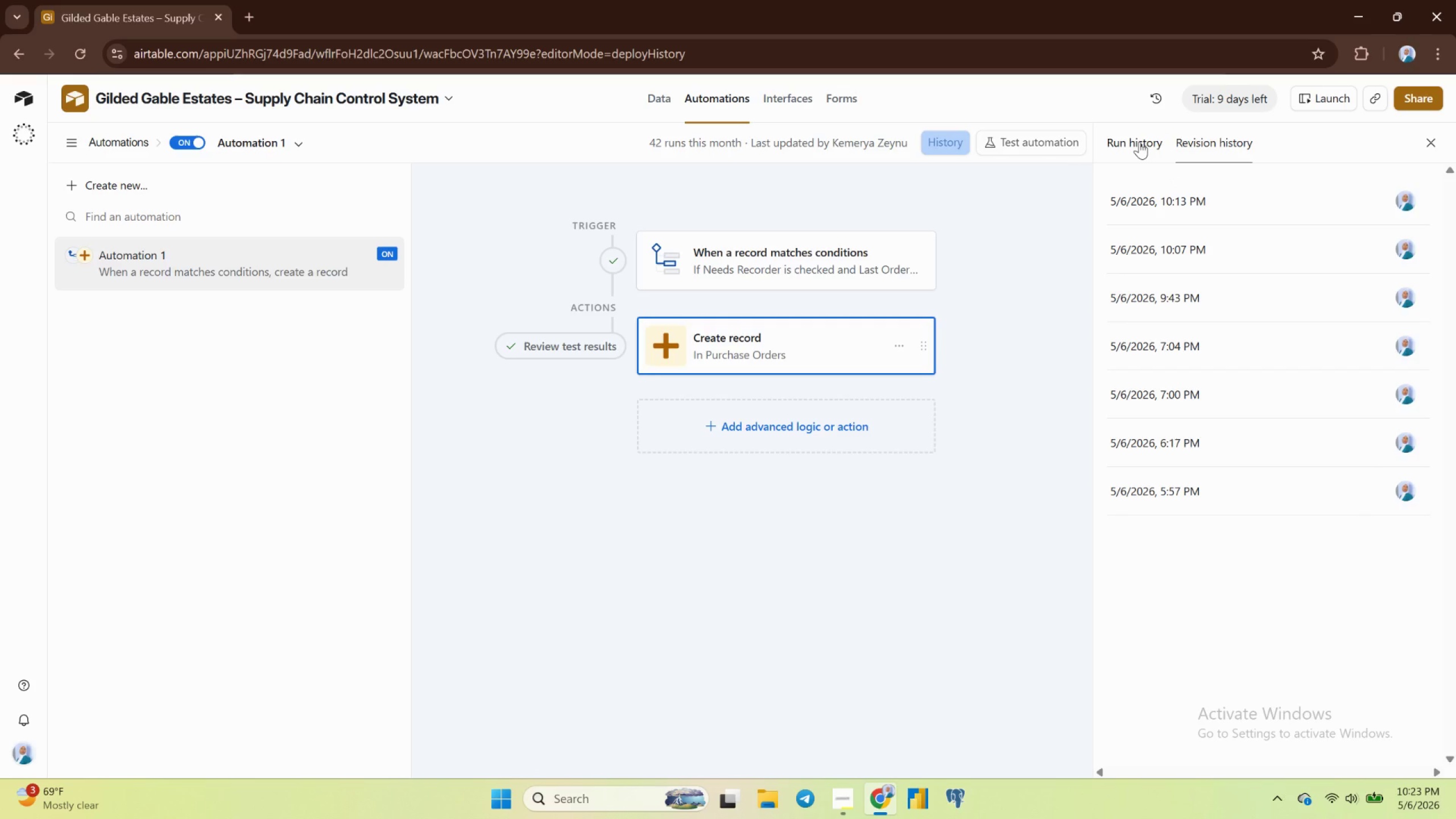 
left_click([1139, 142])
 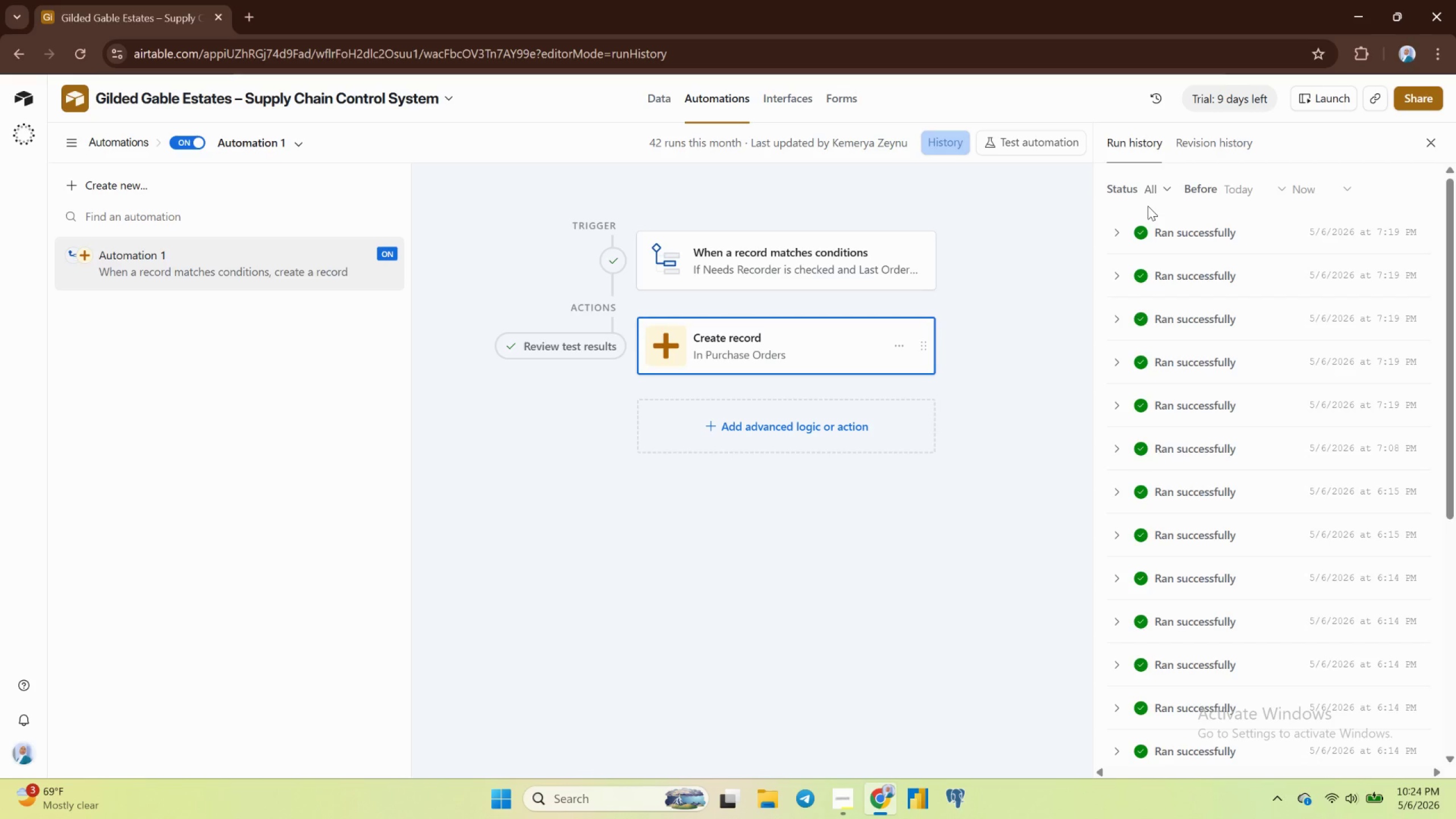 
wait(86.36)
 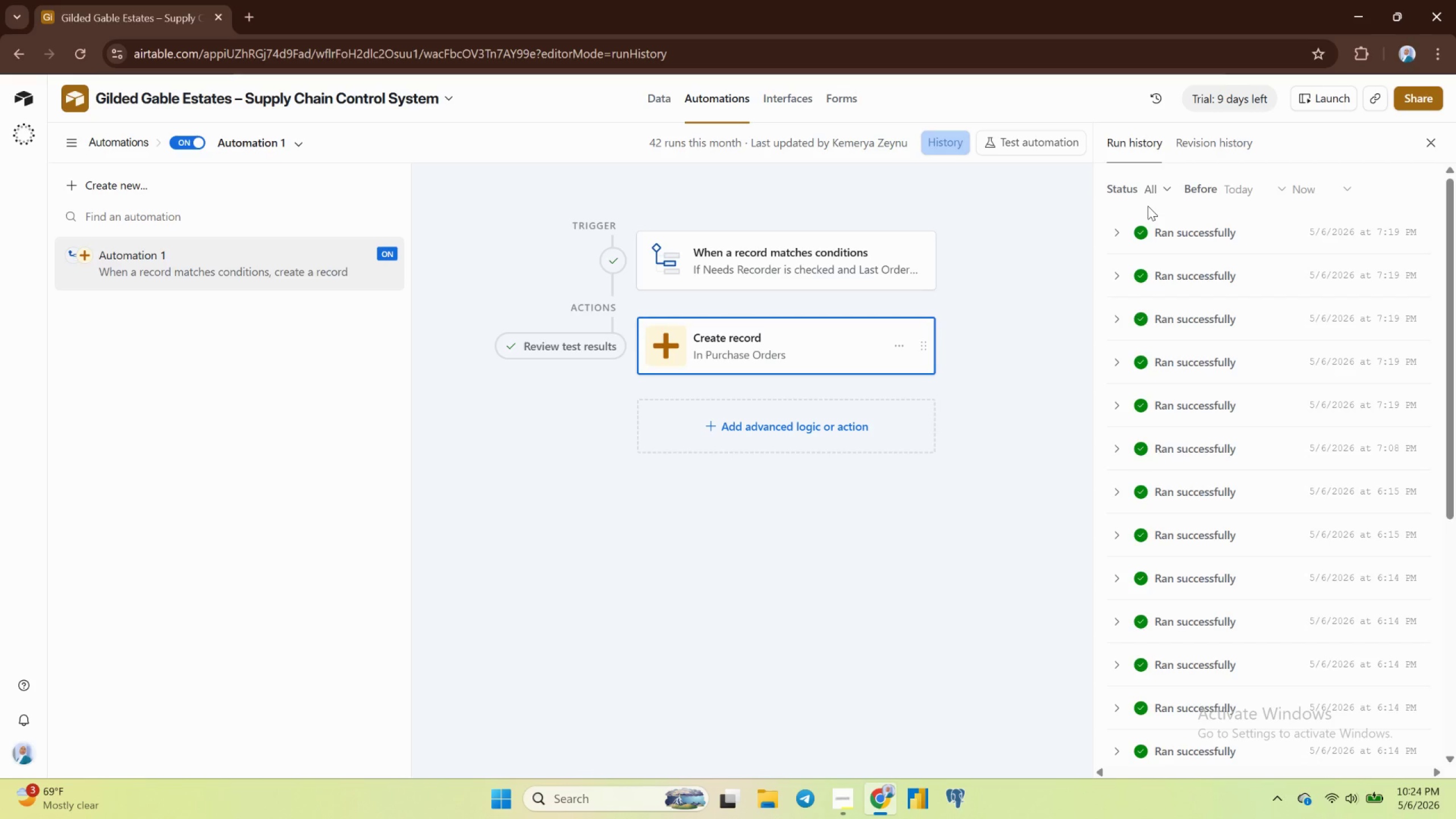 
left_click([264, 142])
 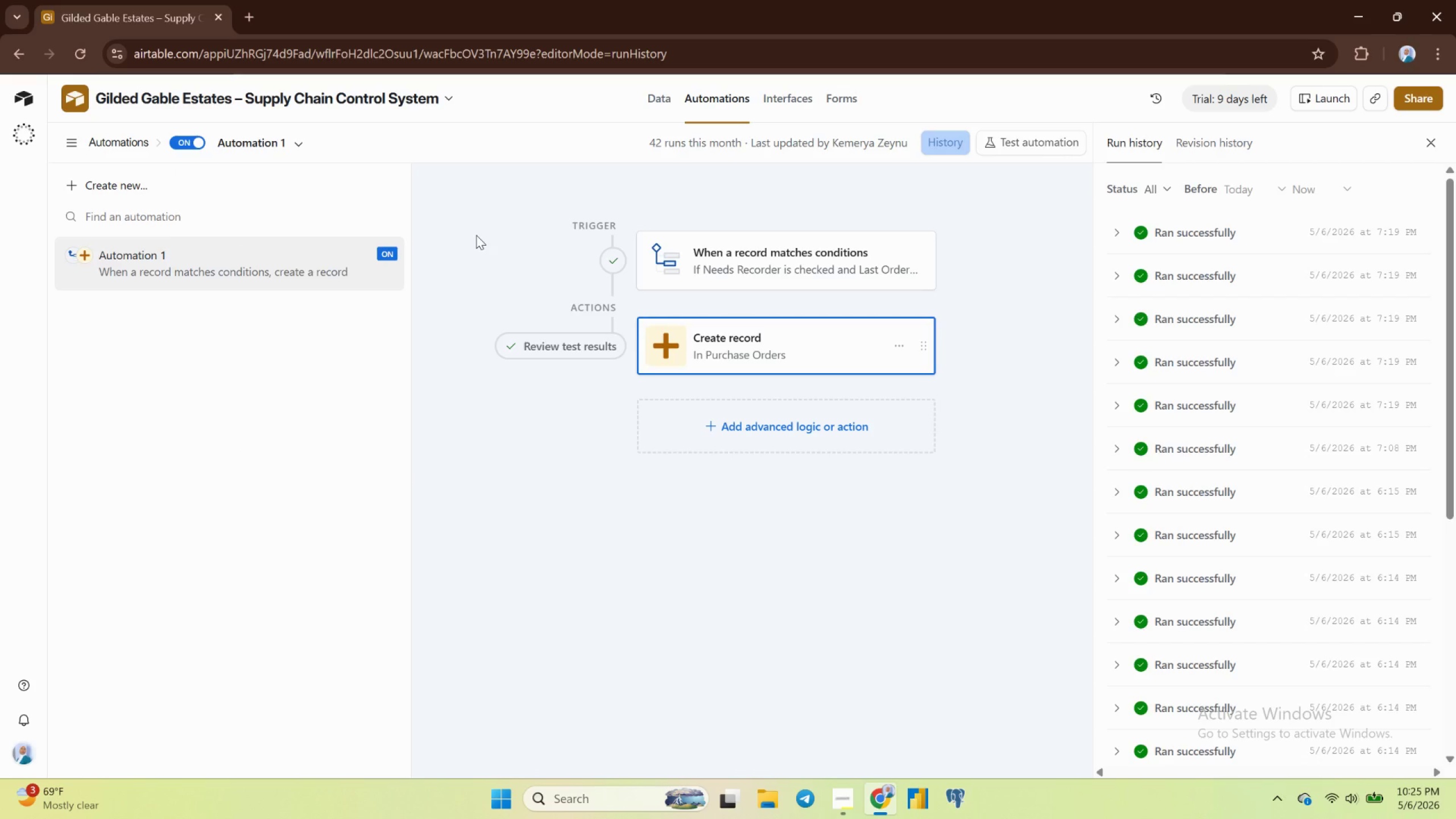 
wait(7.5)
 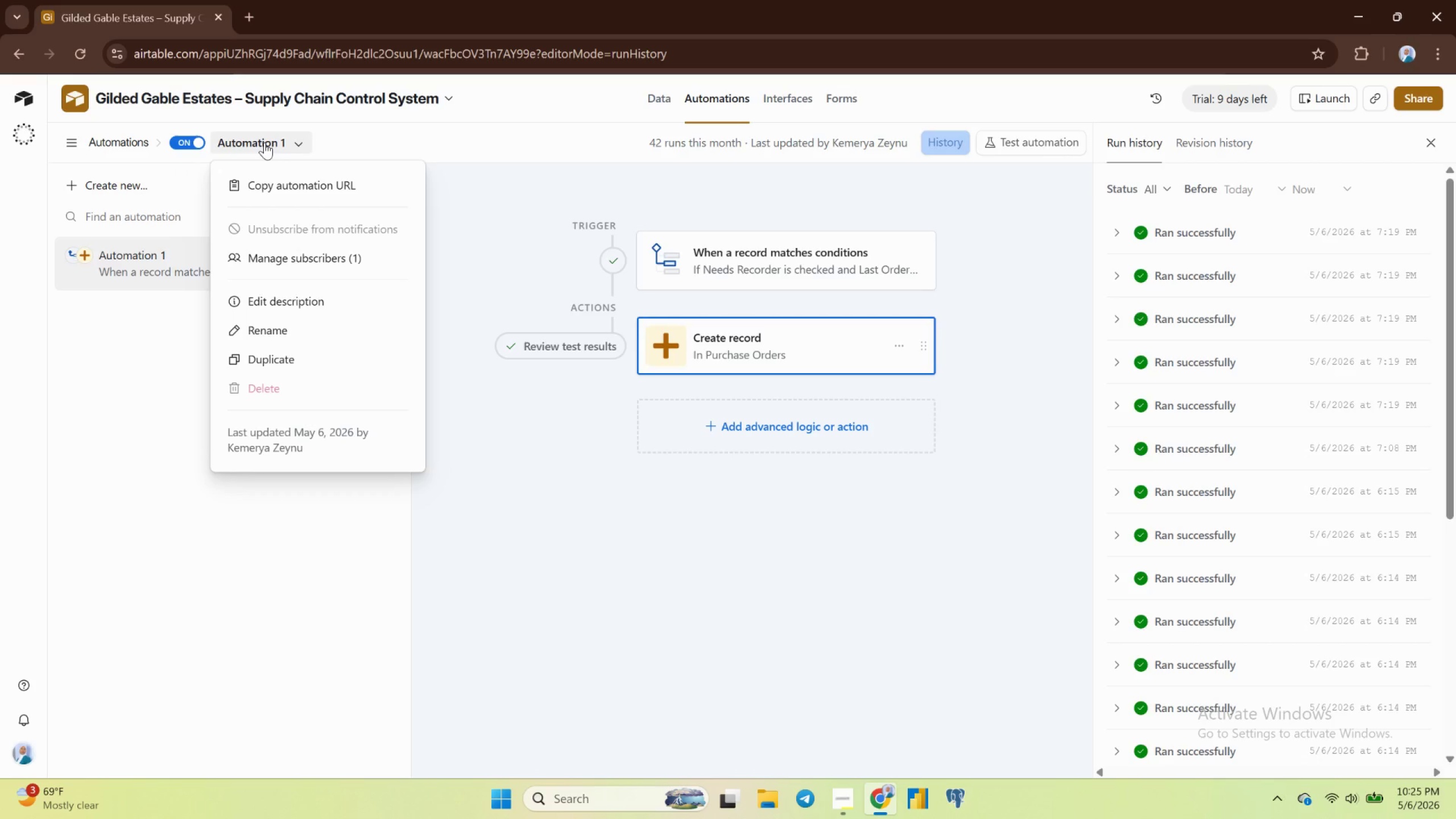 
left_click([772, 338])
 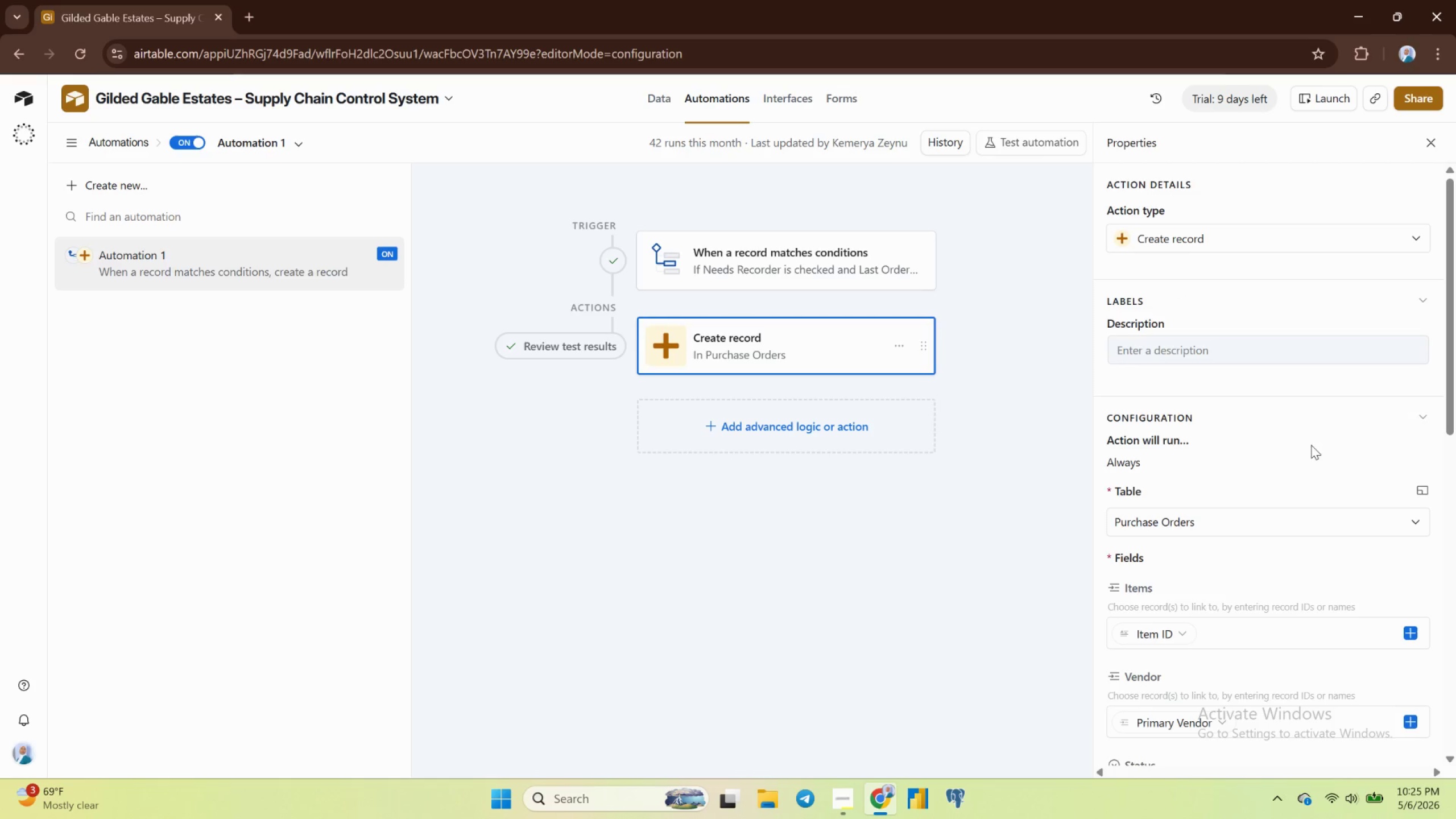 
wait(5.85)
 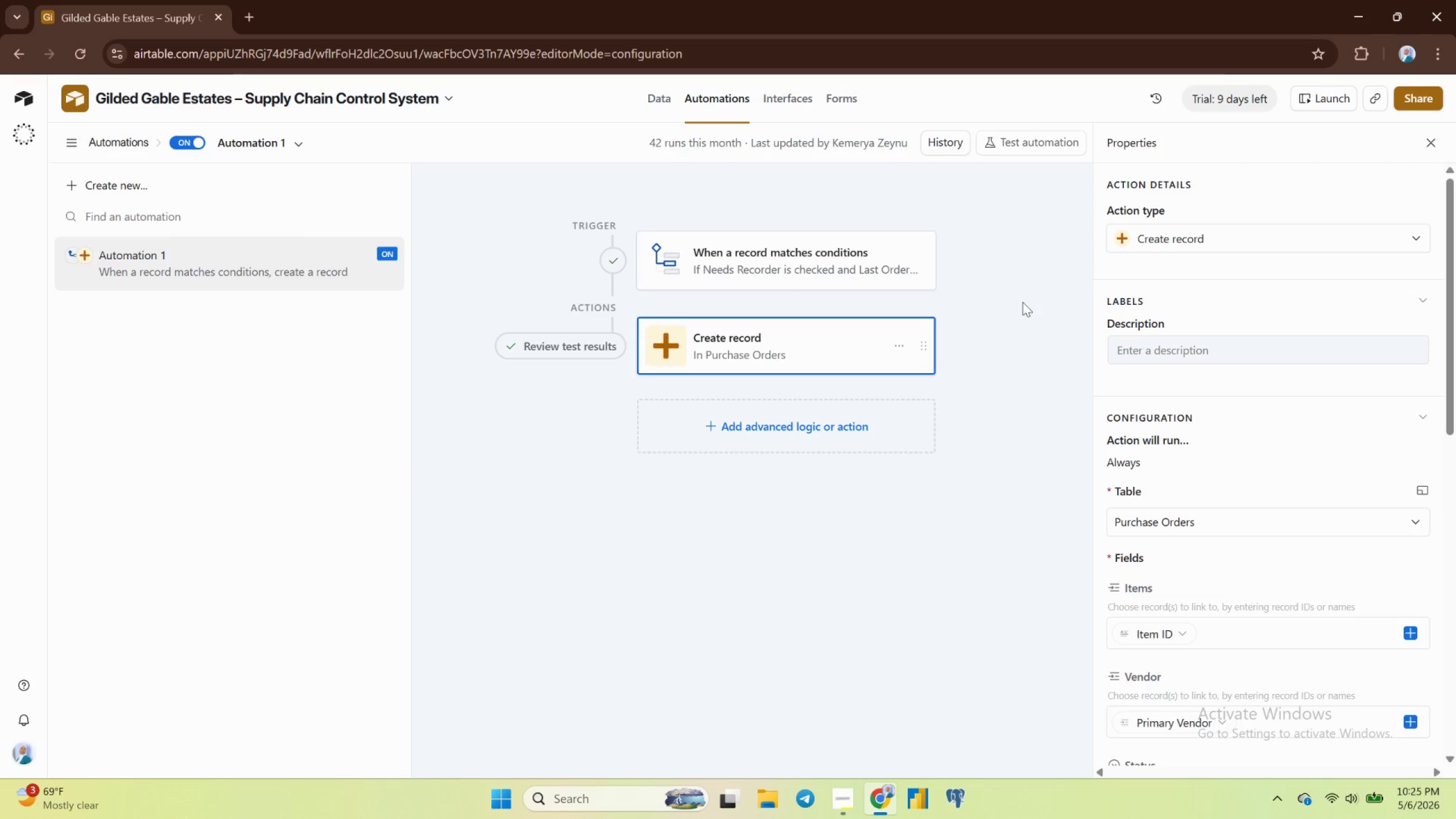 
left_click([1426, 418])
 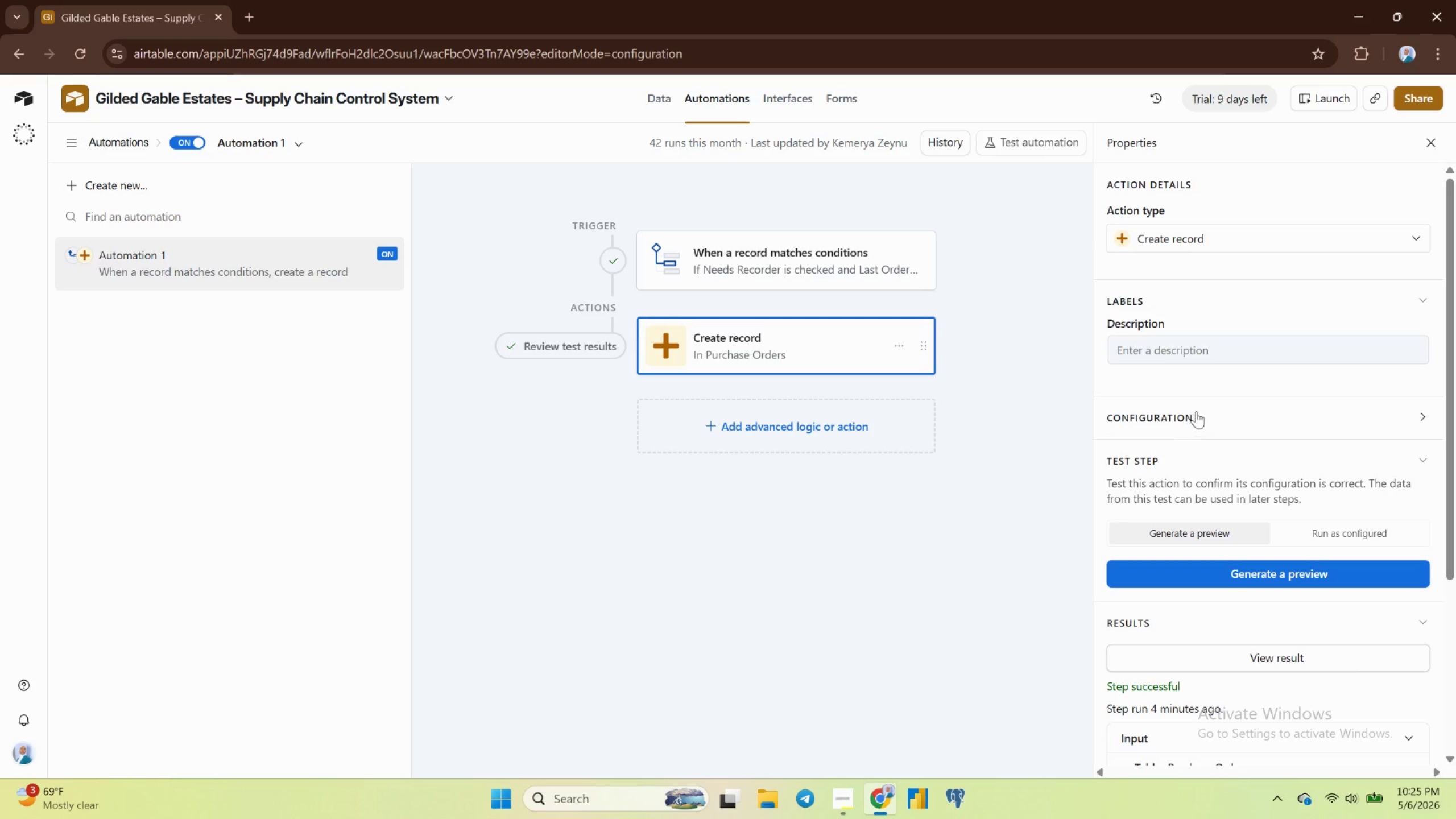 
left_click([1374, 400])
 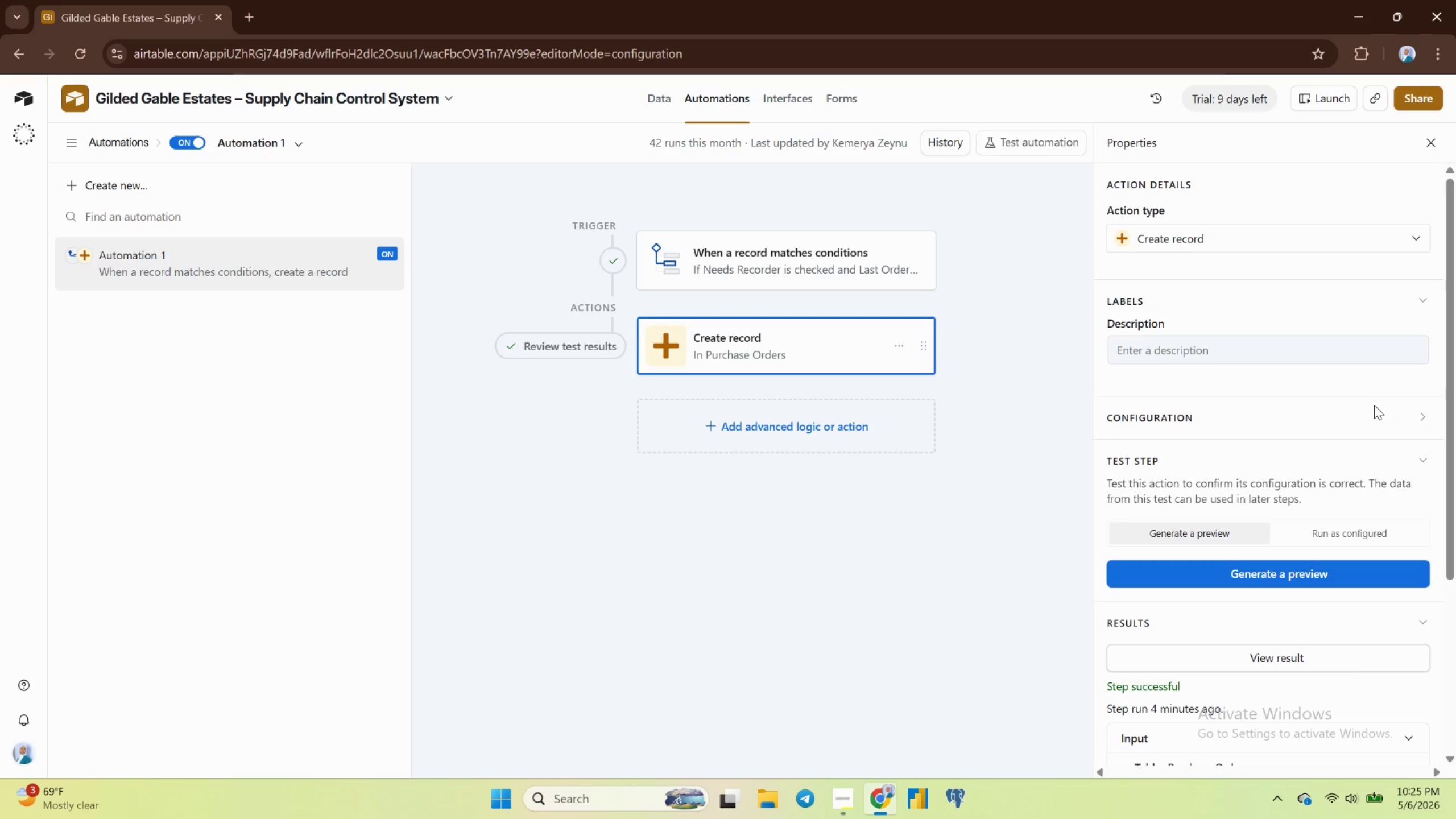 
left_click([1375, 406])
 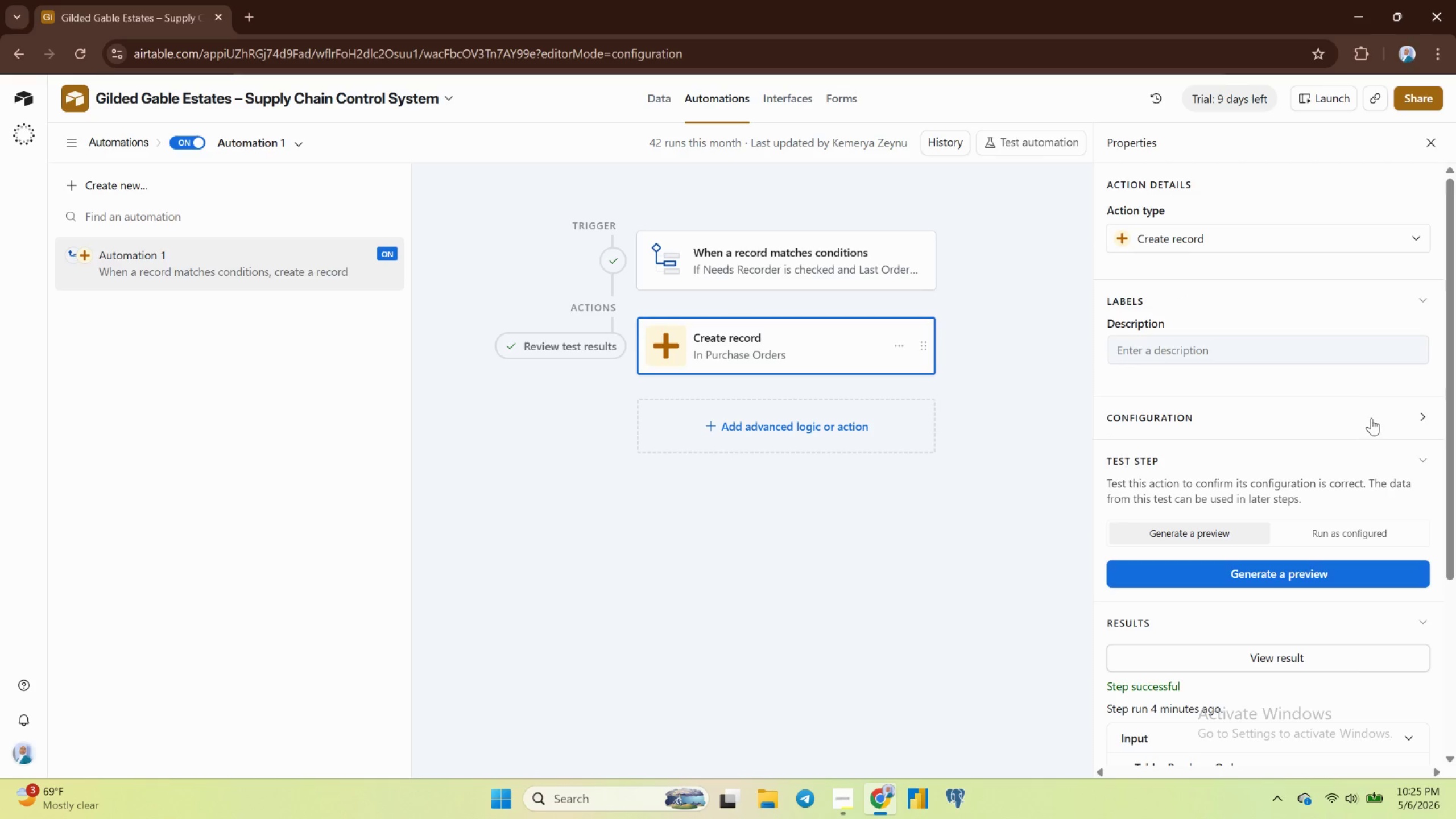 
left_click([1371, 418])
 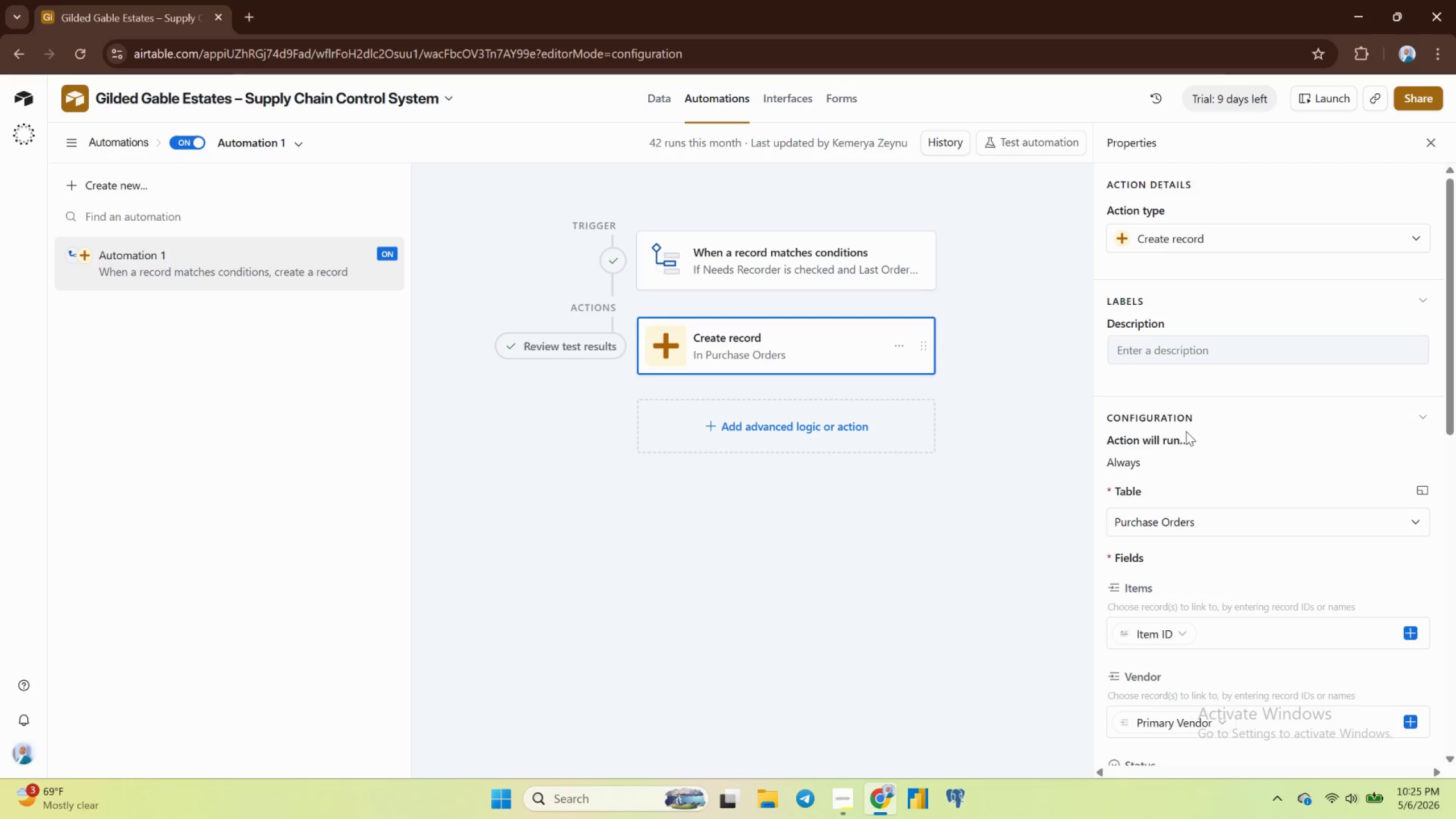 
wait(9.5)
 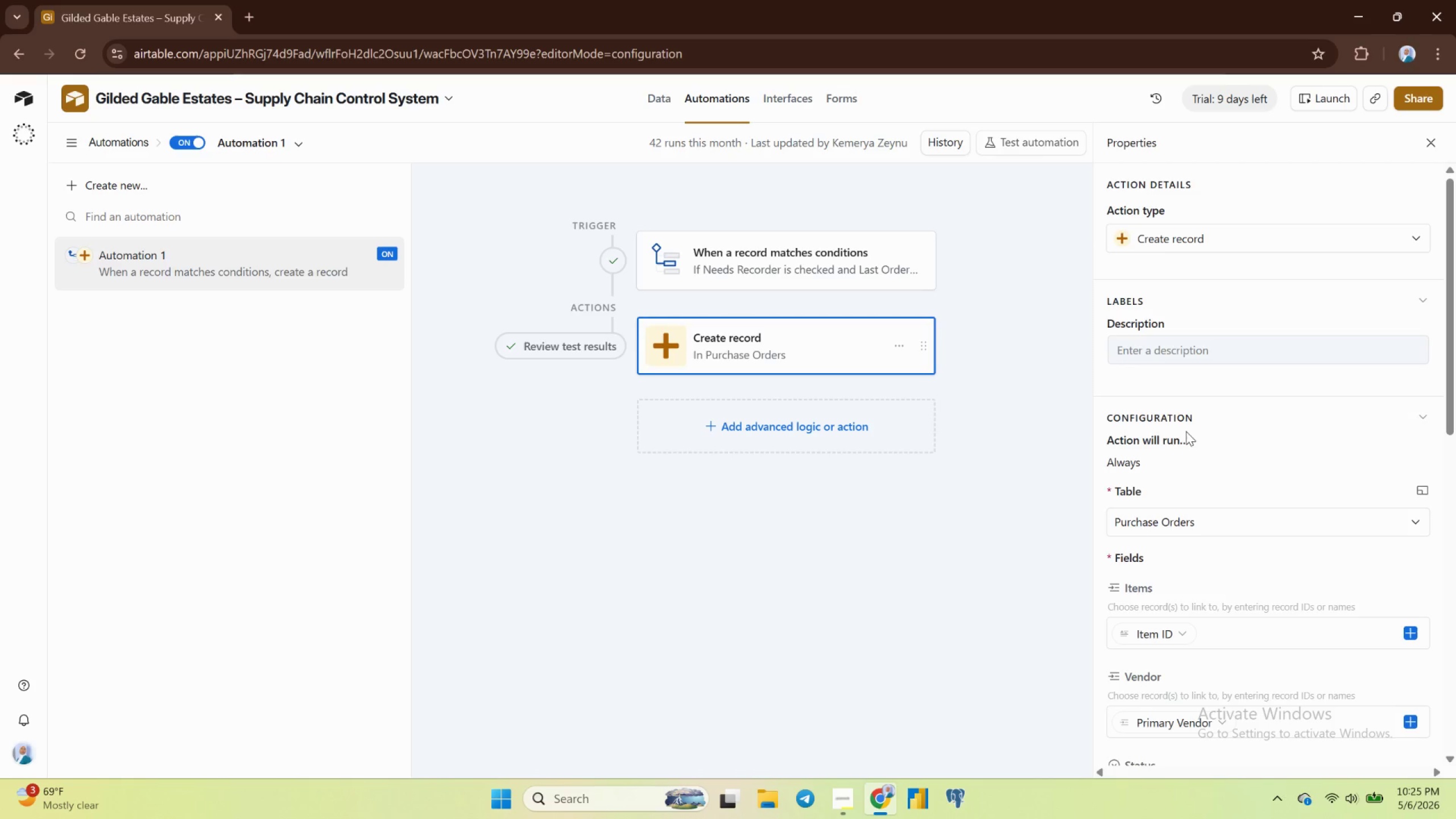 
left_click([1136, 438])
 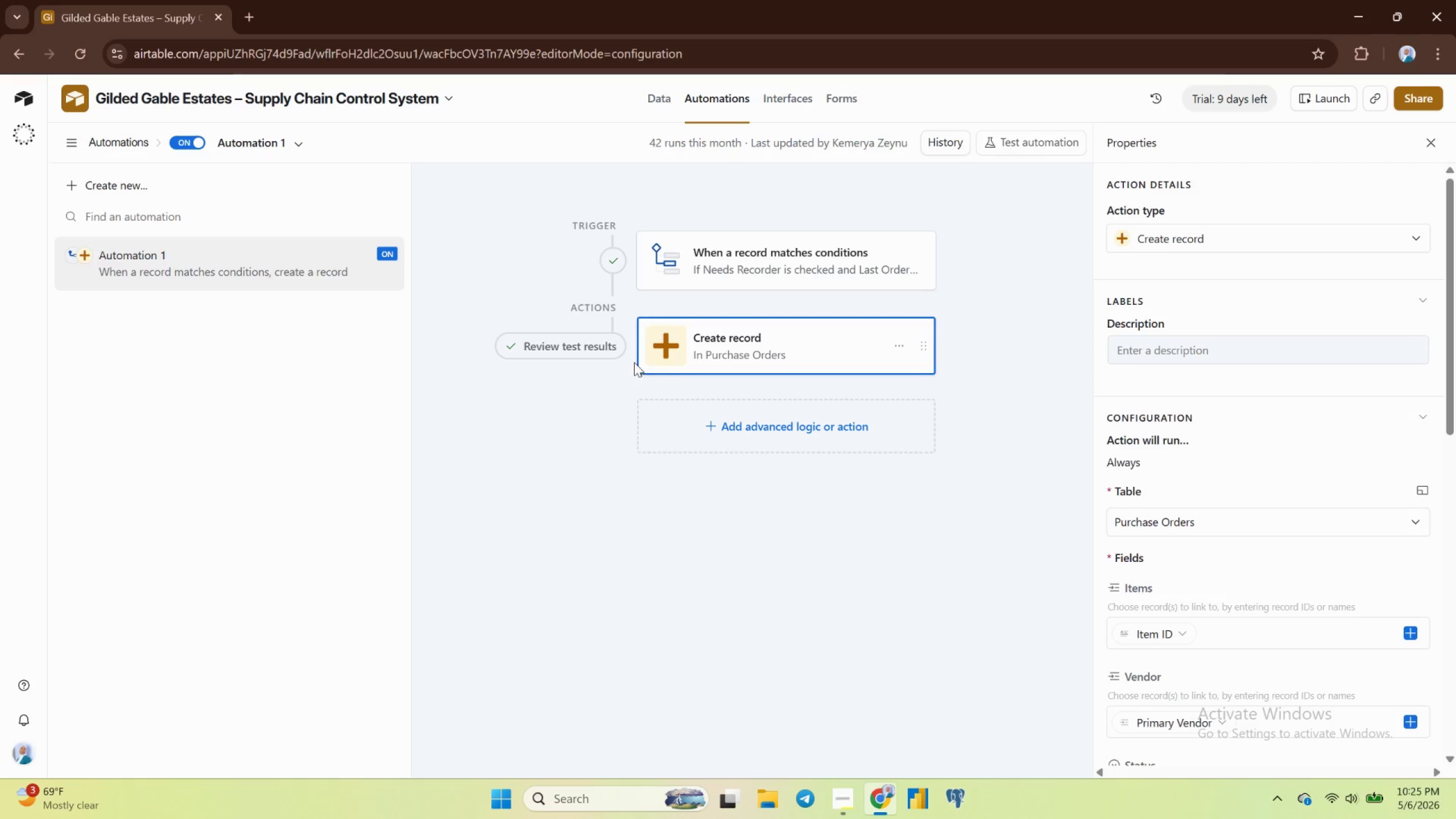 
left_click([713, 342])
 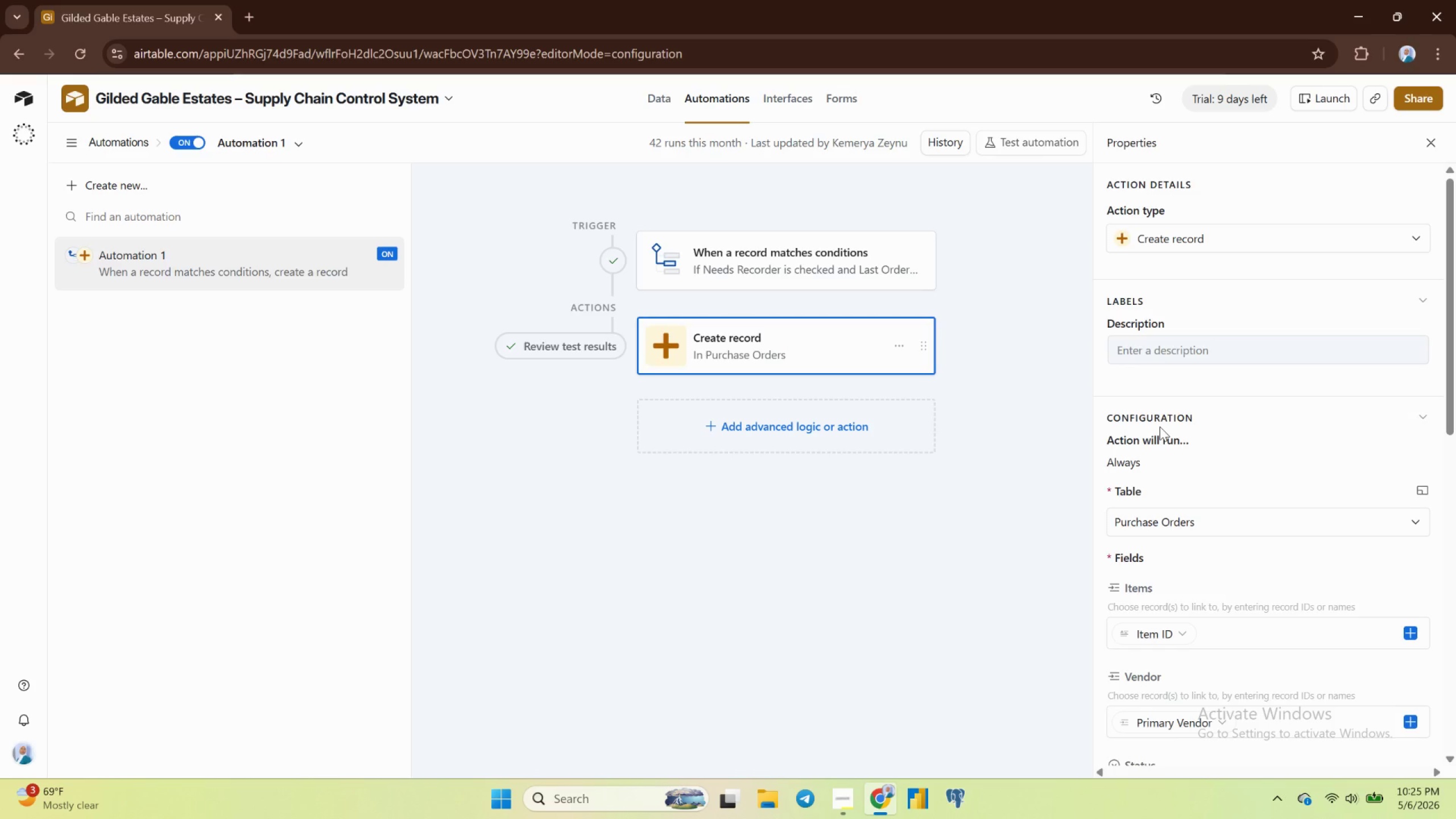 
wait(6.32)
 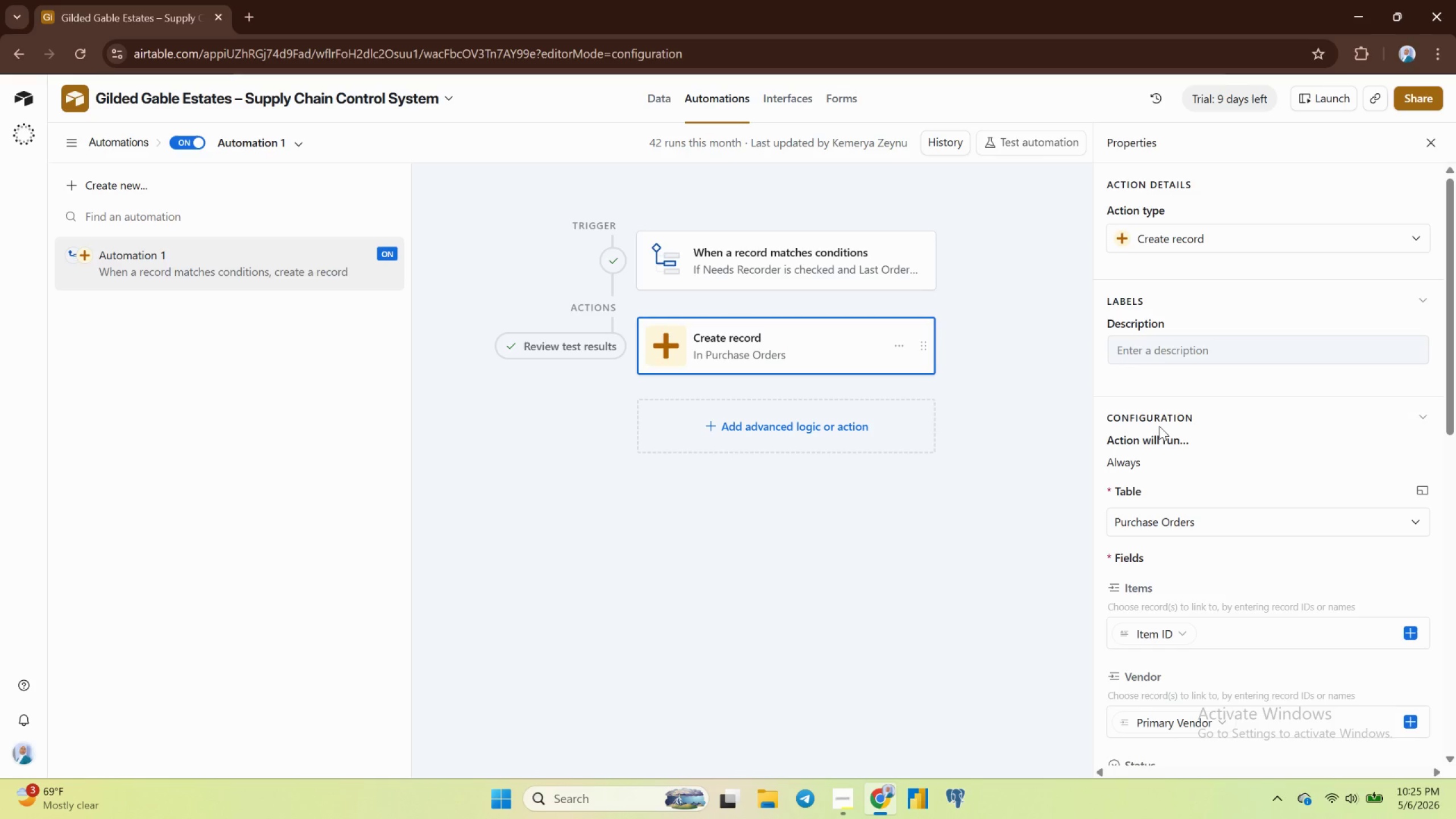 
scroll: coordinate [1170, 485], scroll_direction: down, amount: 7.0
 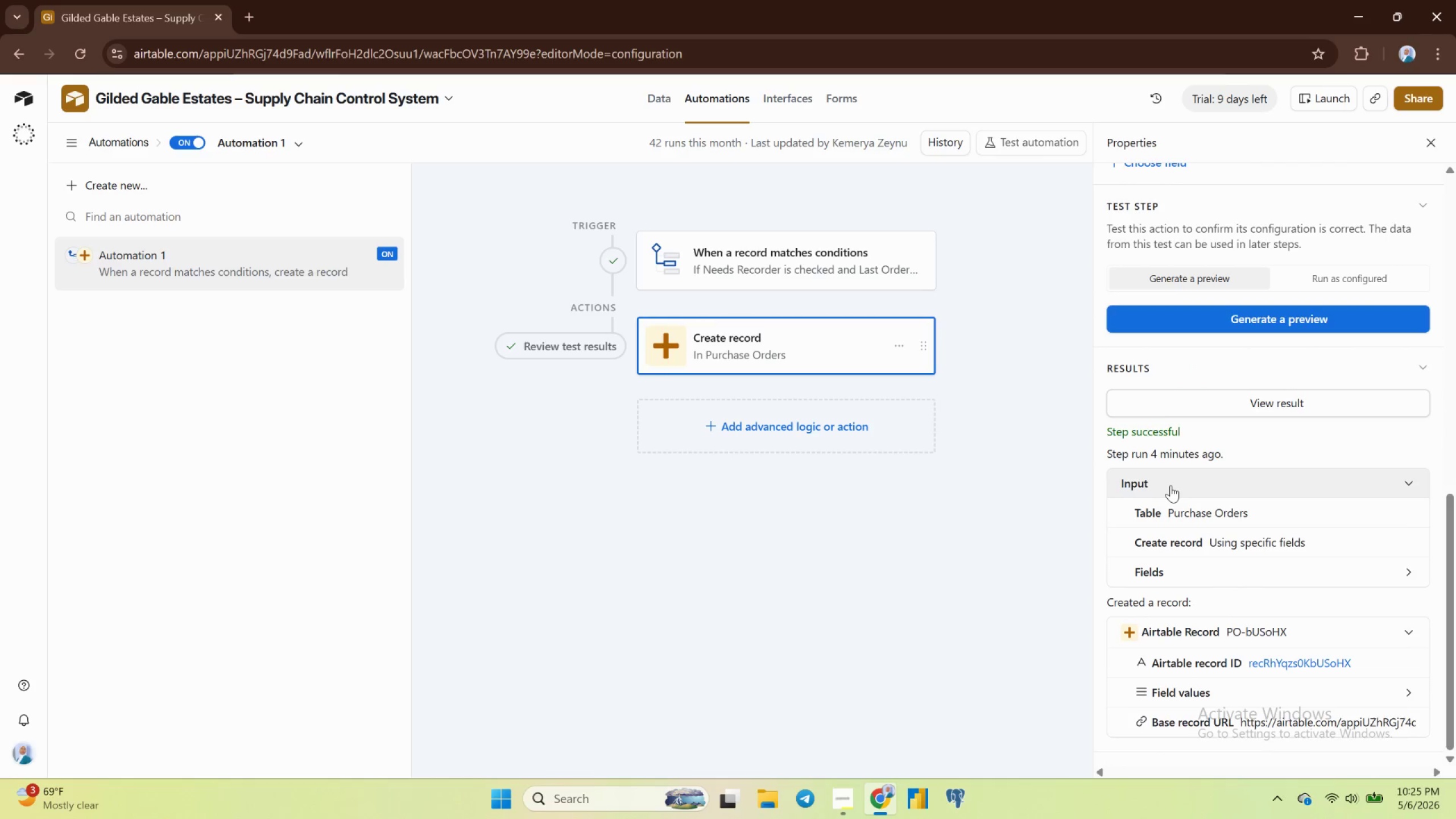 
scroll: coordinate [1173, 479], scroll_direction: up, amount: 16.0
 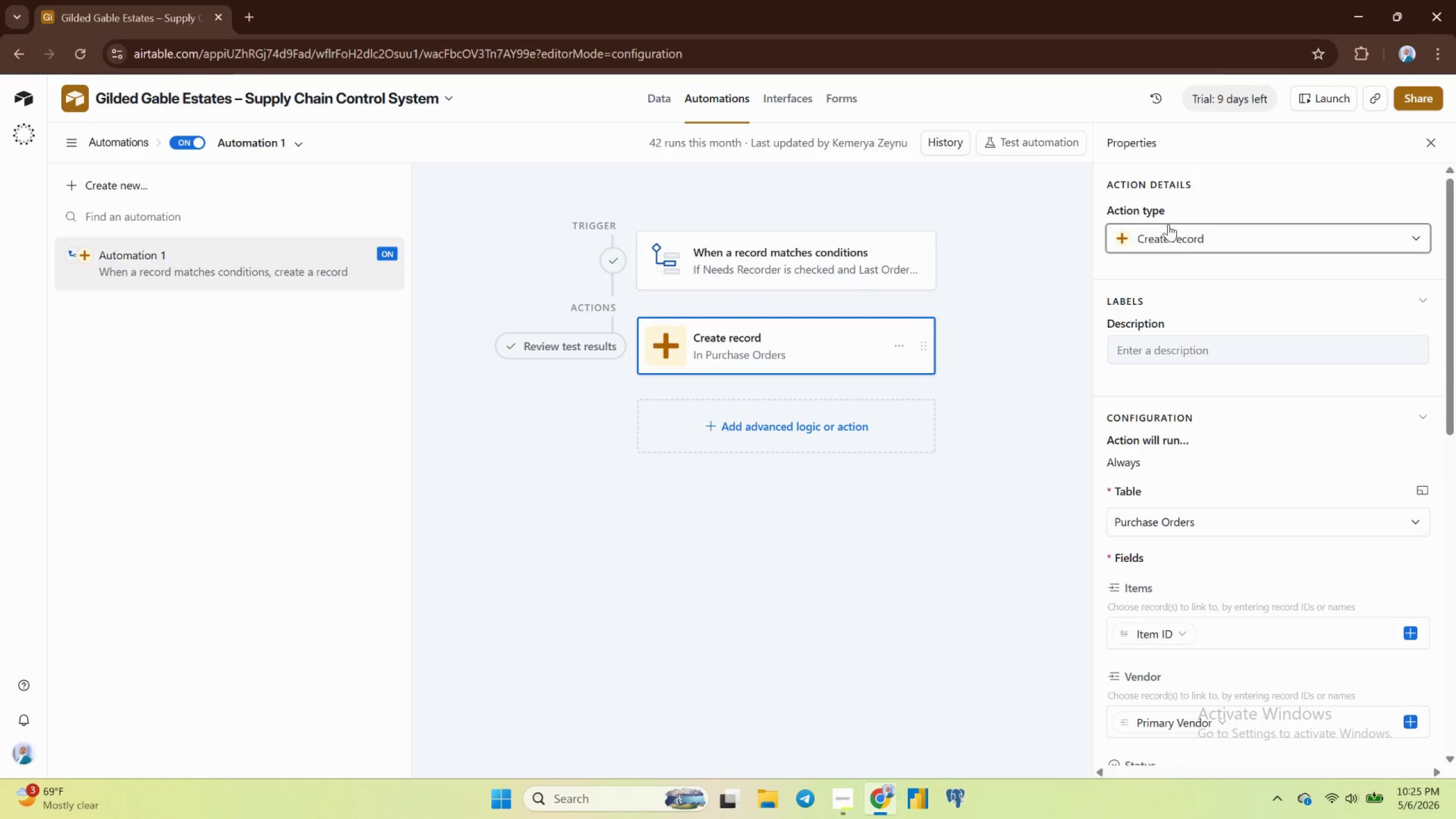 
mouse_move([1189, 241])
 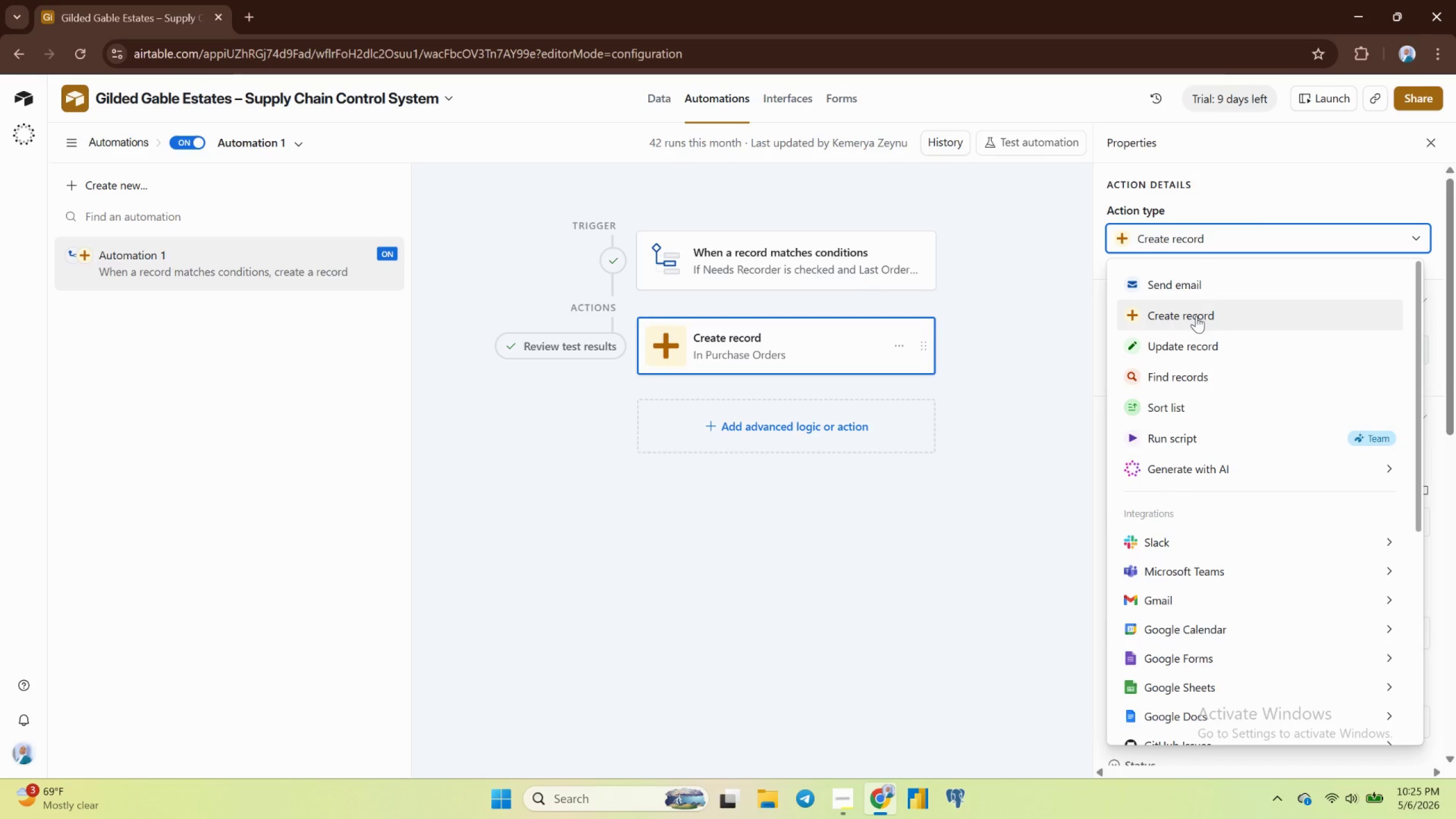 
wait(6.44)
 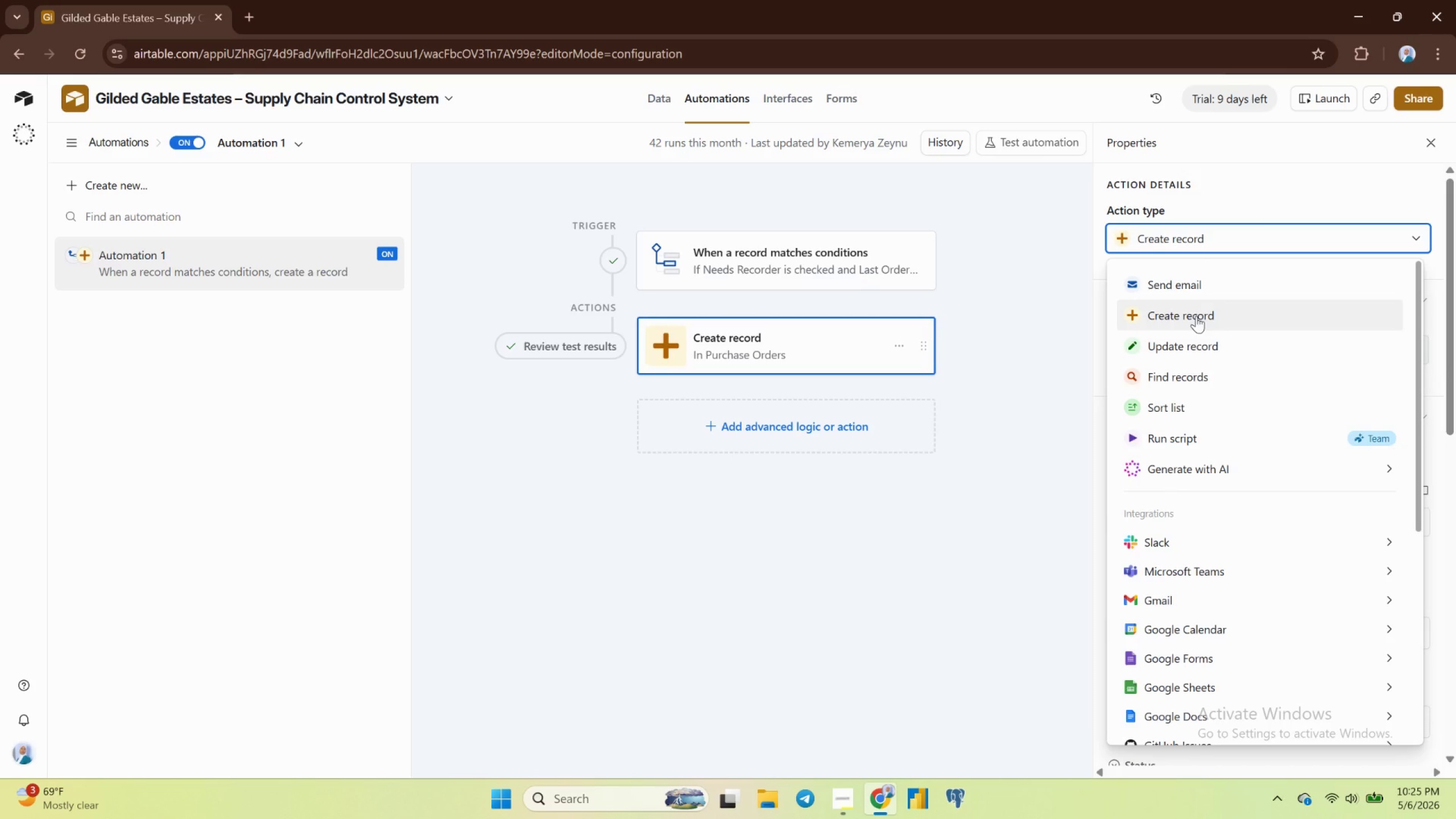 
left_click([1196, 316])
 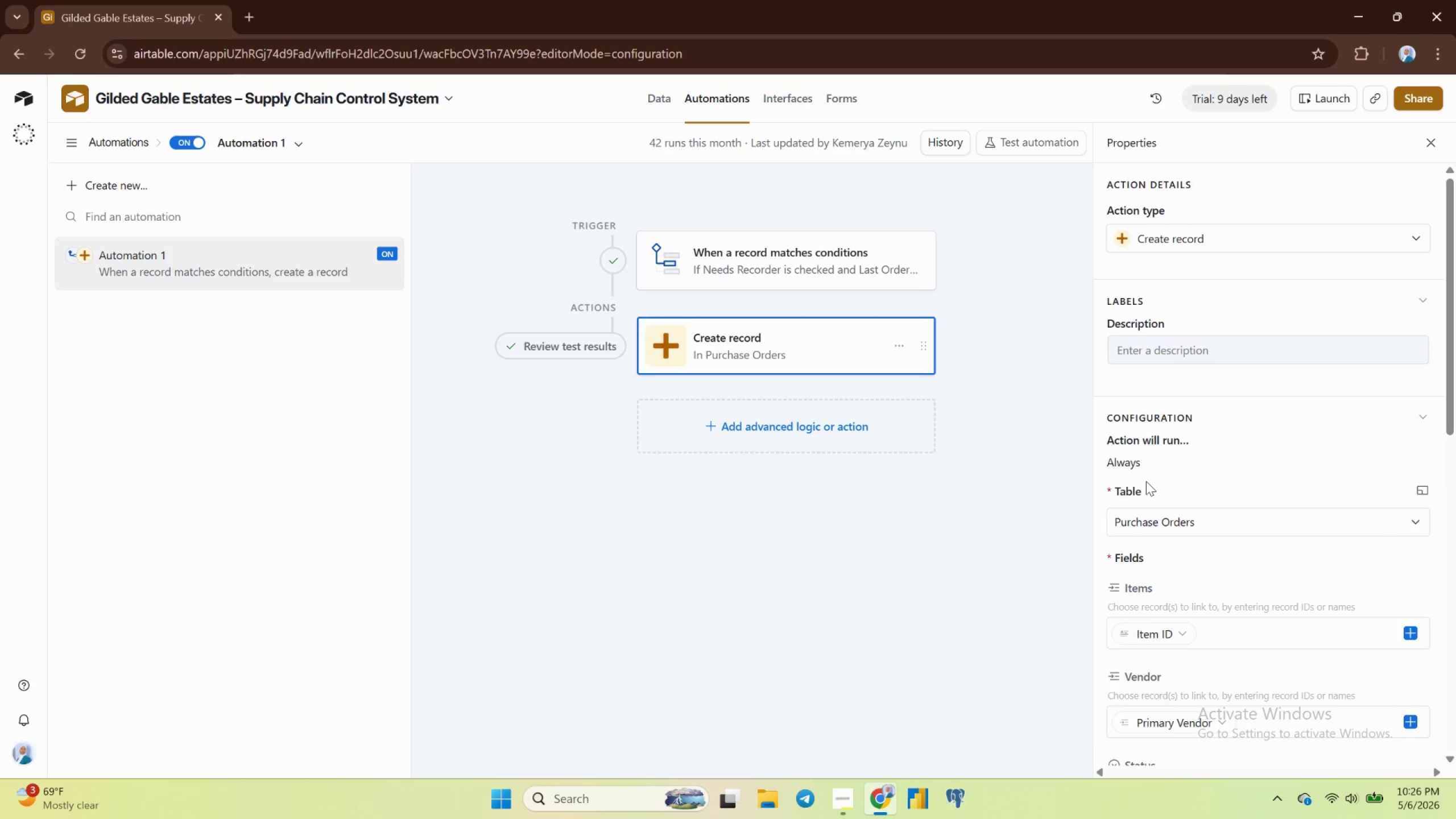 
wait(6.68)
 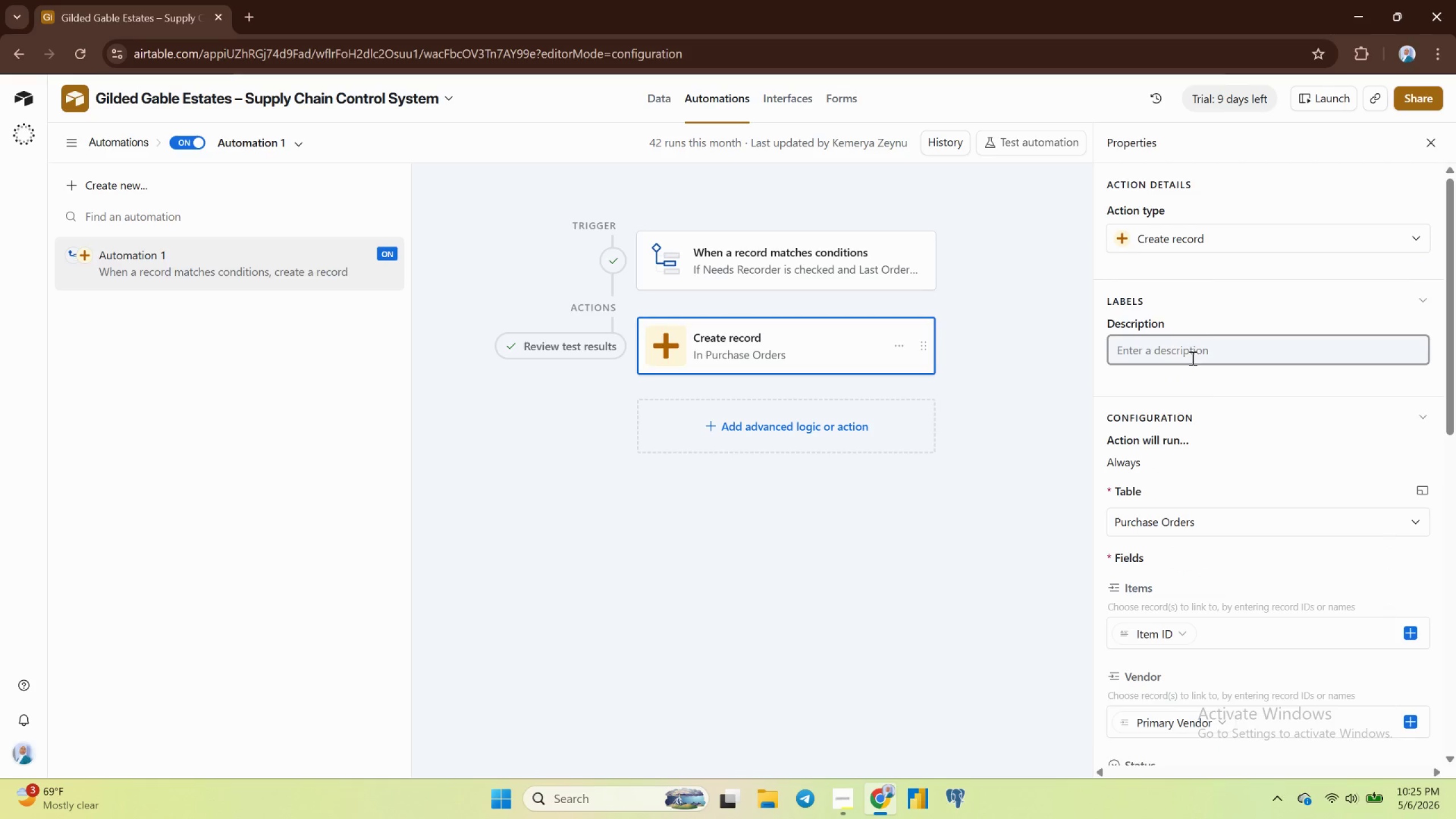 
left_click([1131, 434])
 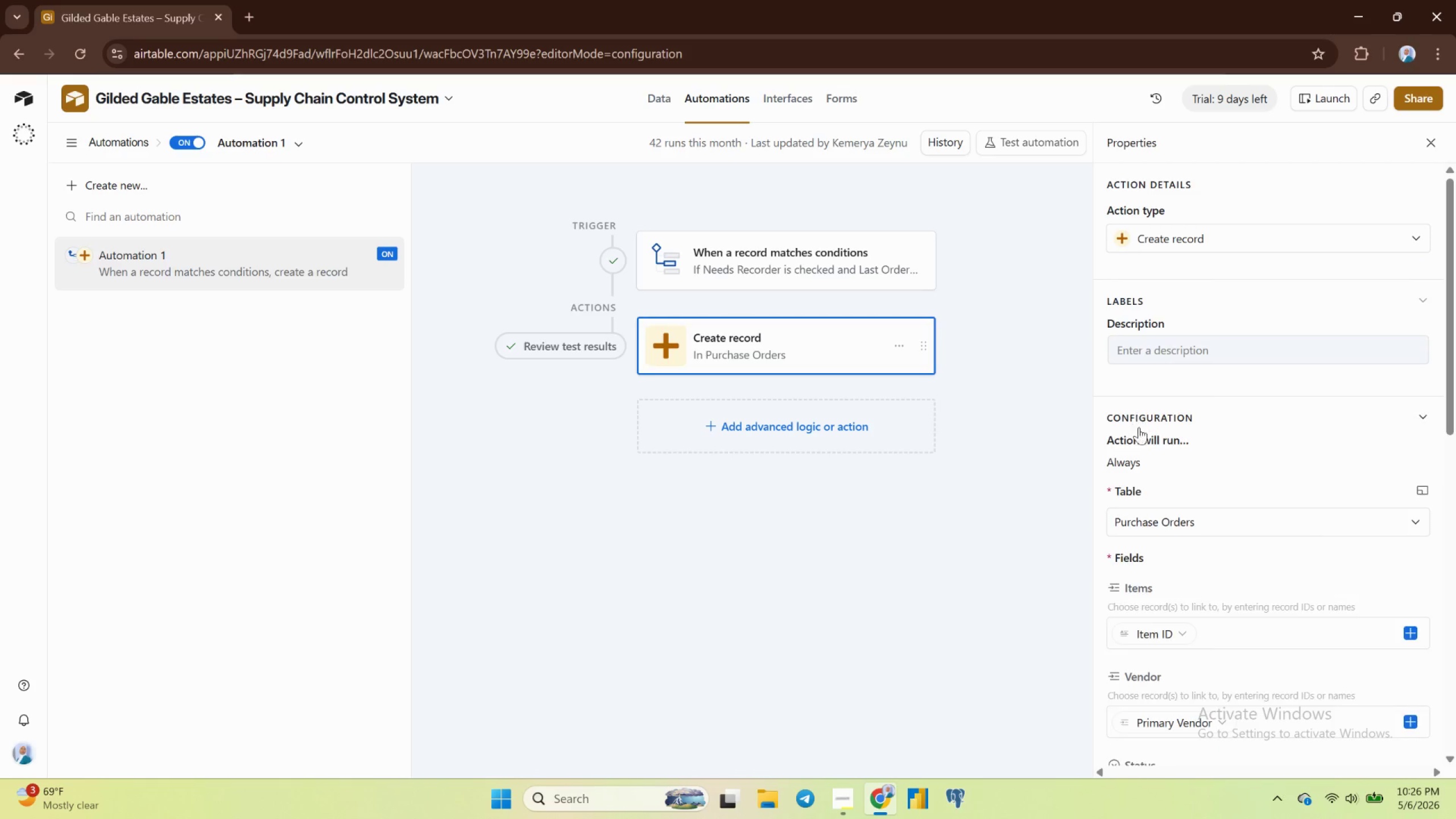 
left_click([1138, 440])
 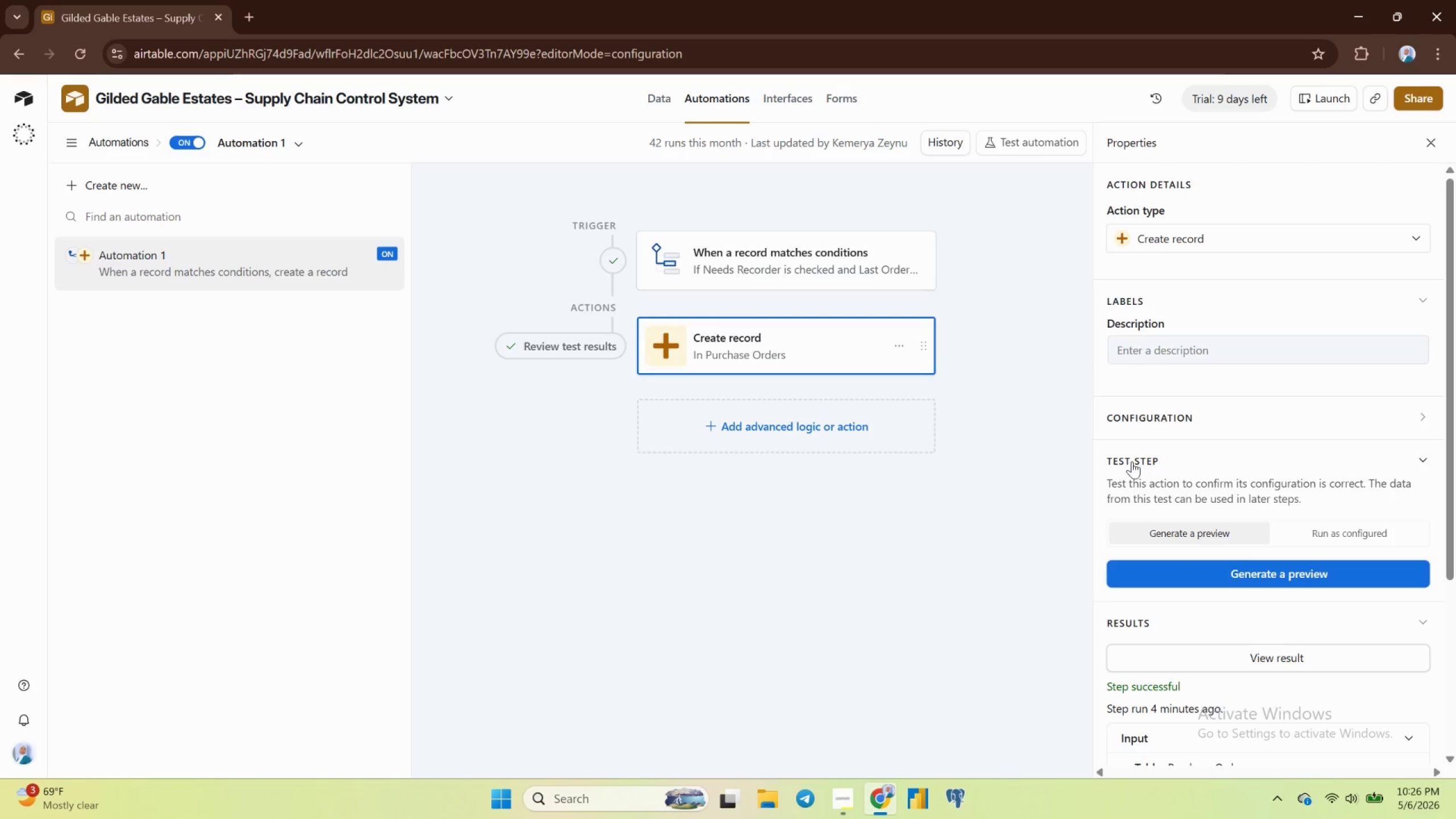 
left_click([1132, 461])
 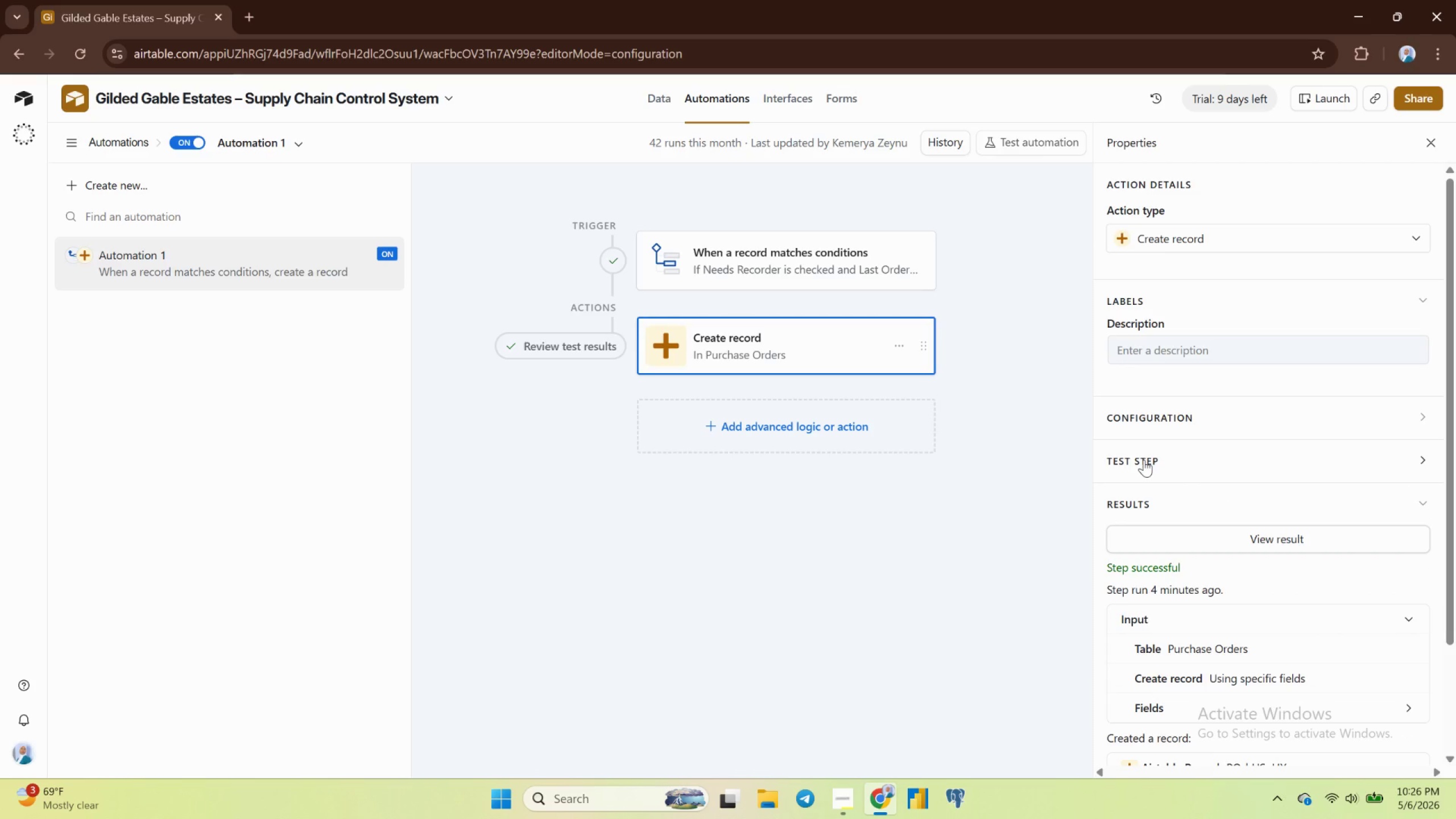 
left_click([1144, 460])
 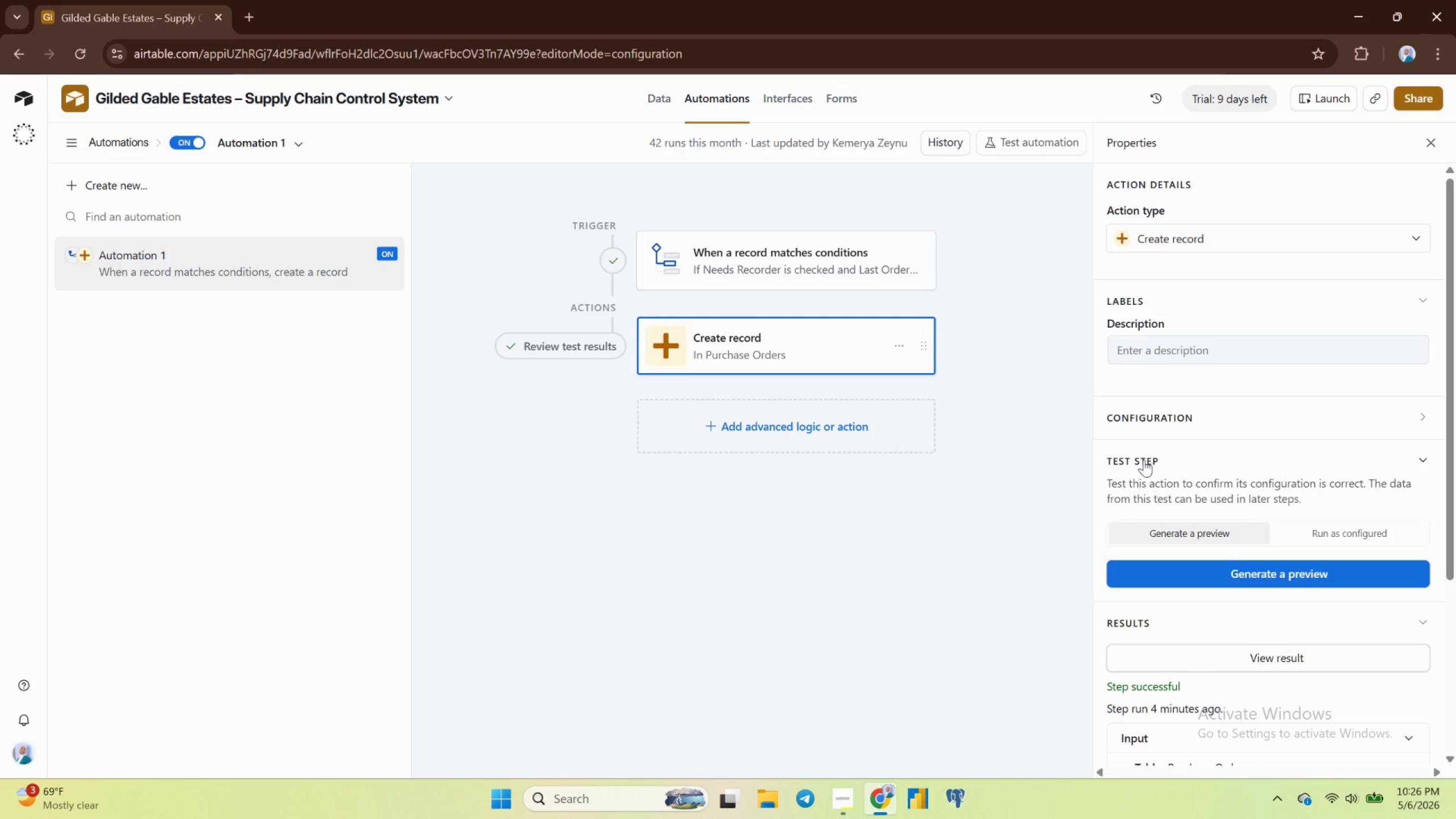 
left_click([1144, 460])
 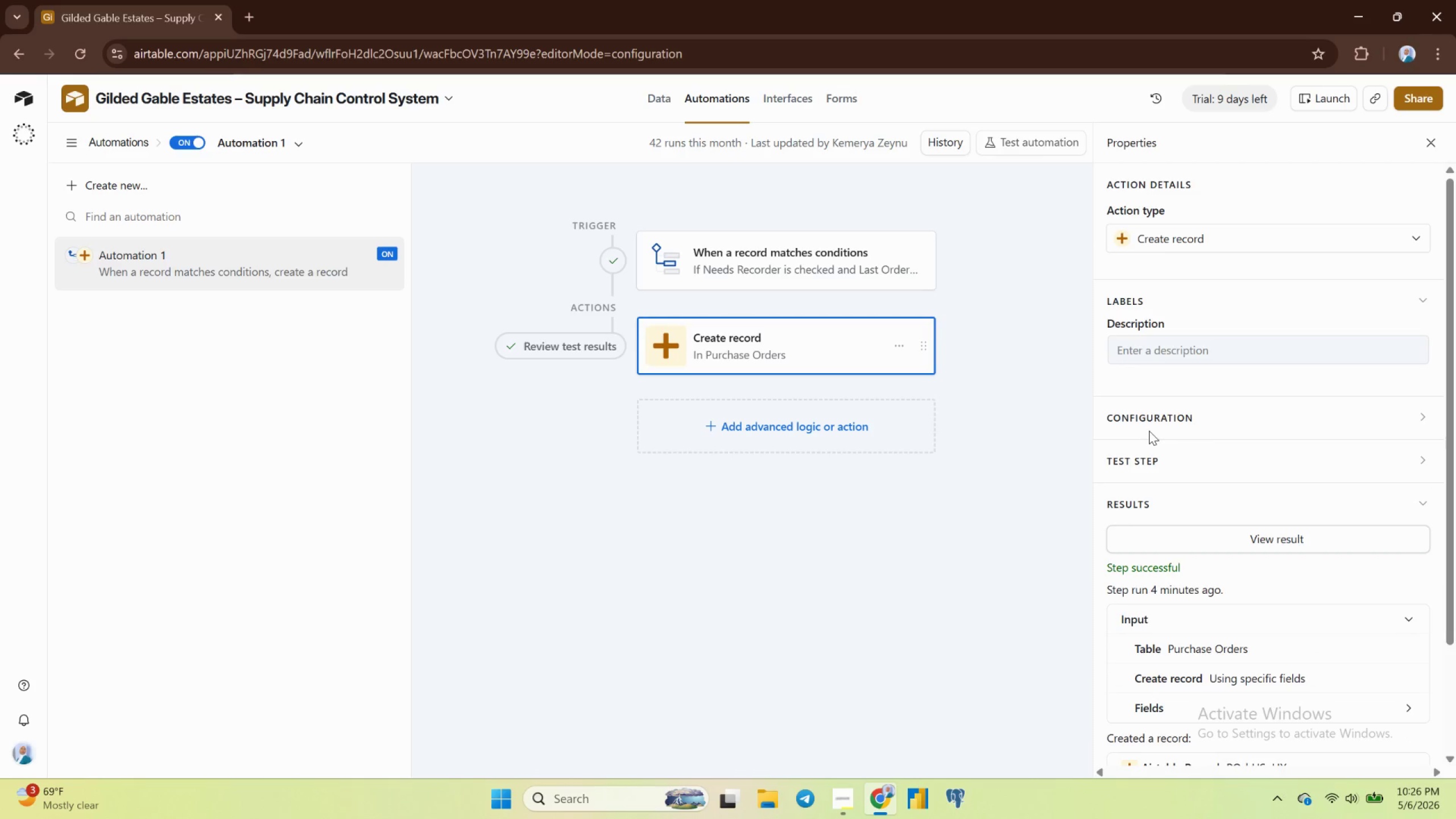 
left_click([1149, 431])
 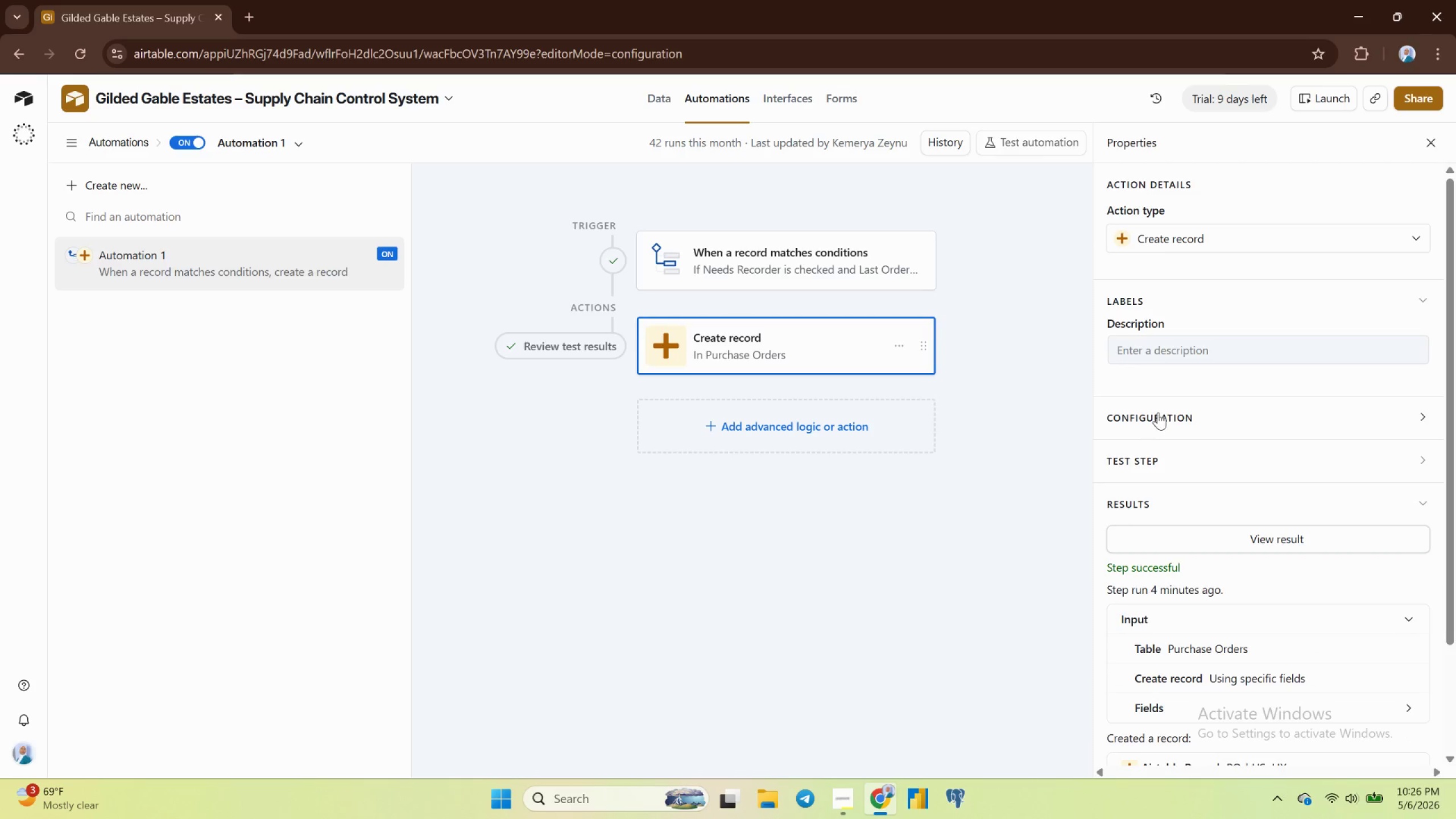 
left_click([1160, 413])
 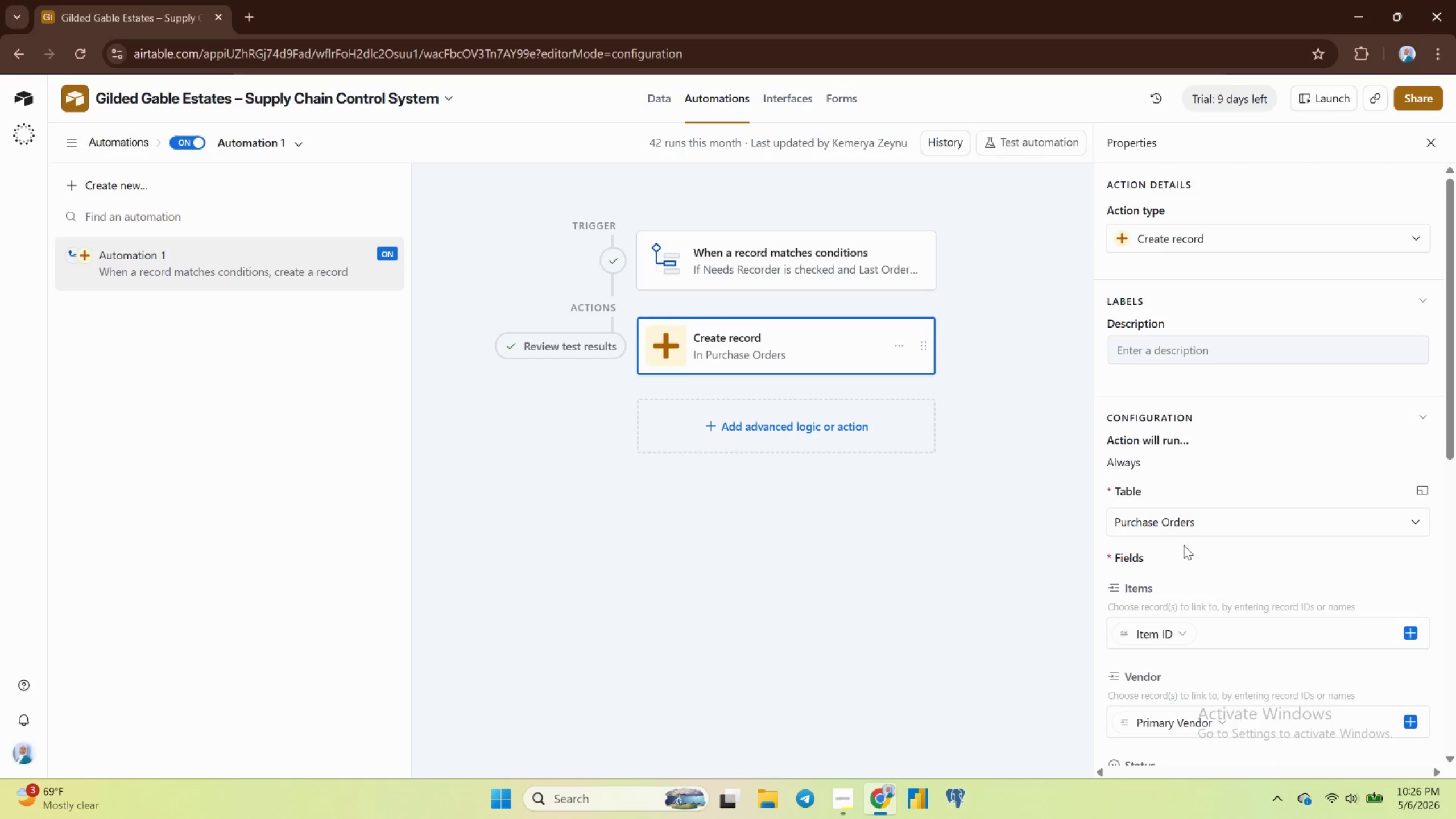 
scroll: coordinate [1247, 622], scroll_direction: down, amount: 10.0
 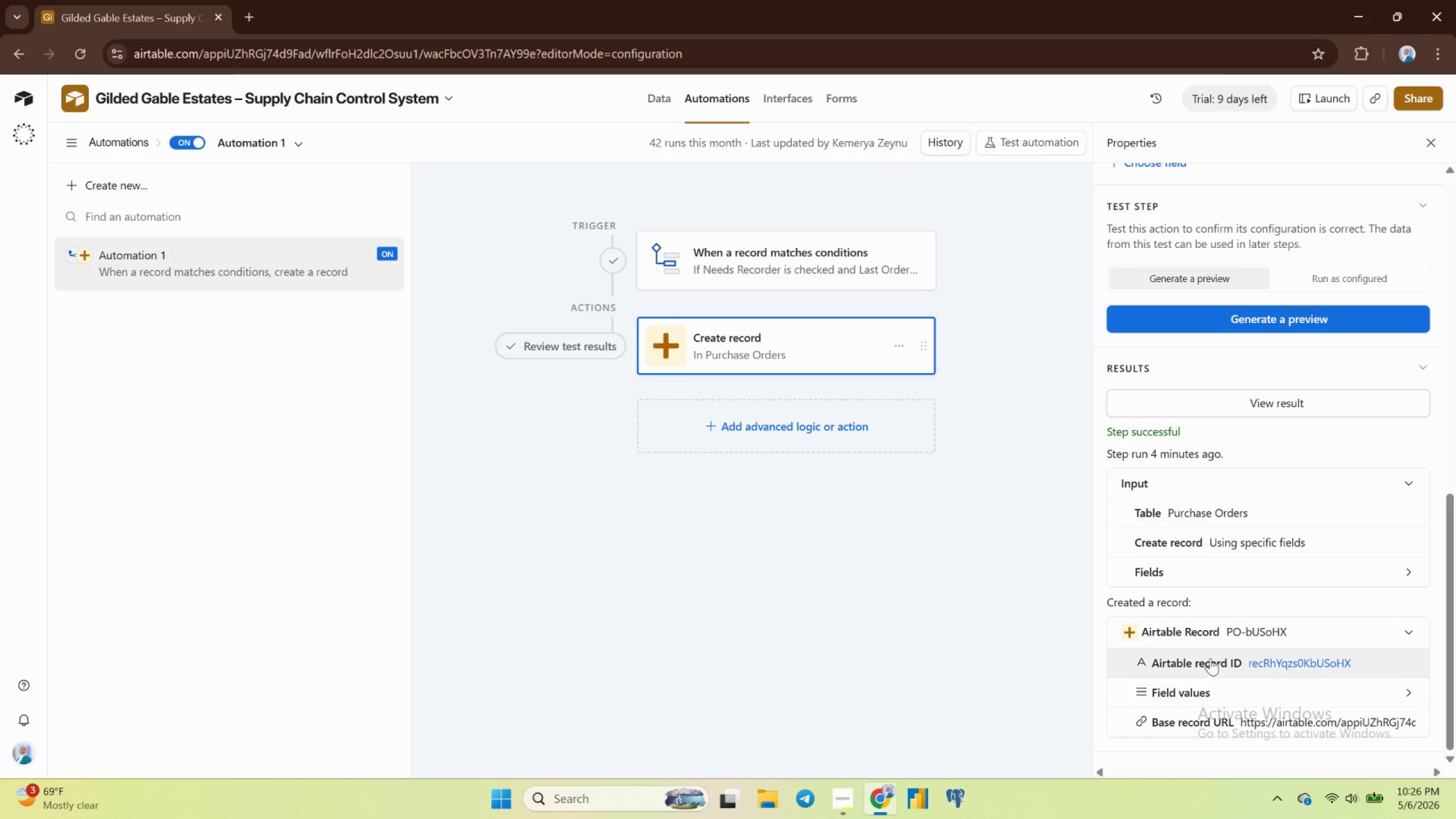 
scroll: coordinate [1205, 540], scroll_direction: up, amount: 10.0
 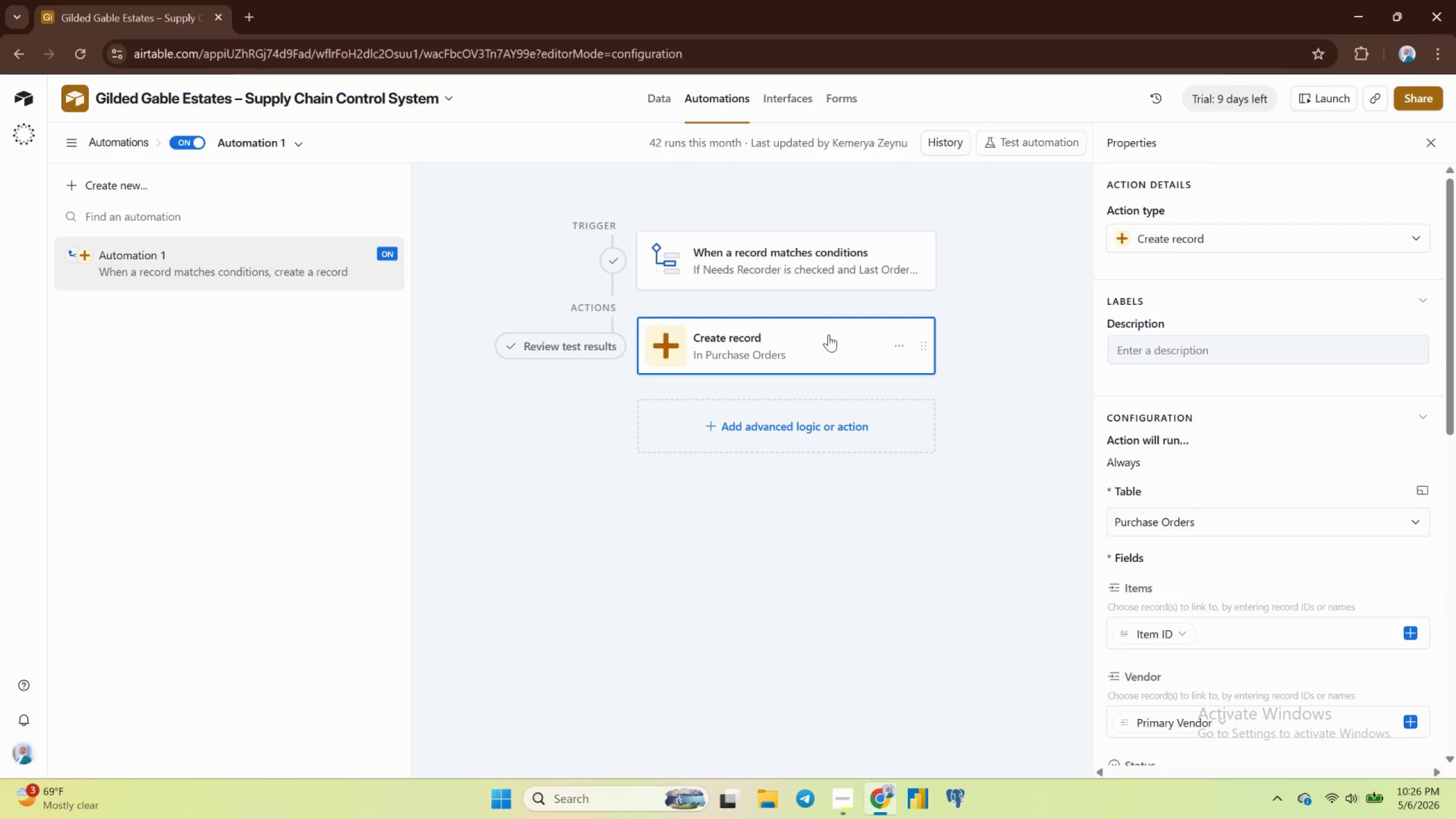 
left_click([834, 336])
 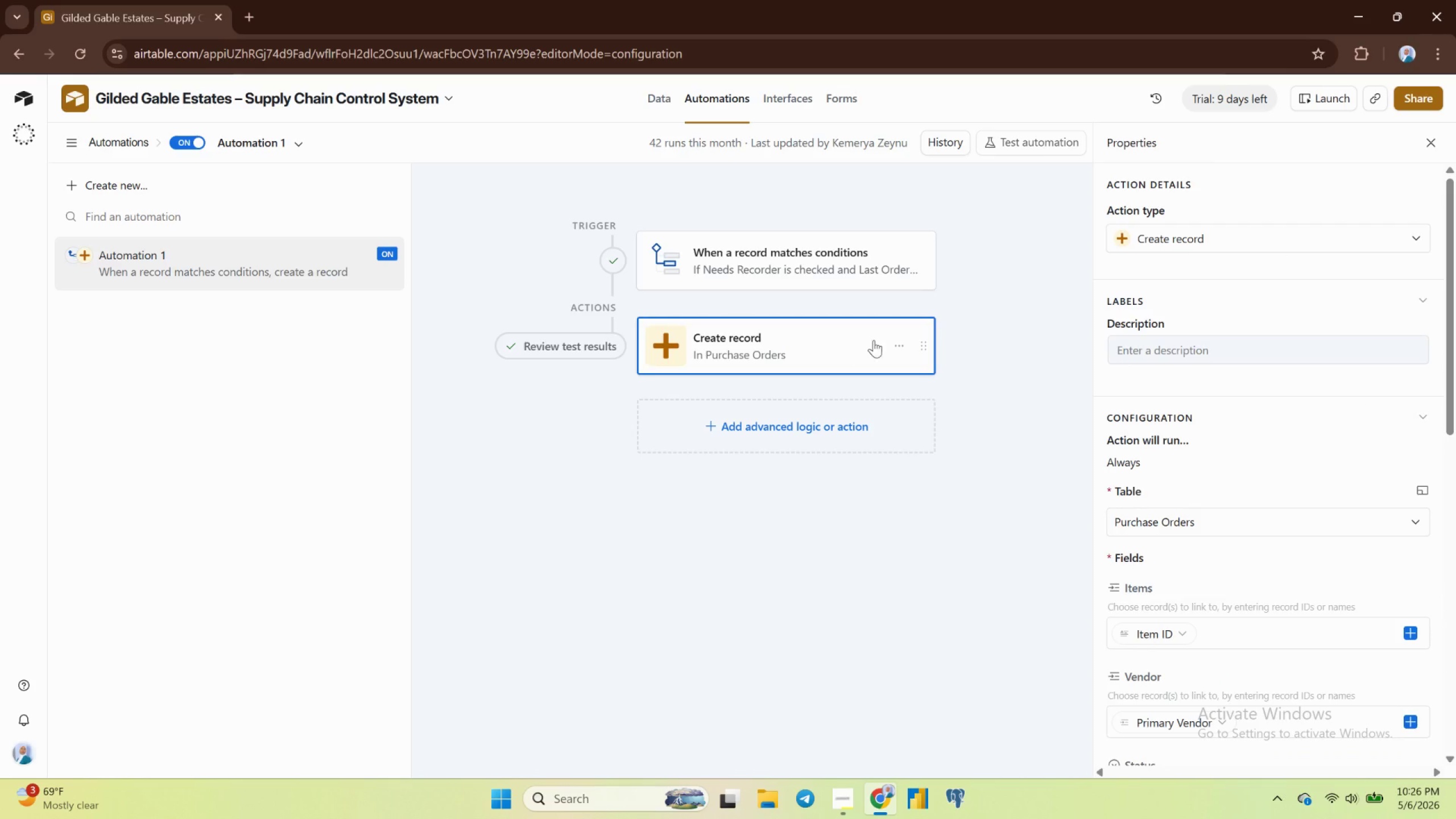 
mouse_move([874, 355])
 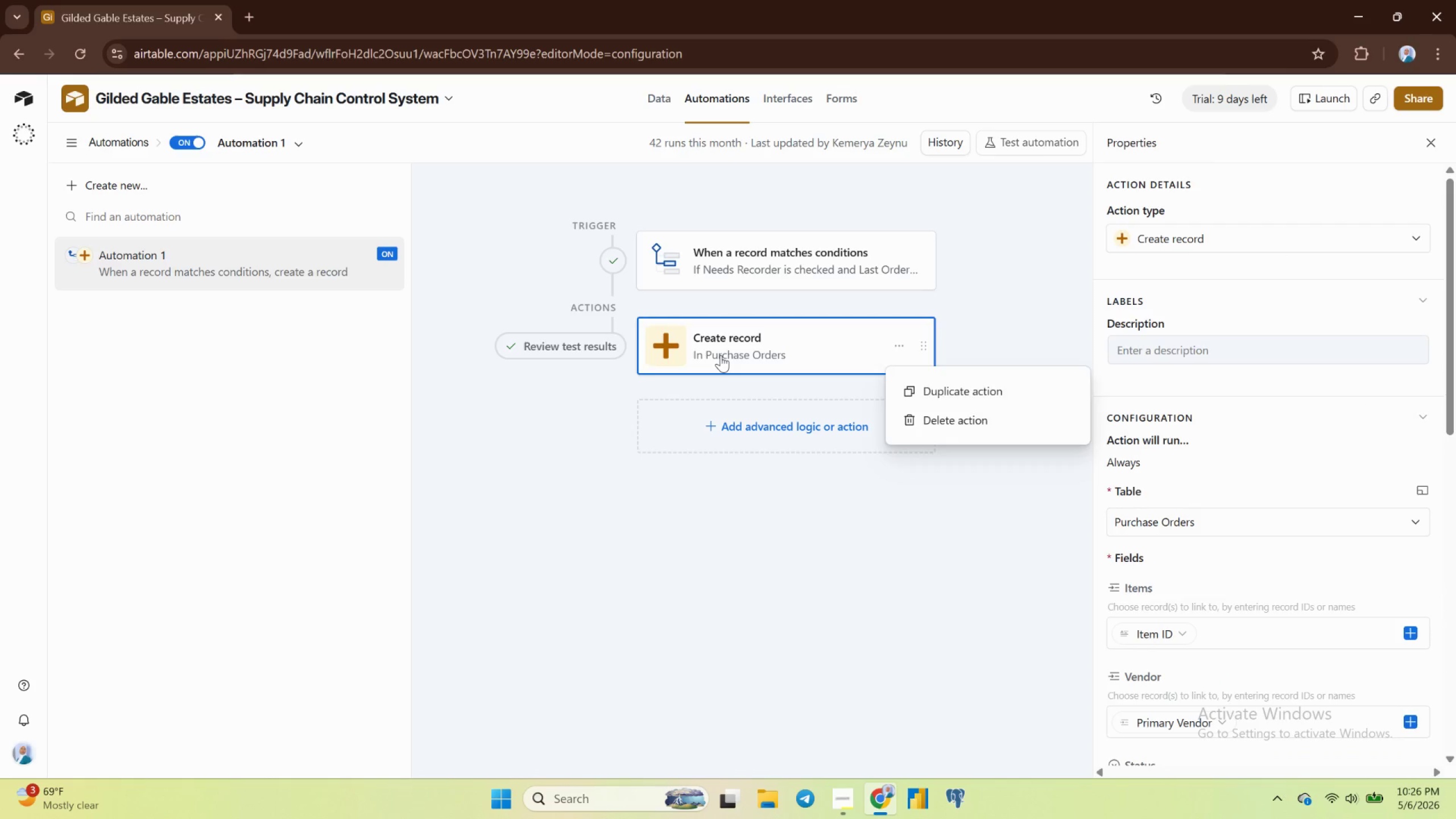 
left_click([721, 355])
 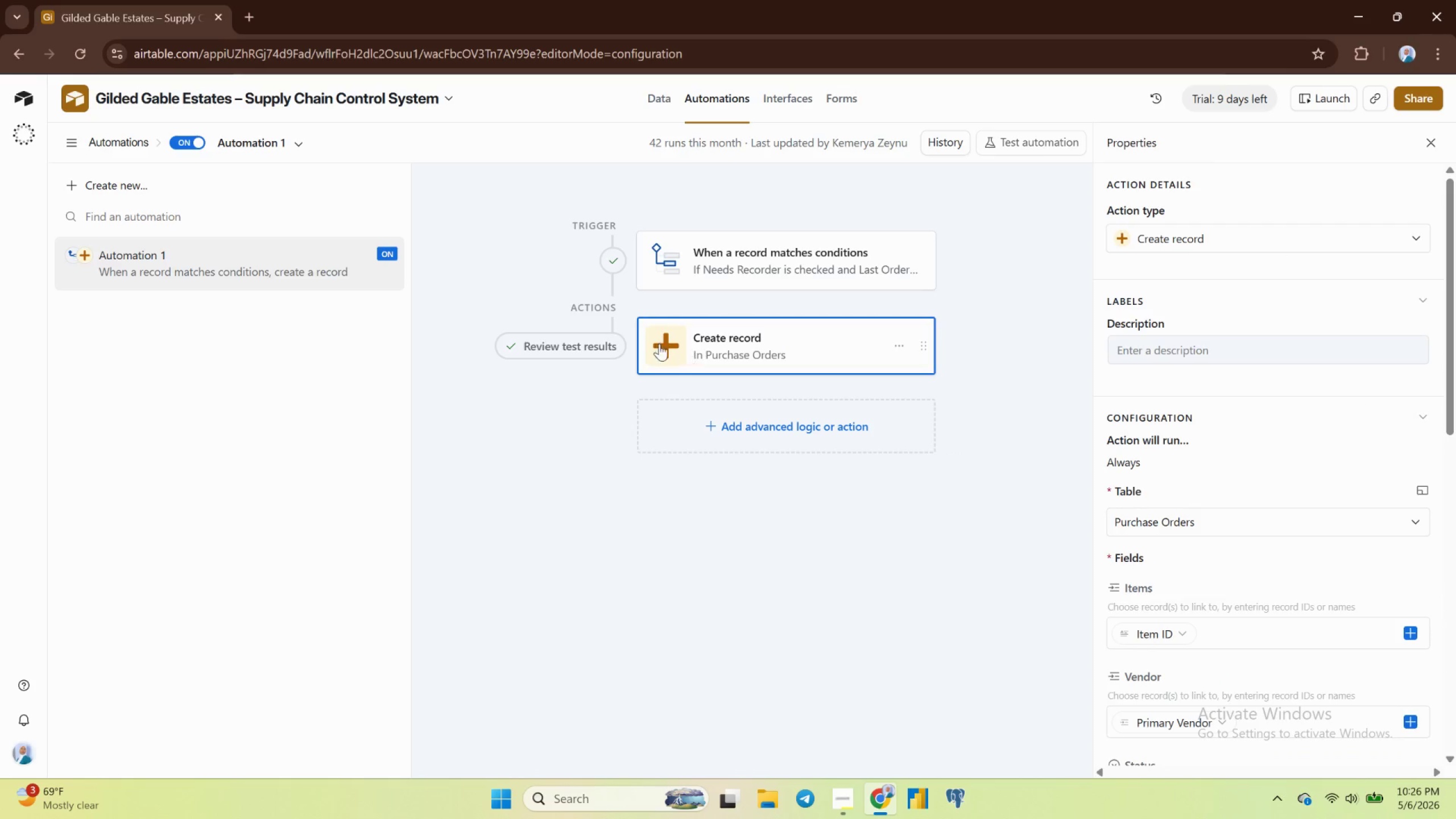 
left_click([665, 344])
 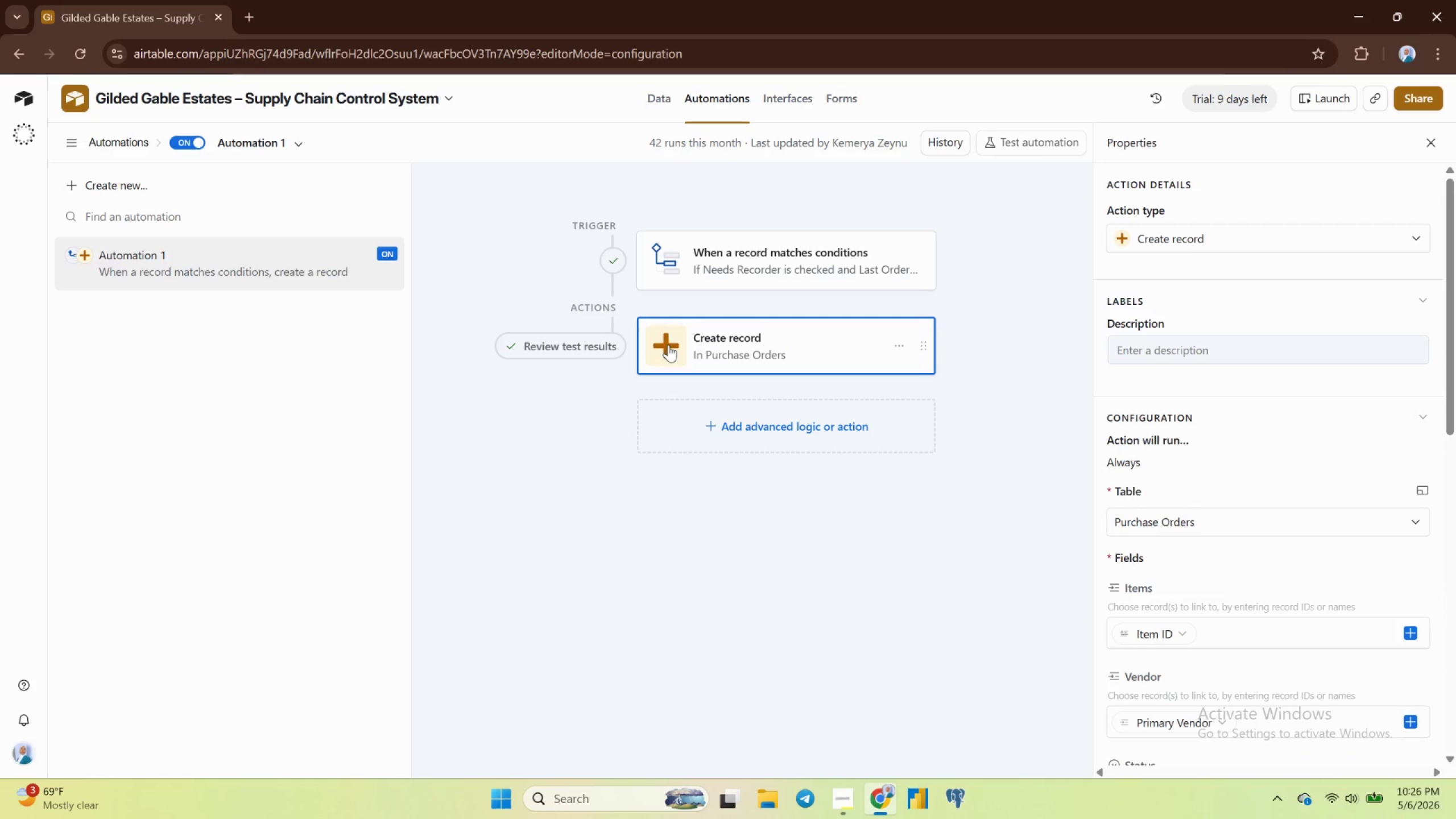 
double_click([668, 345])
 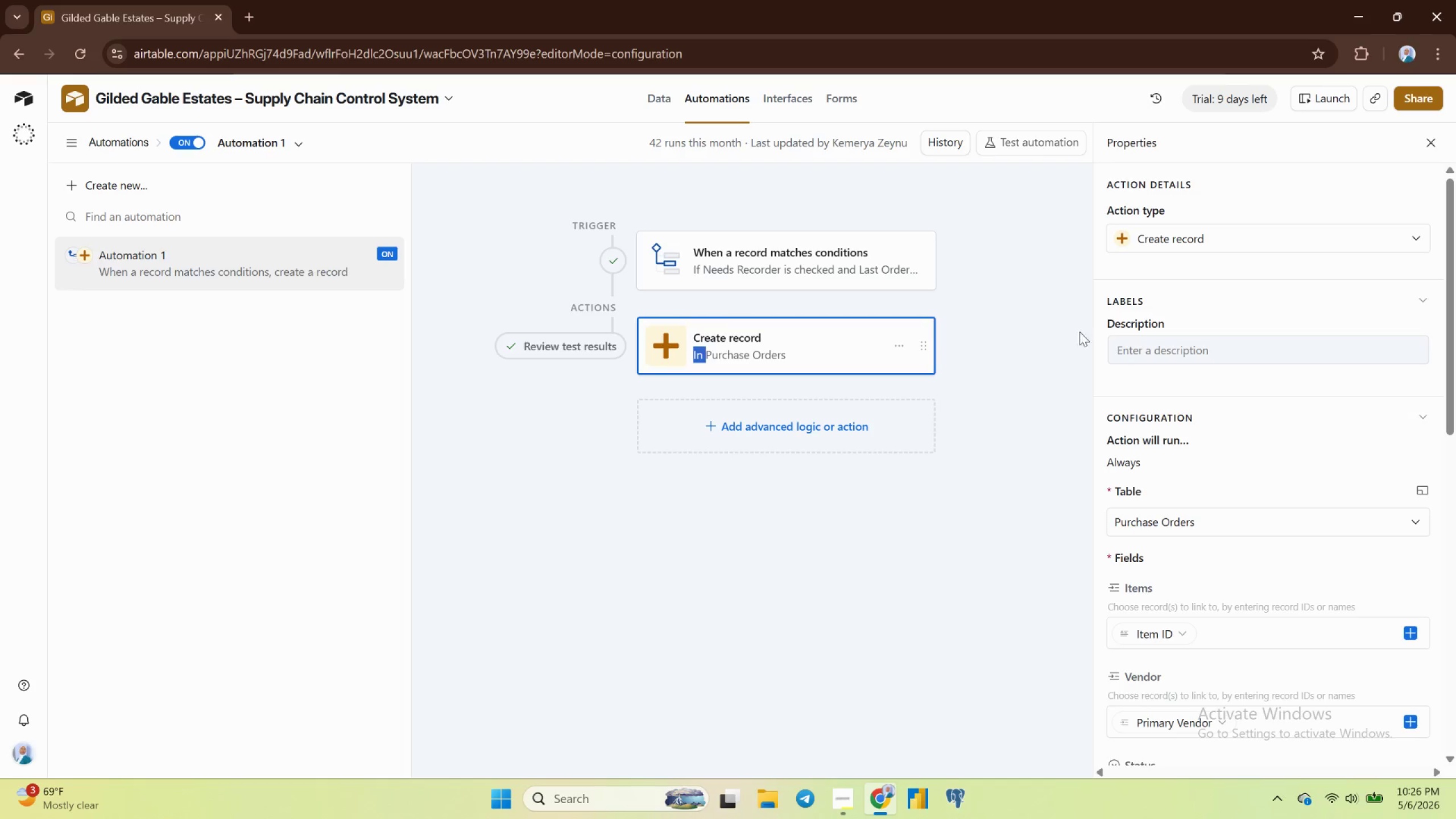 
scroll: coordinate [1159, 350], scroll_direction: up, amount: 8.0
 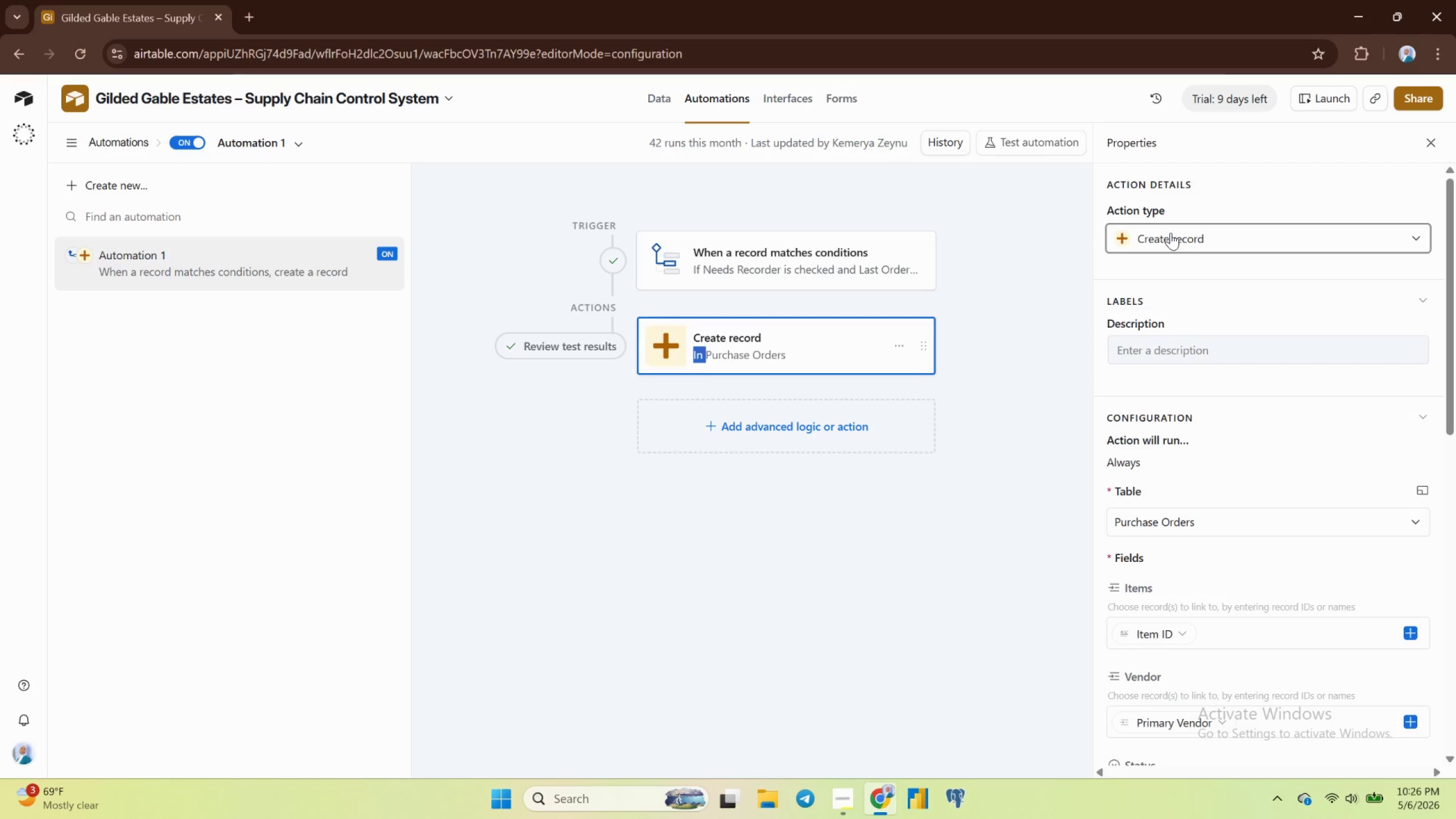 
left_click([1169, 233])
 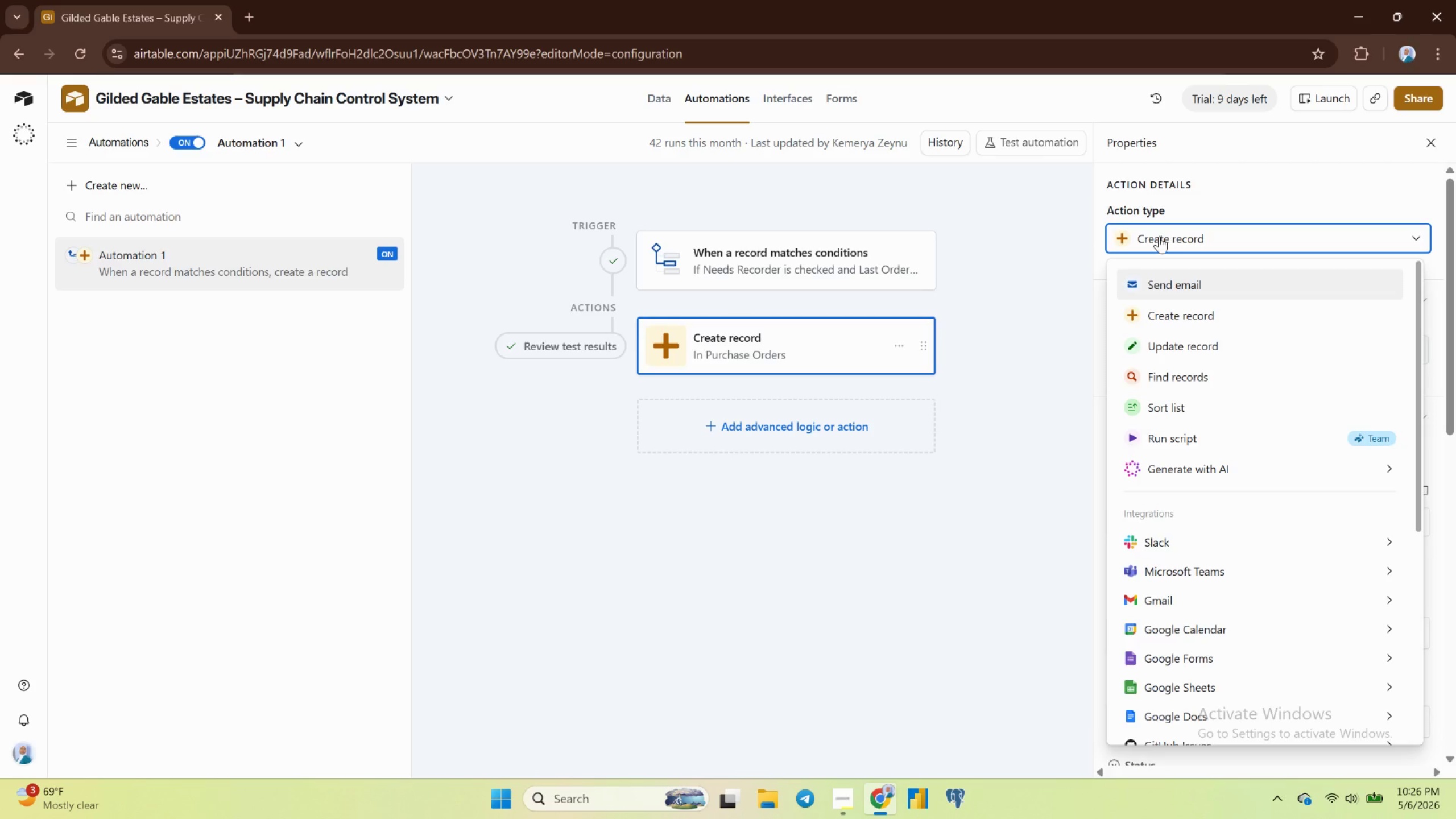 
left_click([1124, 238])
 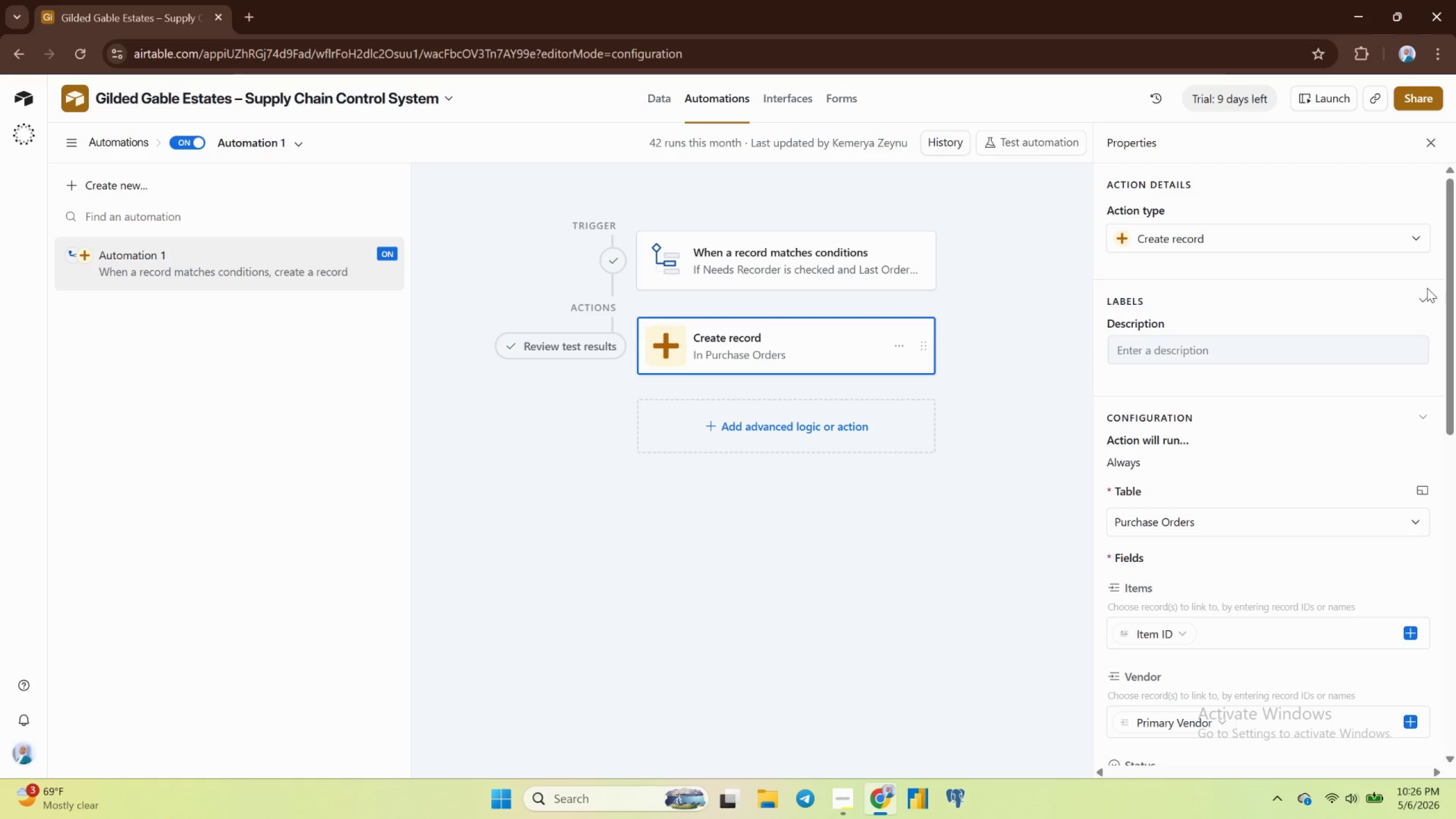 
left_click([1416, 233])
 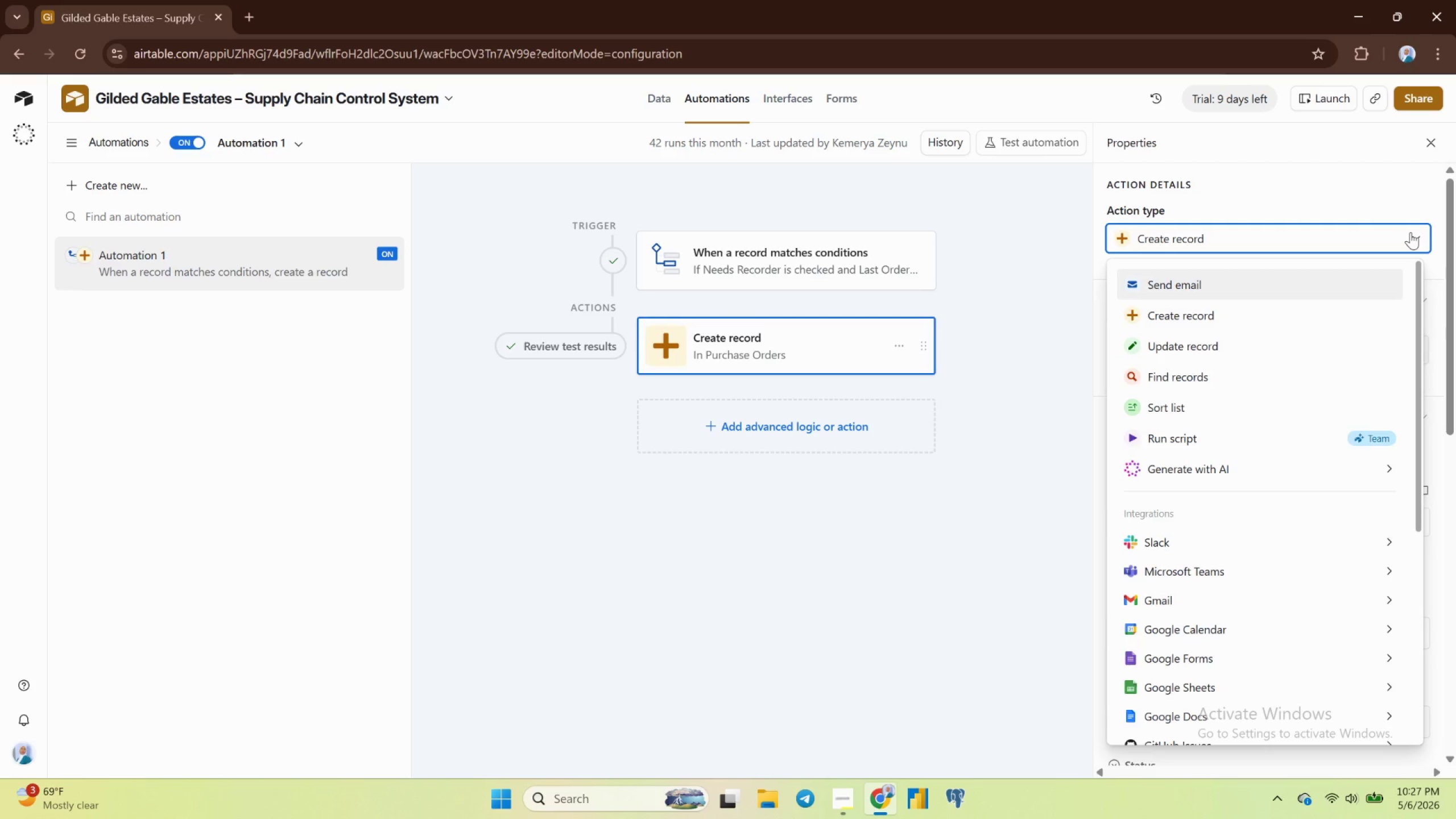 
wait(20.77)
 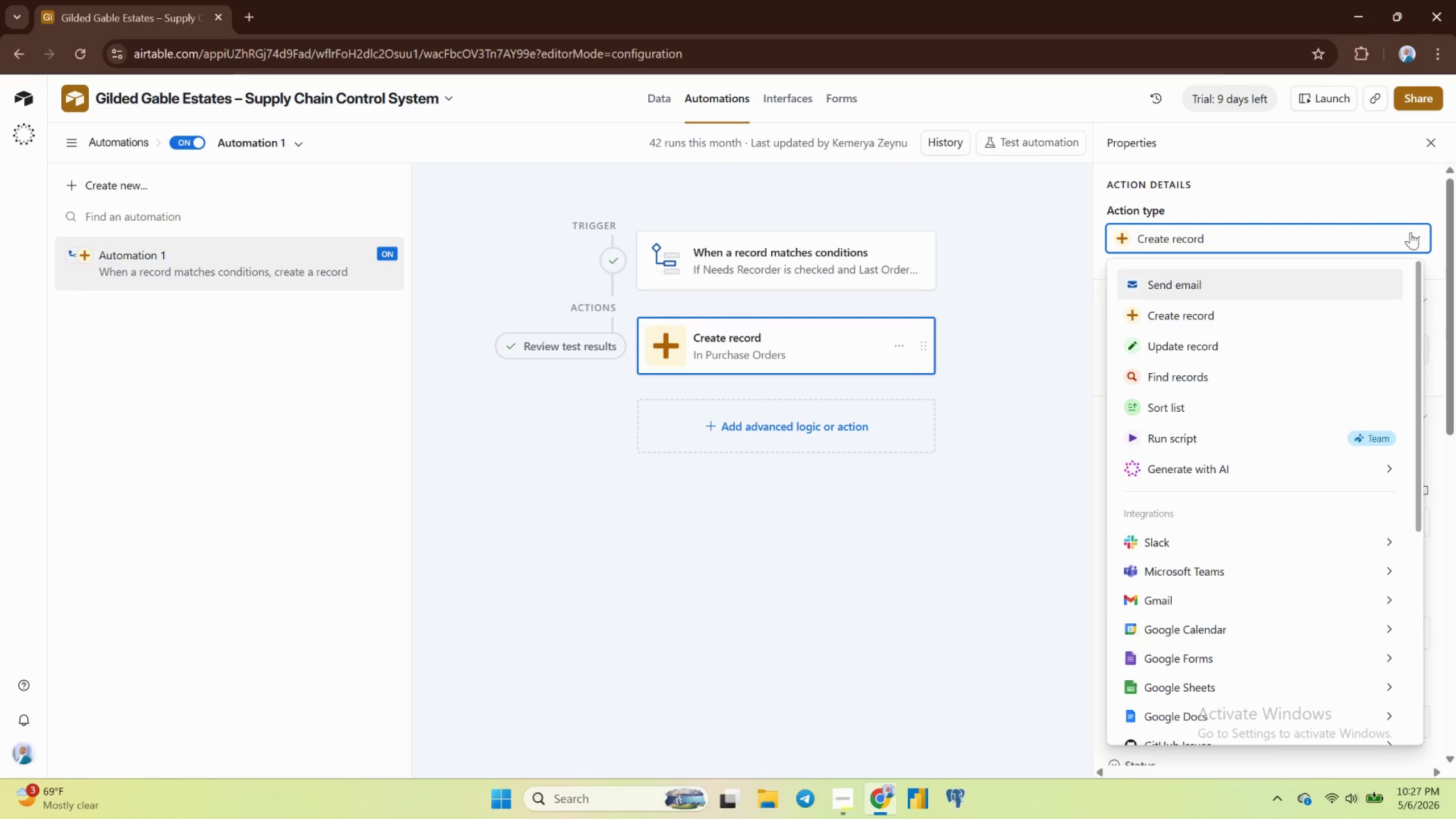 
left_click([1416, 199])
 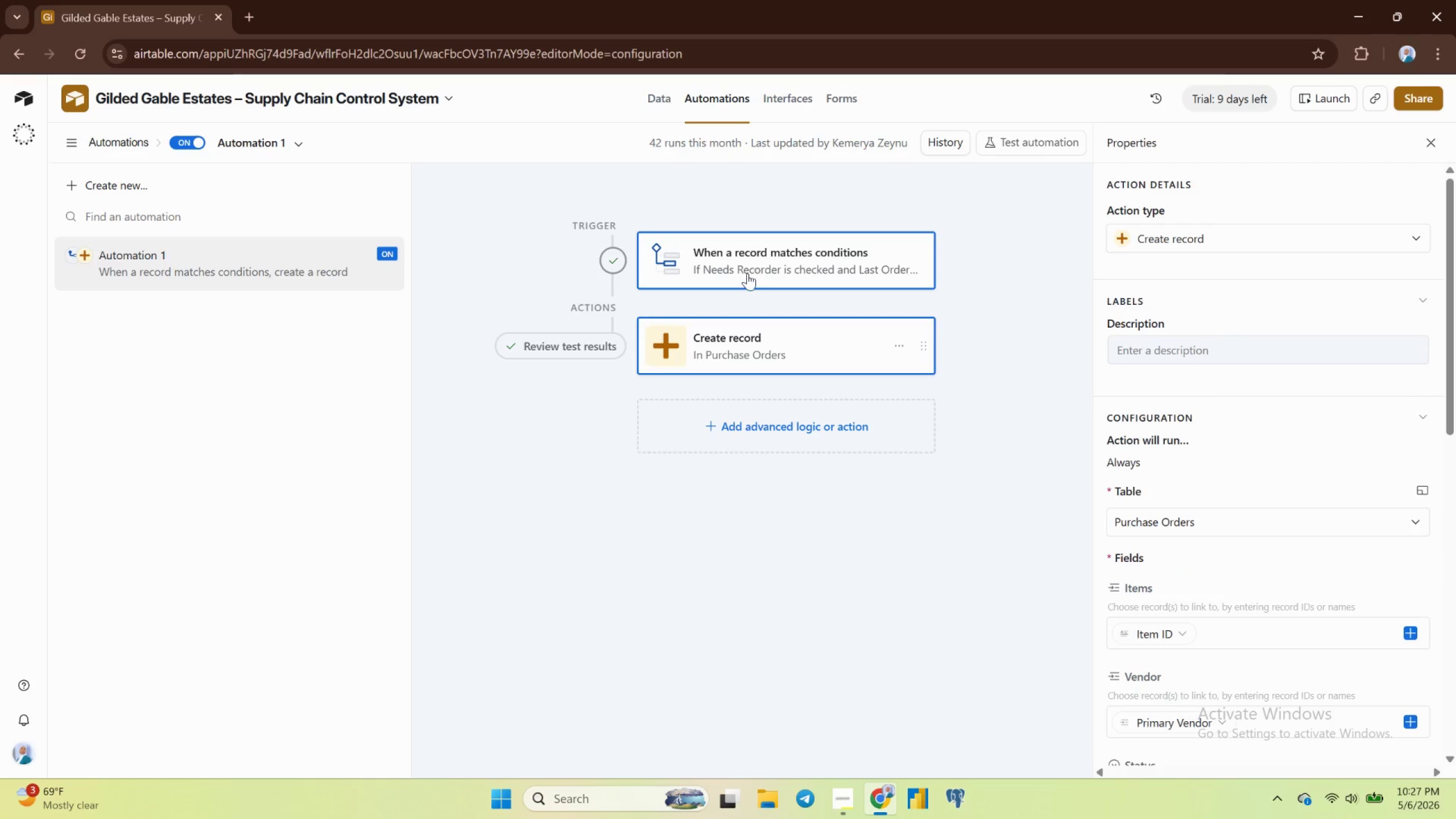 
left_click([747, 273])
 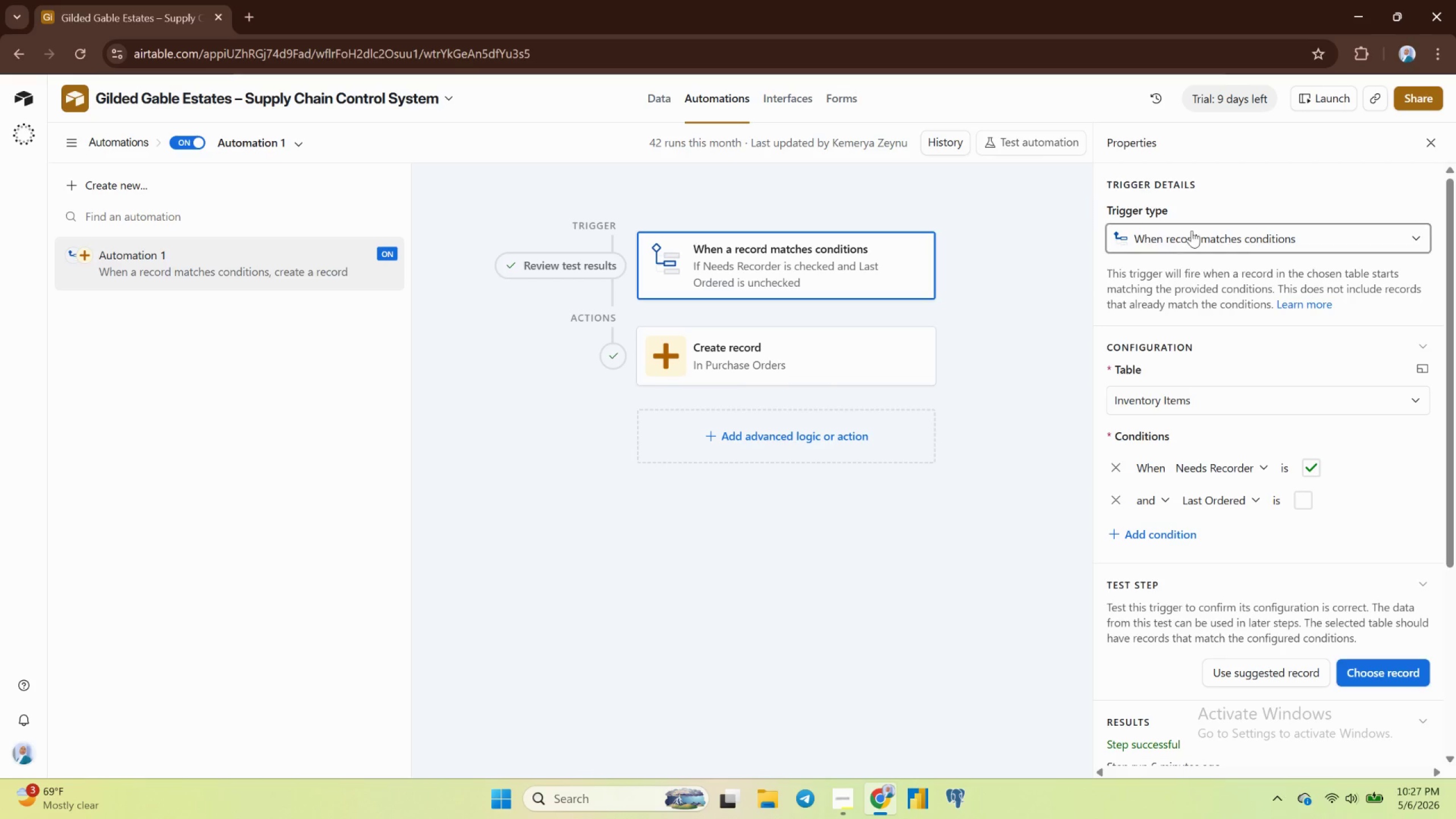 
left_click([1205, 236])
 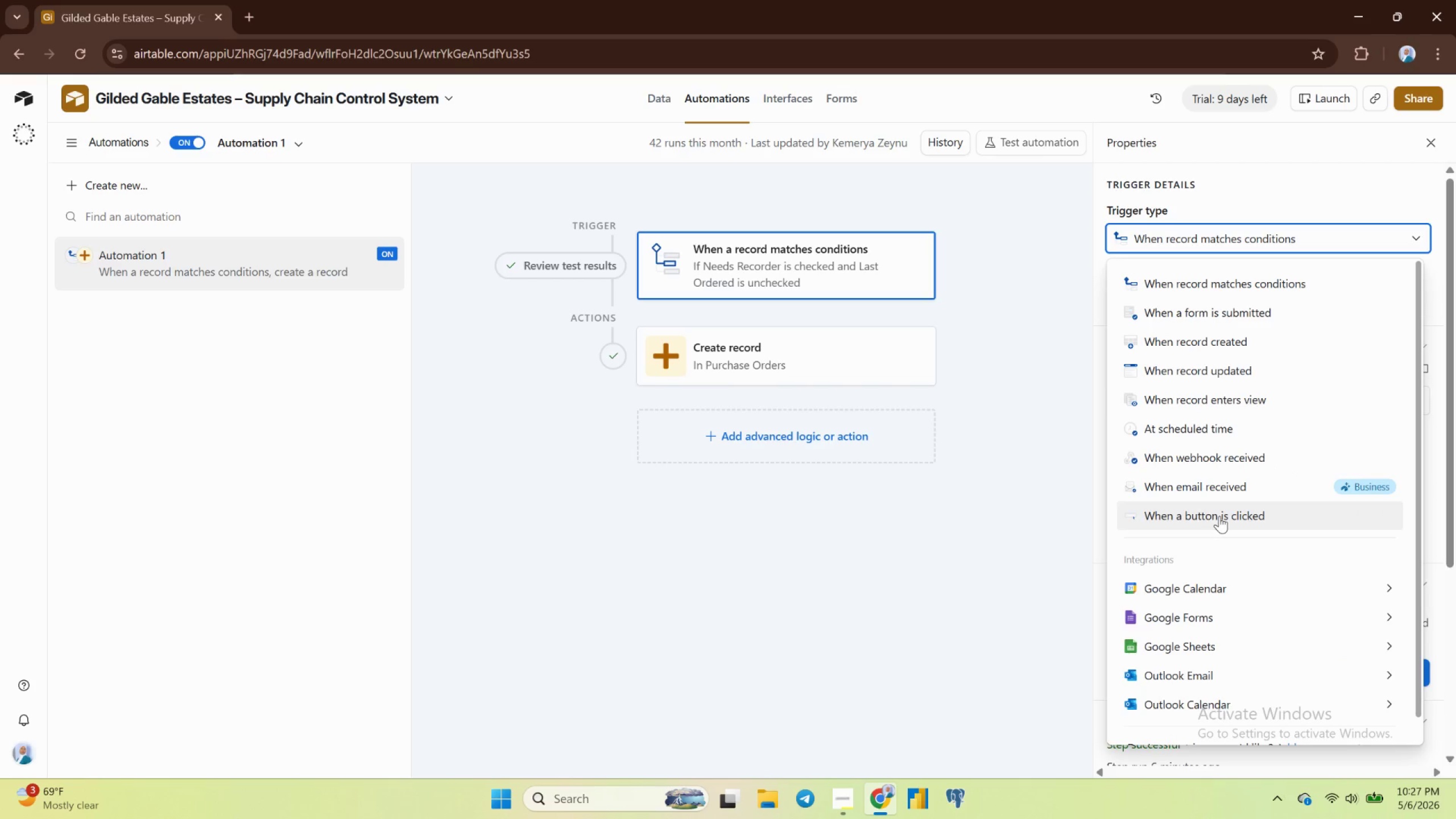 
wait(10.0)
 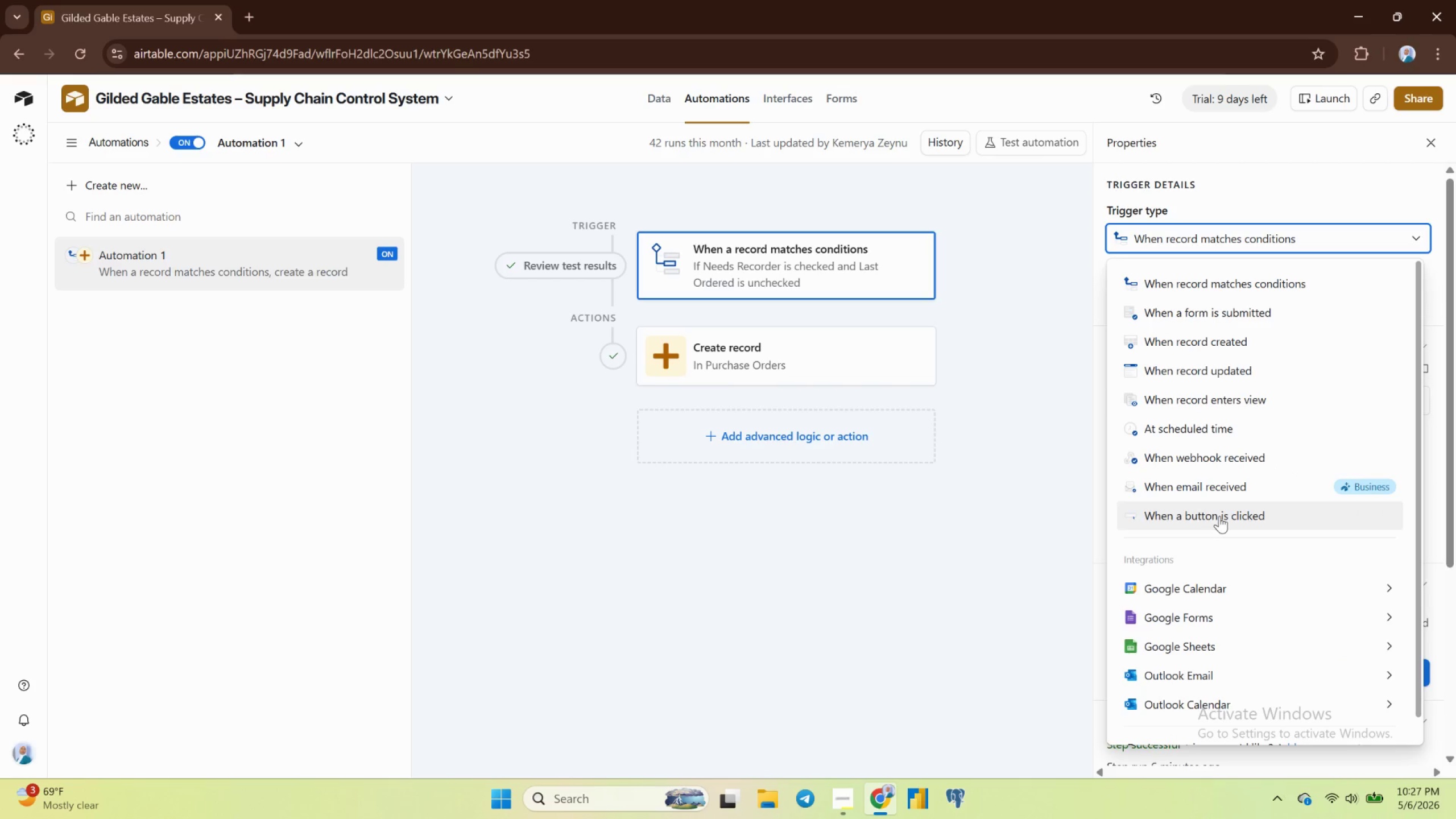 
left_click([1199, 400])
 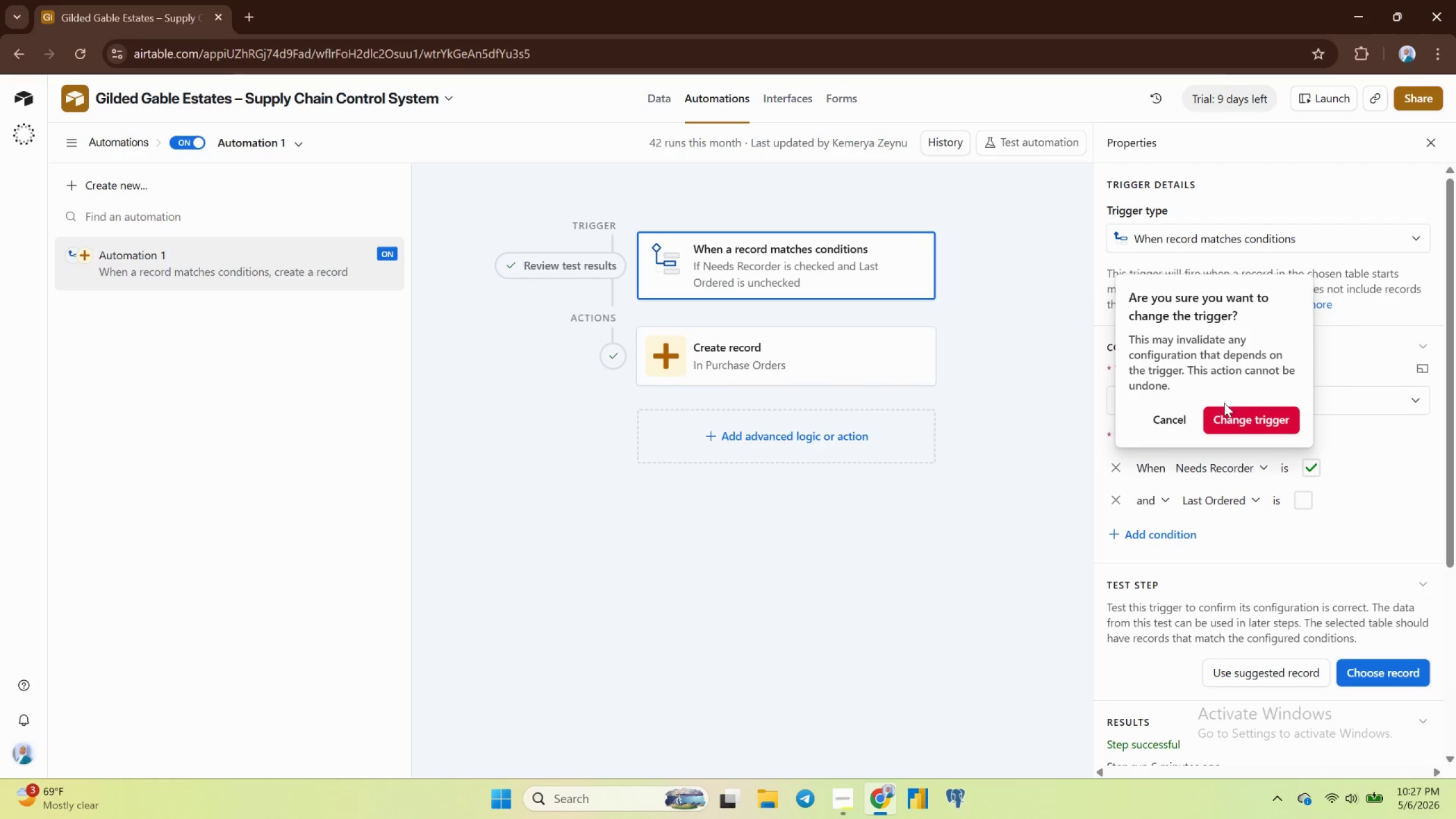 
left_click([1234, 416])
 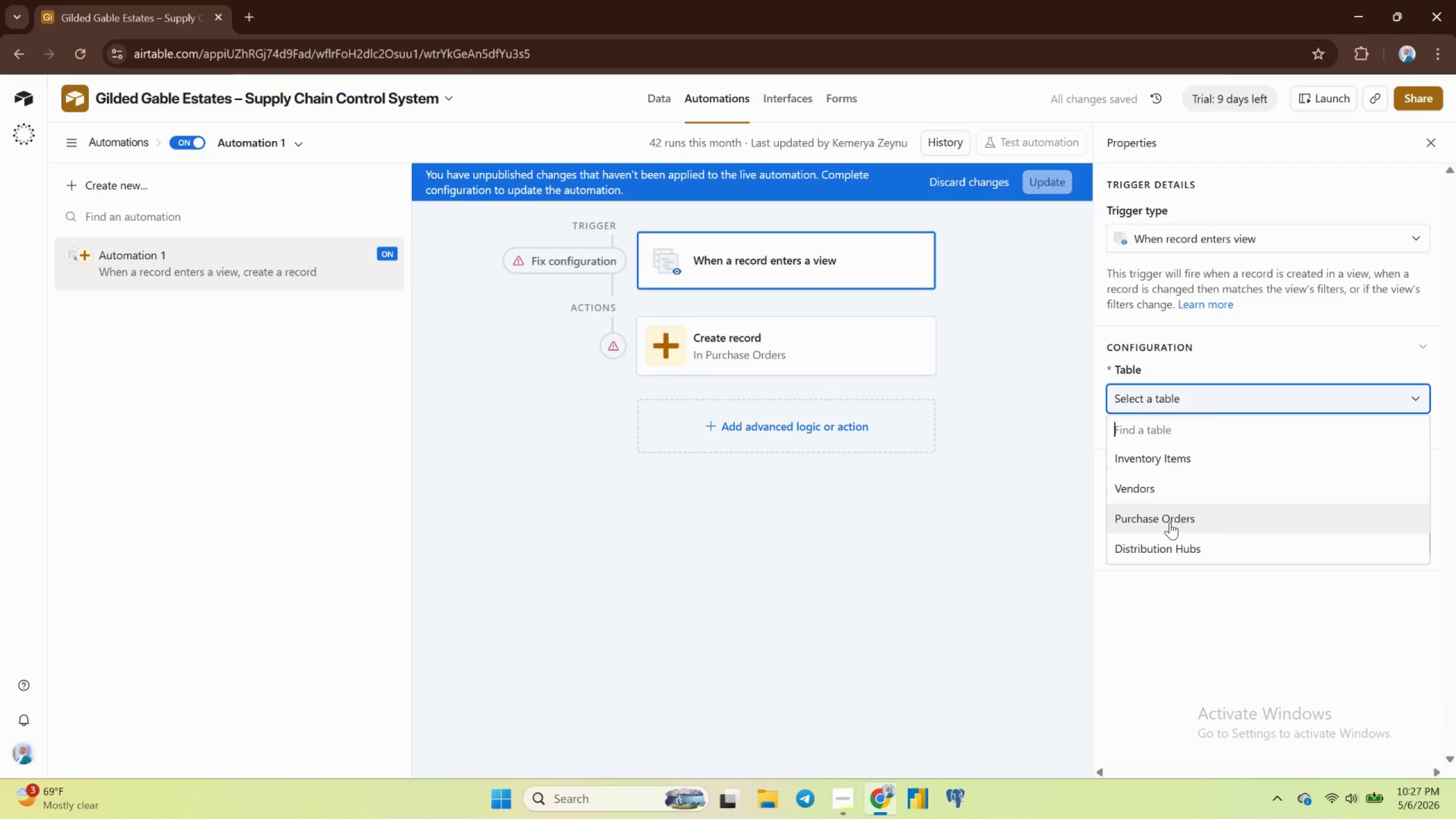 
wait(7.31)
 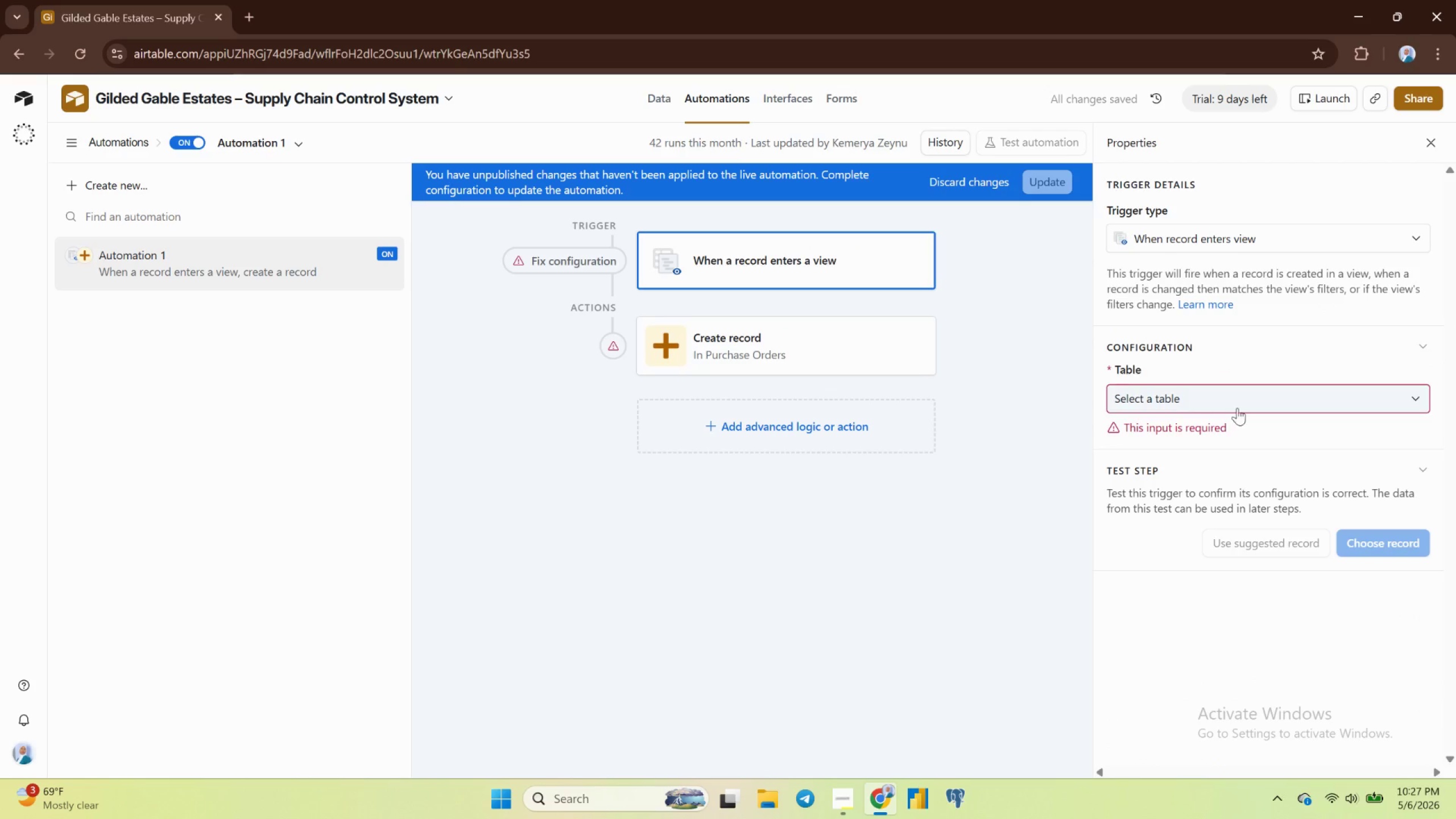 
left_click([1170, 522])
 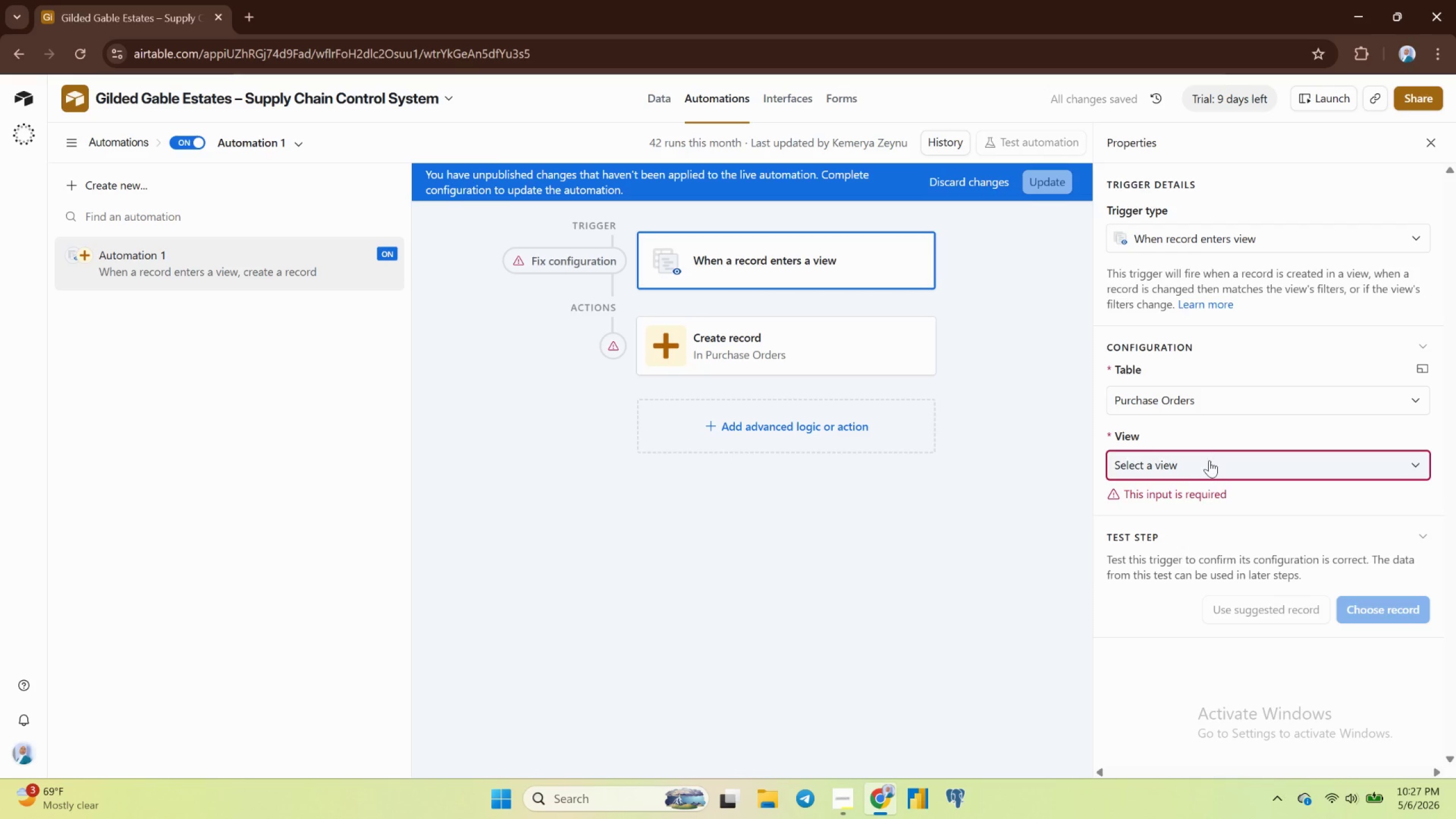 
wait(5.2)
 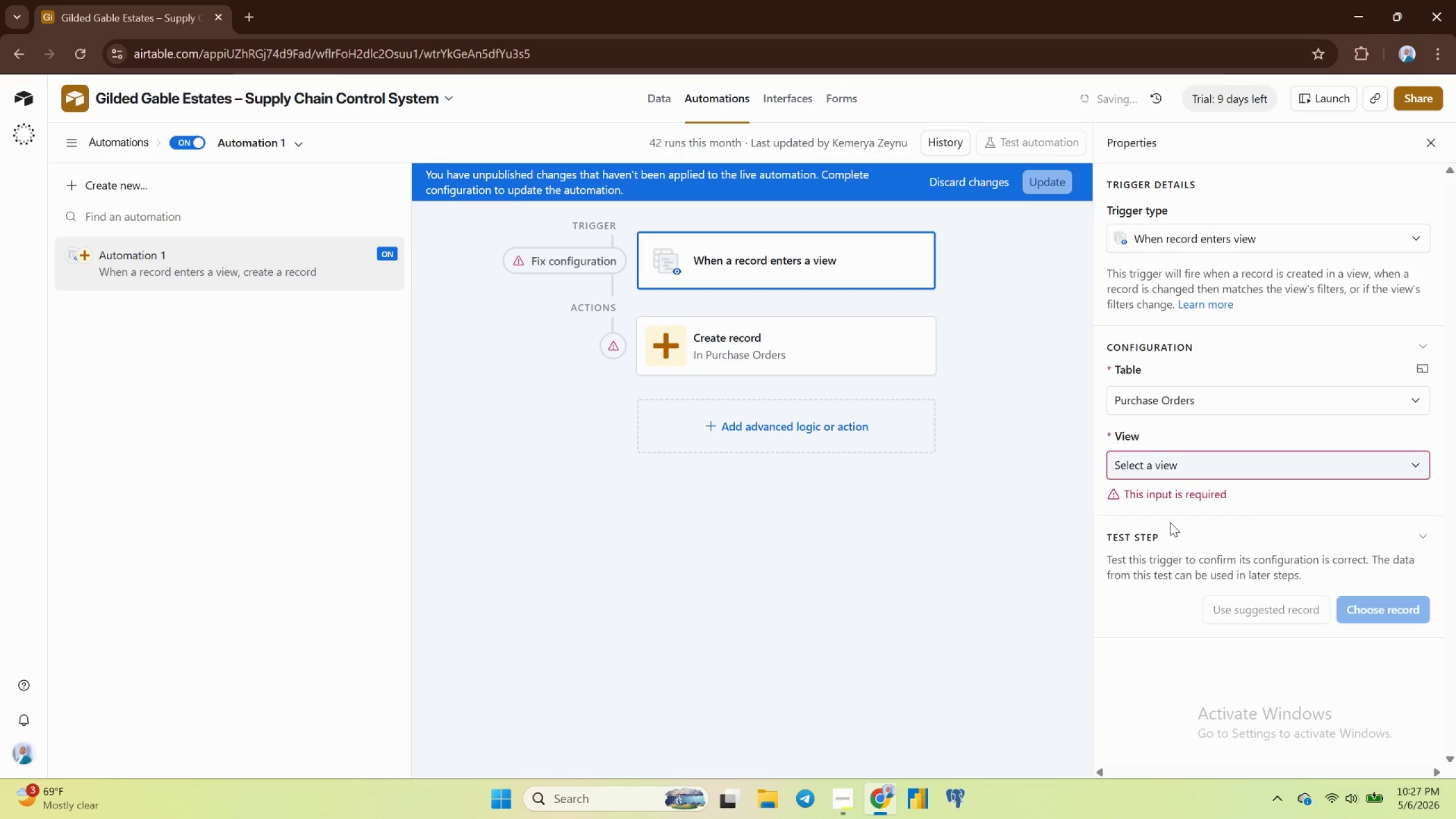 
left_click([1211, 459])
 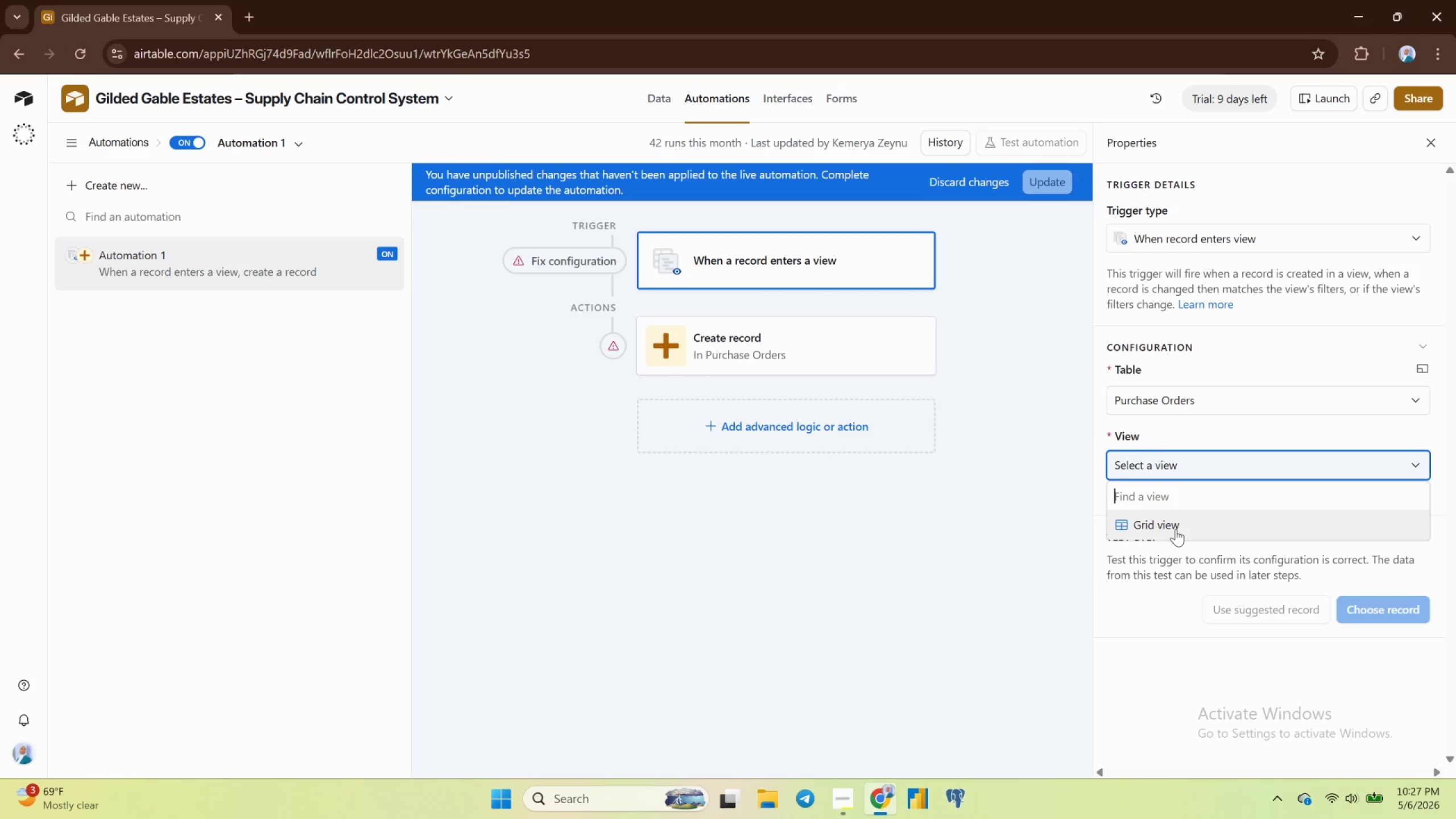 
left_click([1176, 529])
 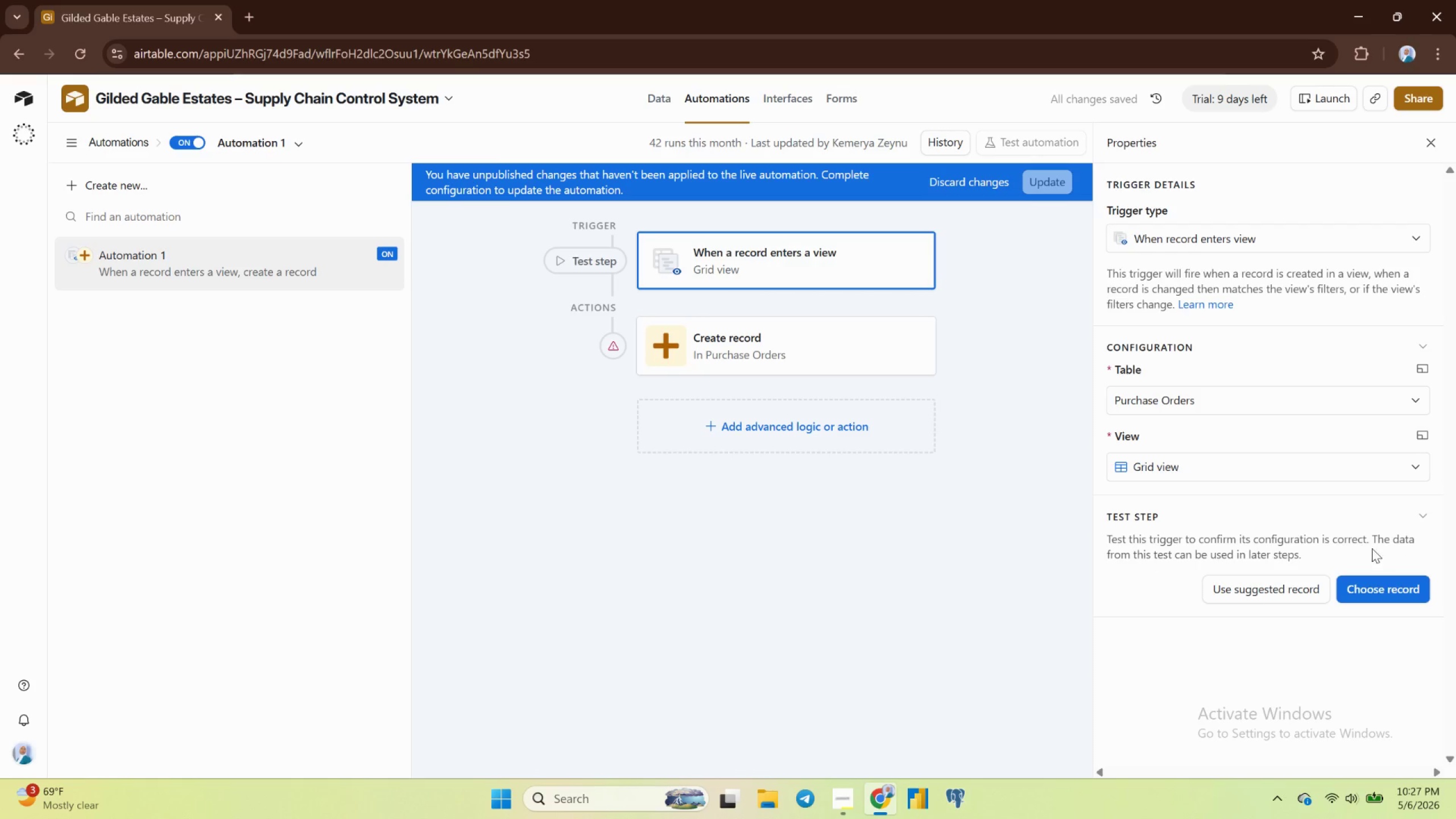 
scroll: coordinate [1252, 520], scroll_direction: down, amount: 2.0
 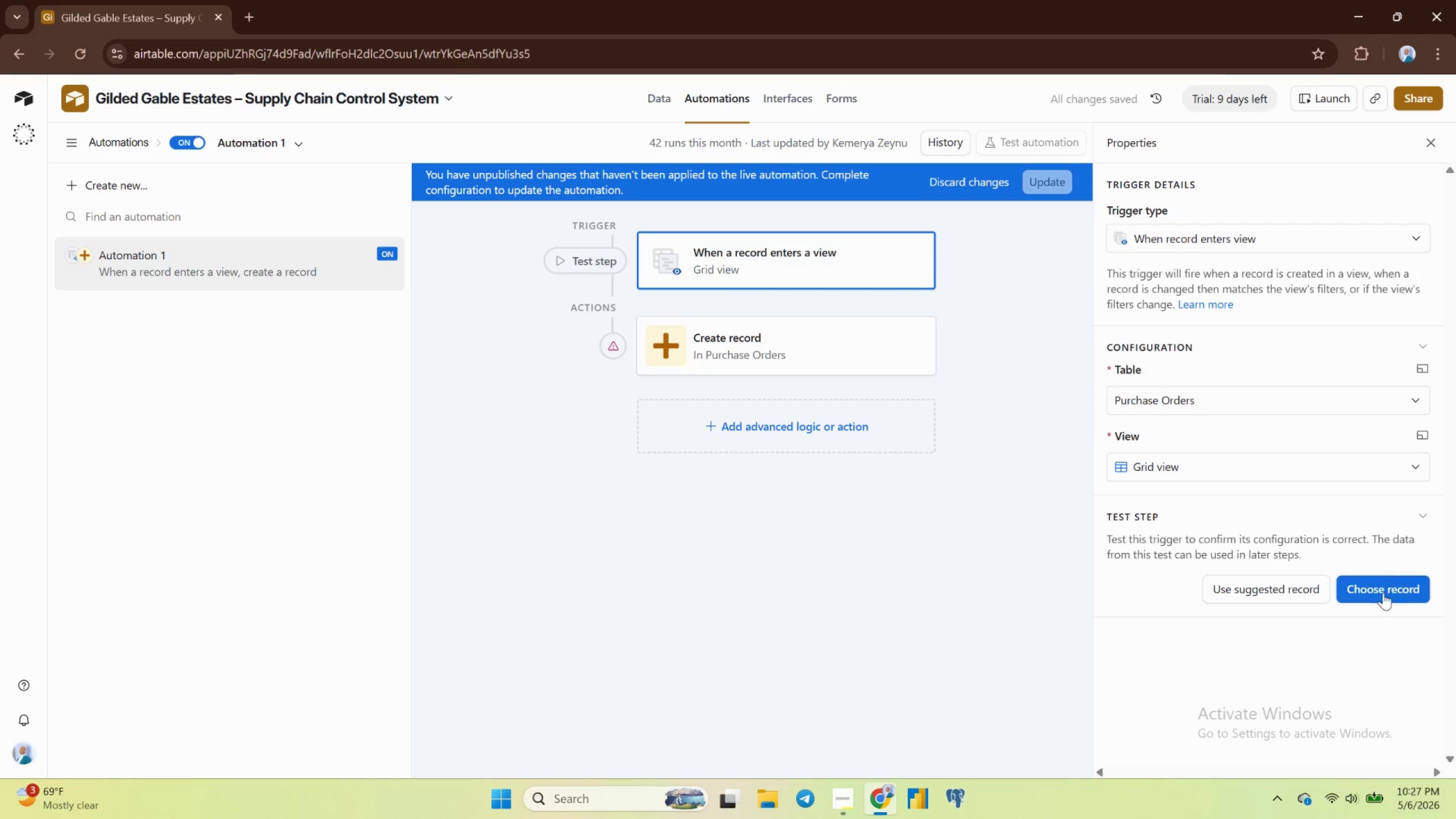 
left_click([1383, 593])
 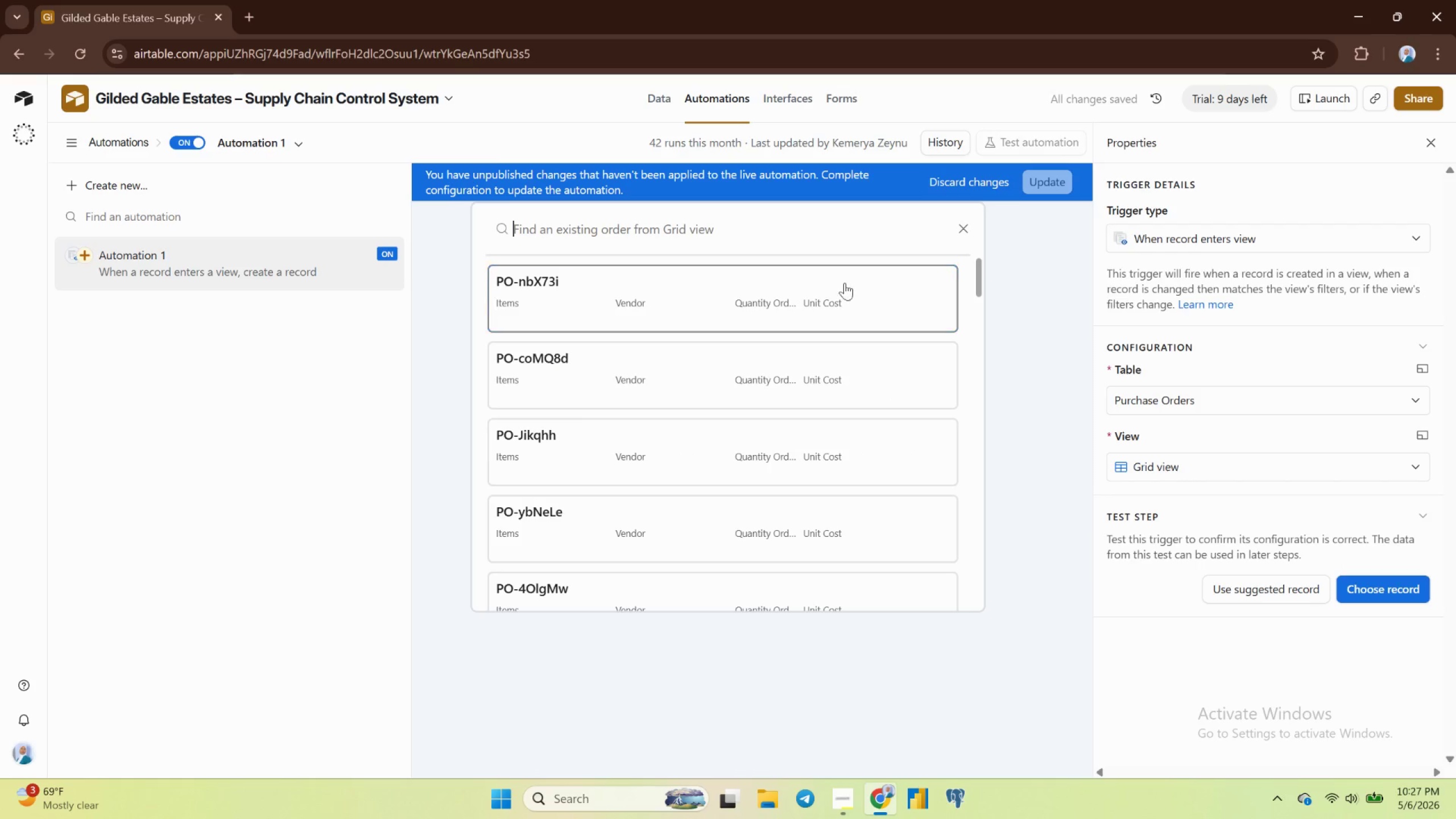 
scroll: coordinate [846, 332], scroll_direction: down, amount: 3.0
 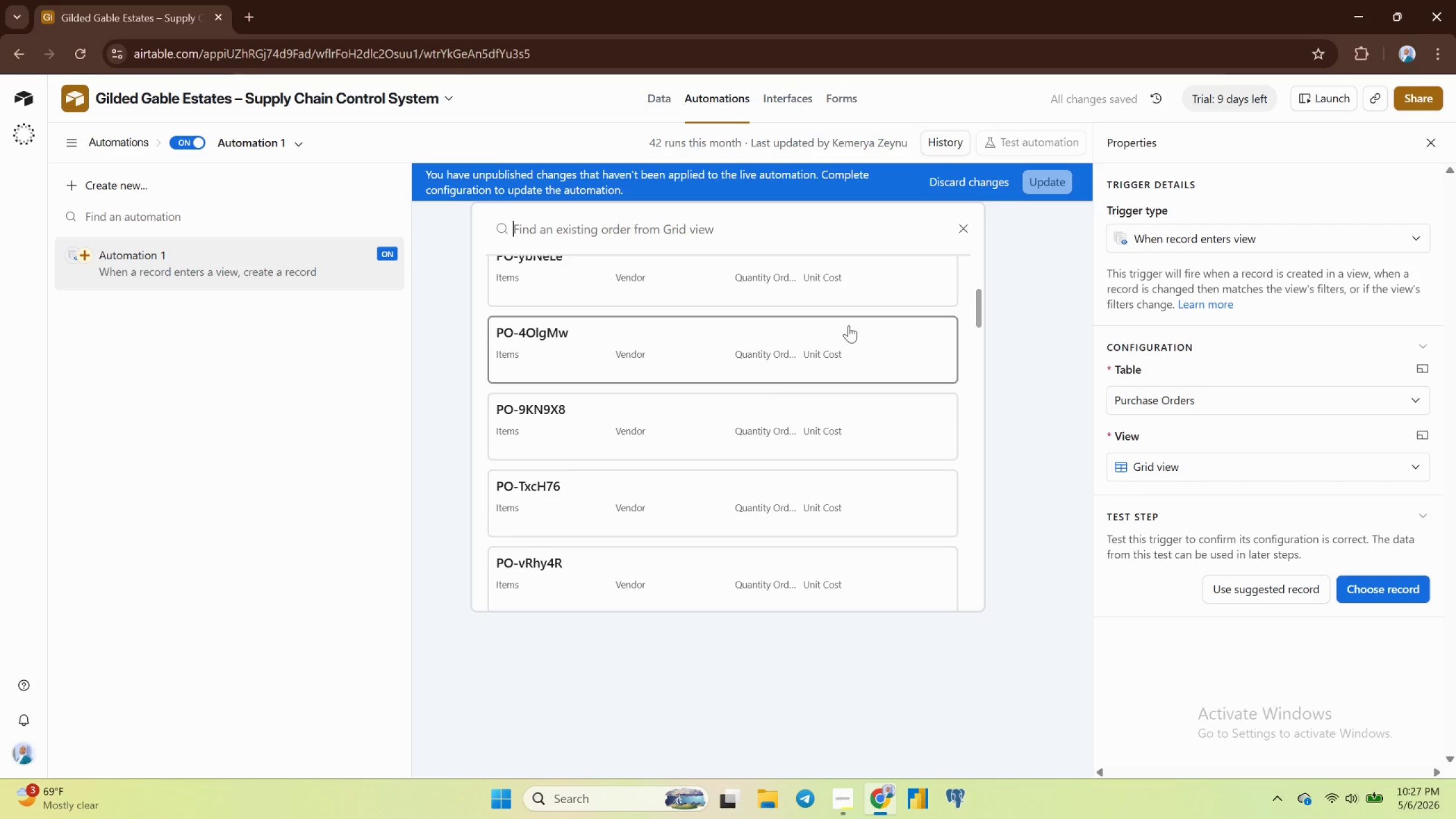 
scroll: coordinate [849, 324], scroll_direction: up, amount: 5.0
 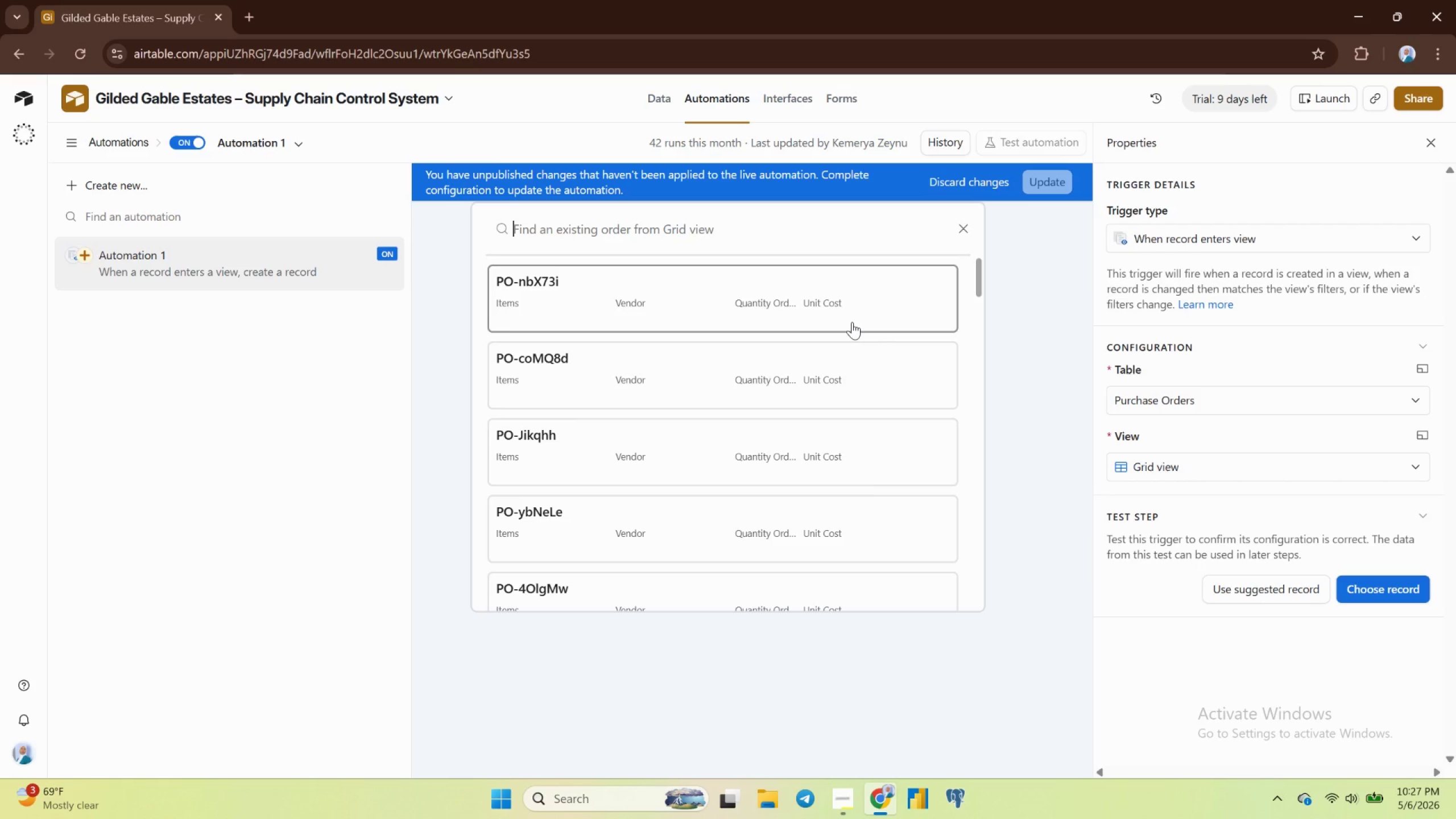 
wait(16.52)
 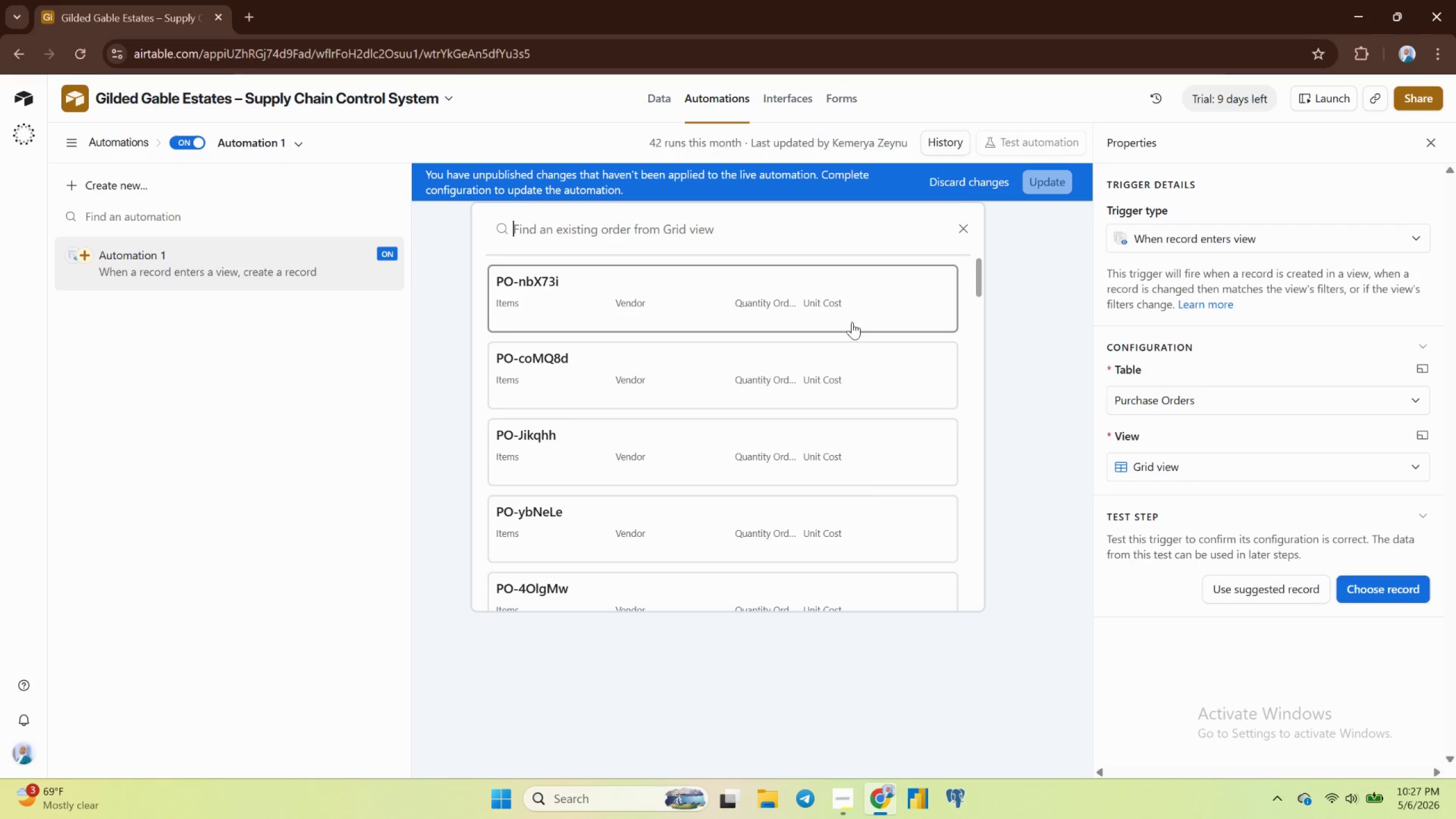 
left_click([1202, 239])
 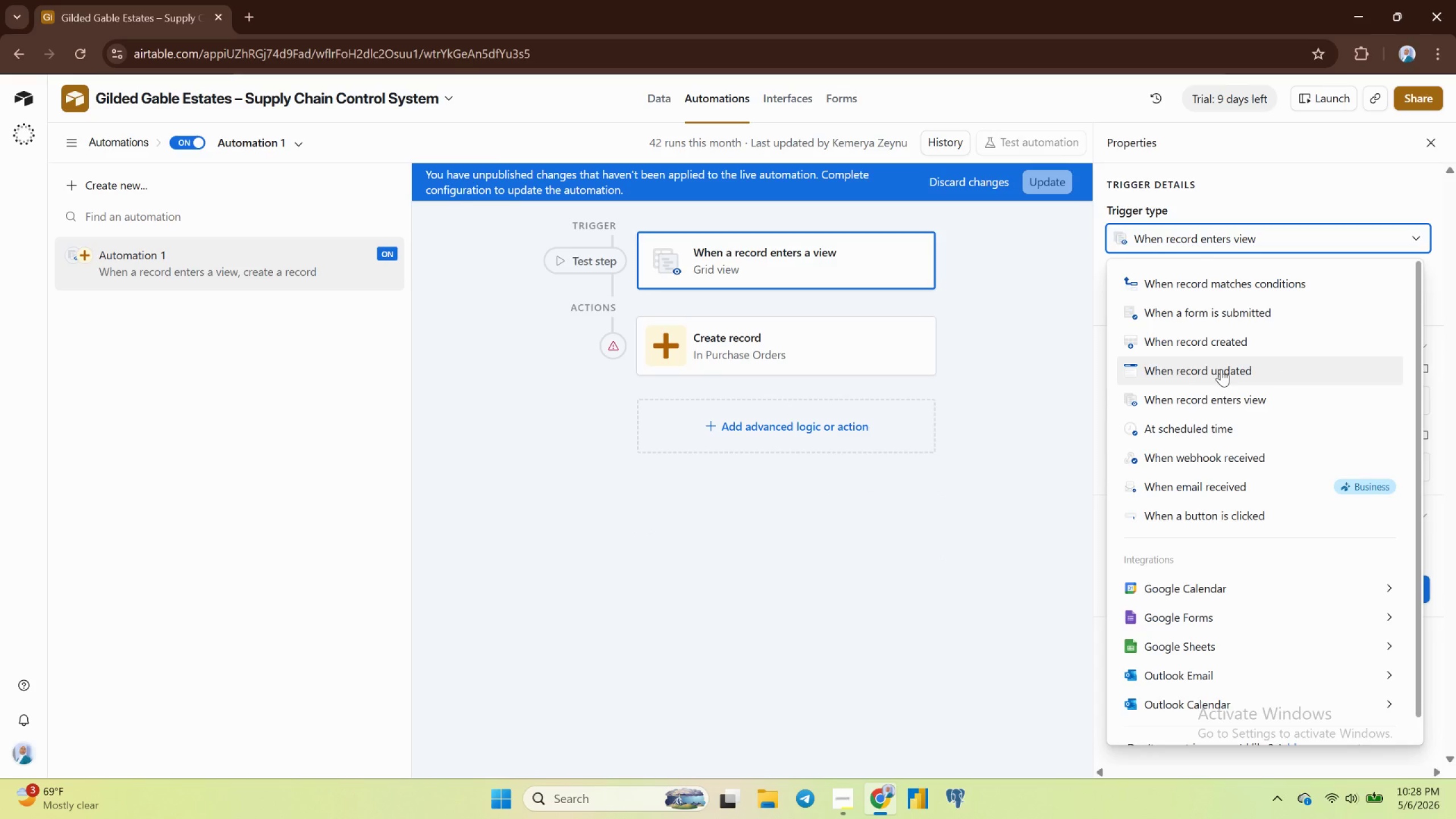 
wait(5.79)
 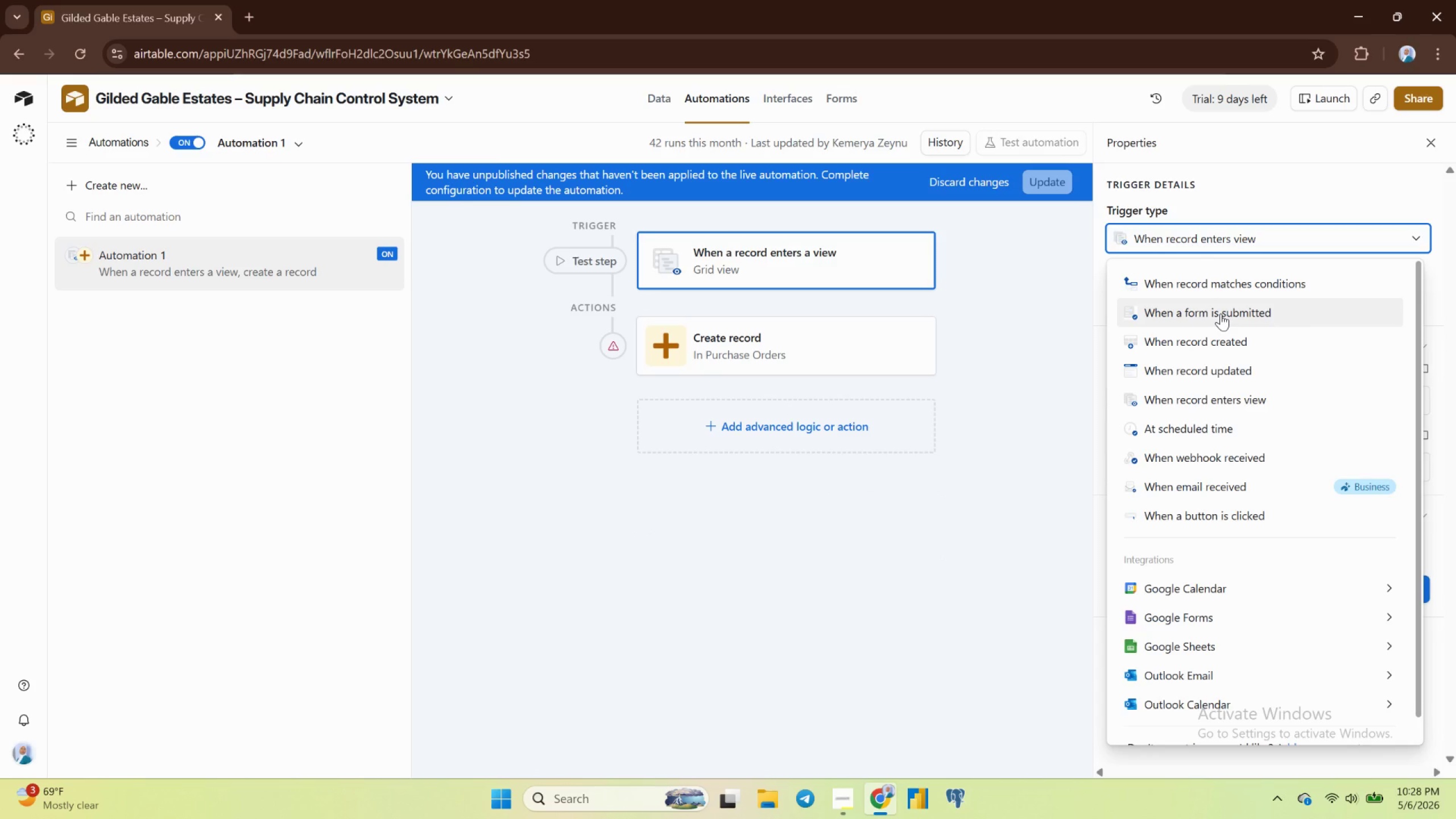 
left_click([1220, 369])
 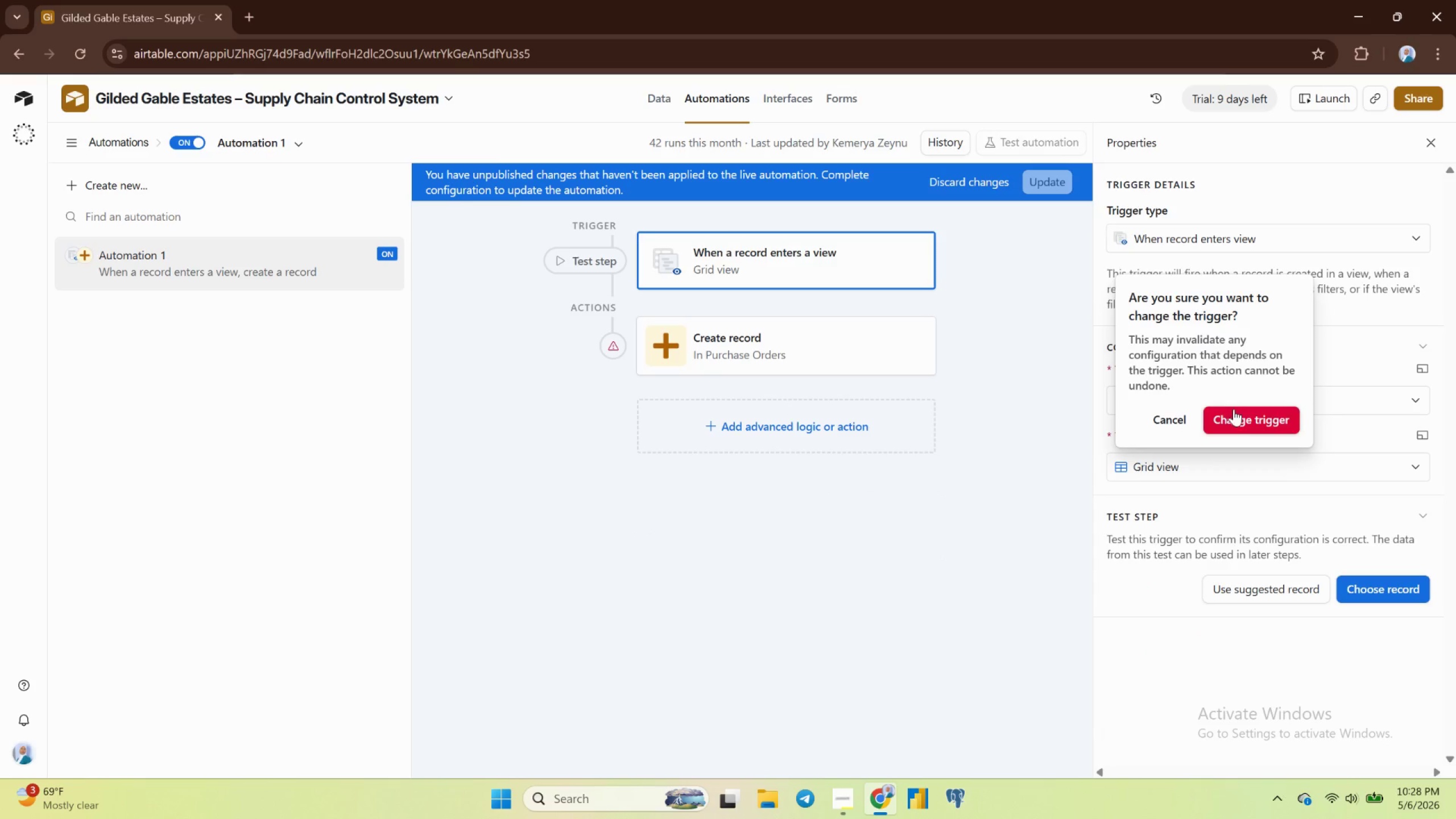 
left_click([1234, 421])
 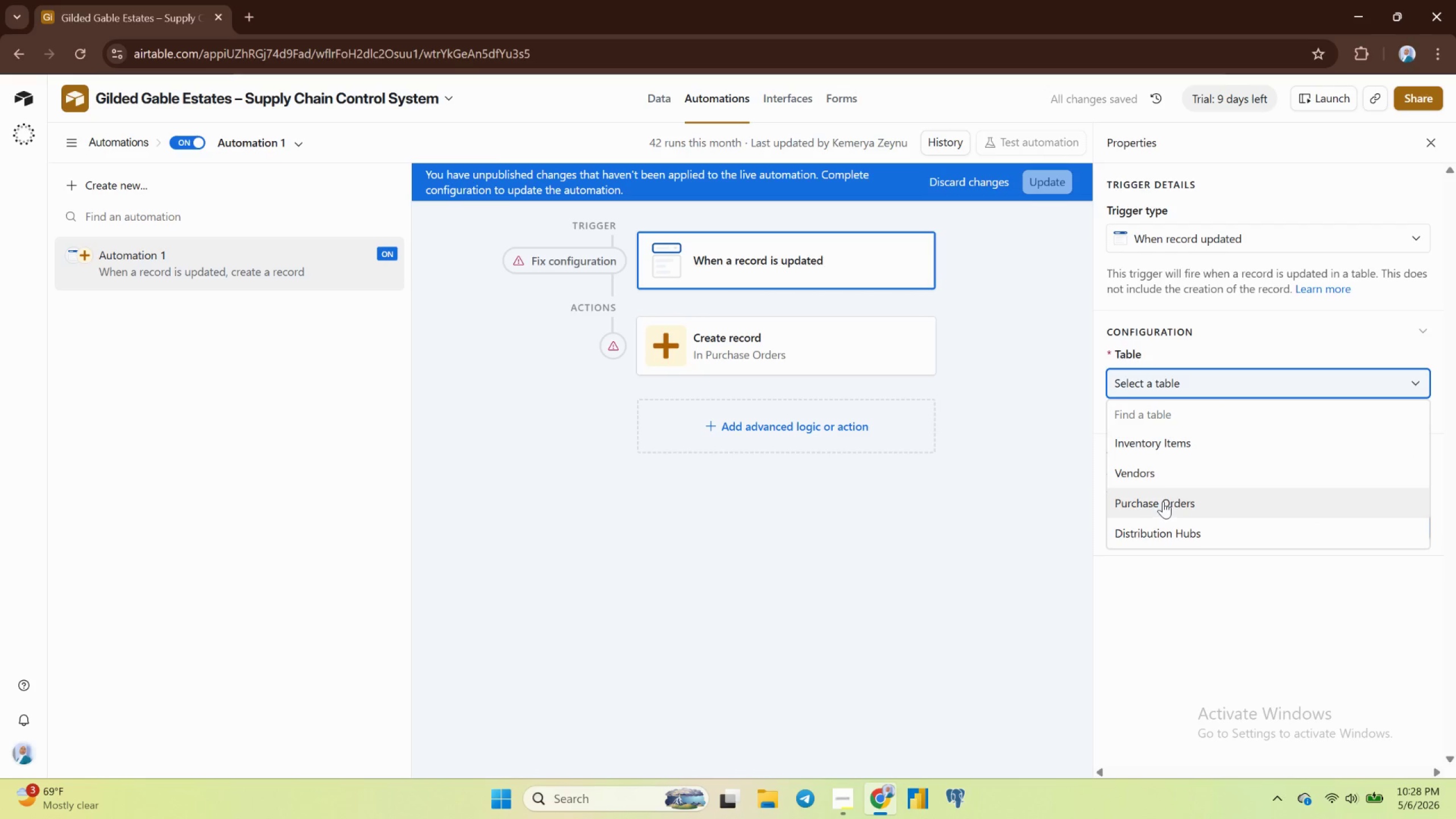 
wait(5.03)
 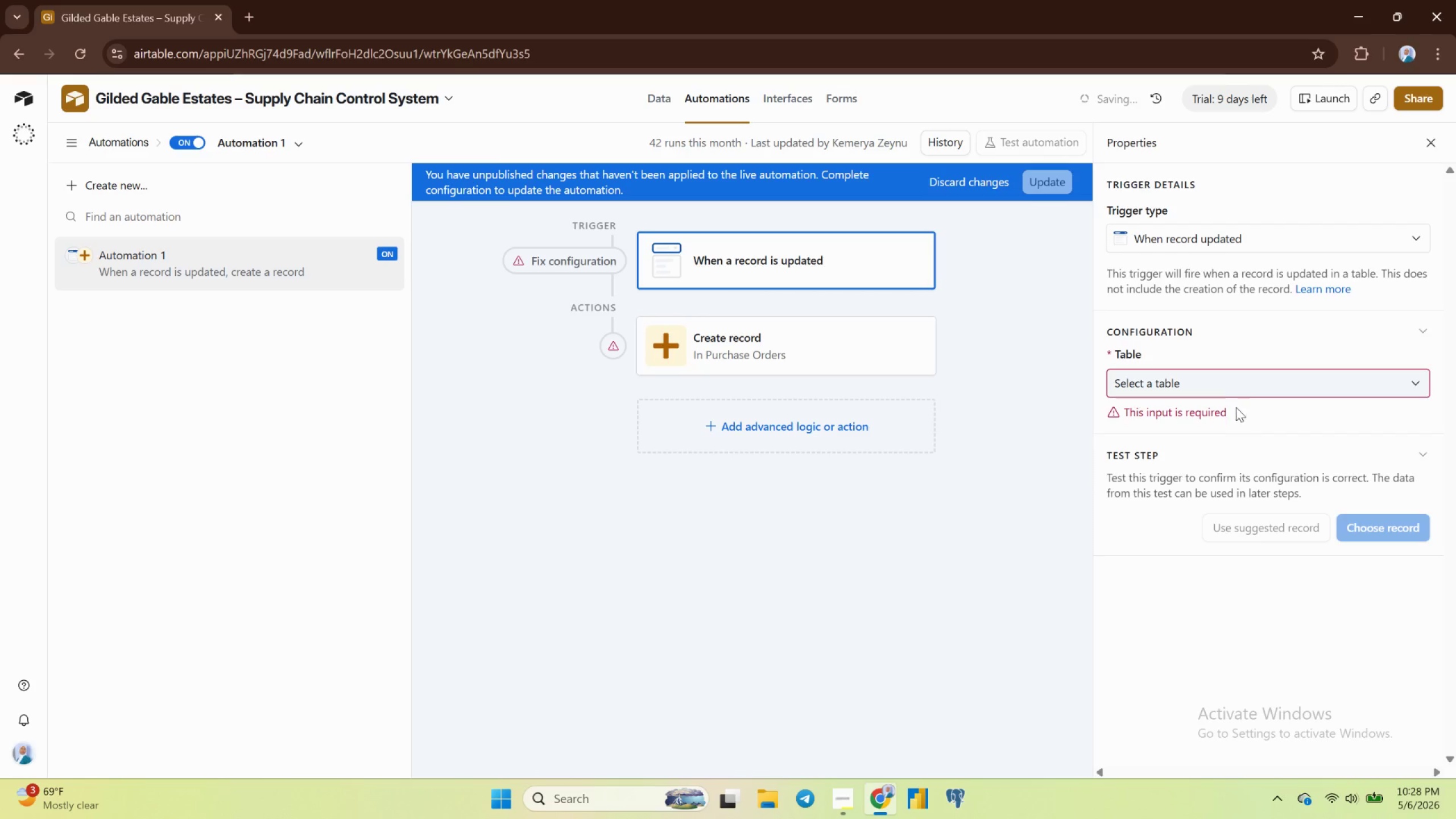 
left_click([1175, 470])
 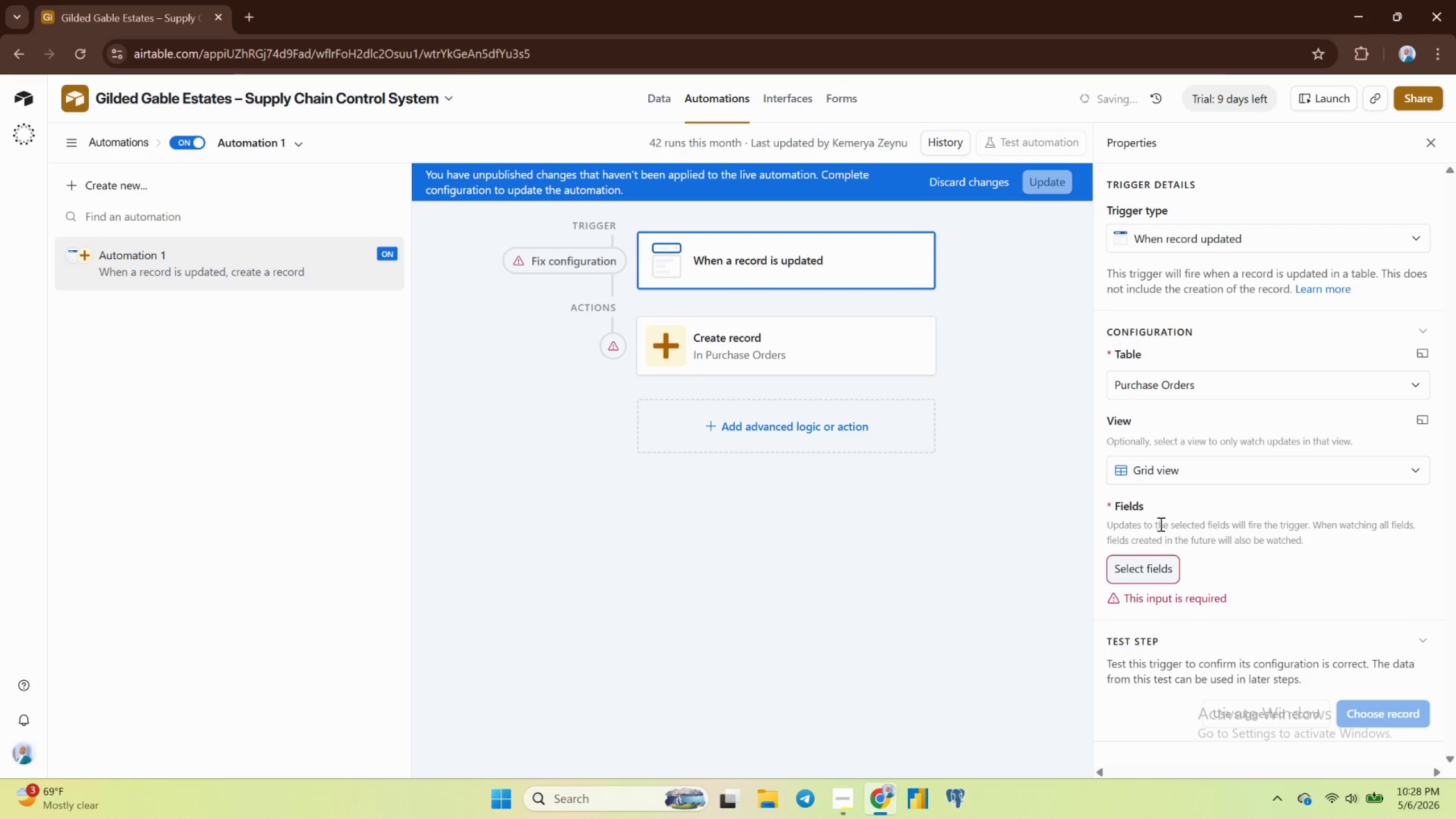 
scroll: coordinate [1173, 499], scroll_direction: down, amount: 2.0
 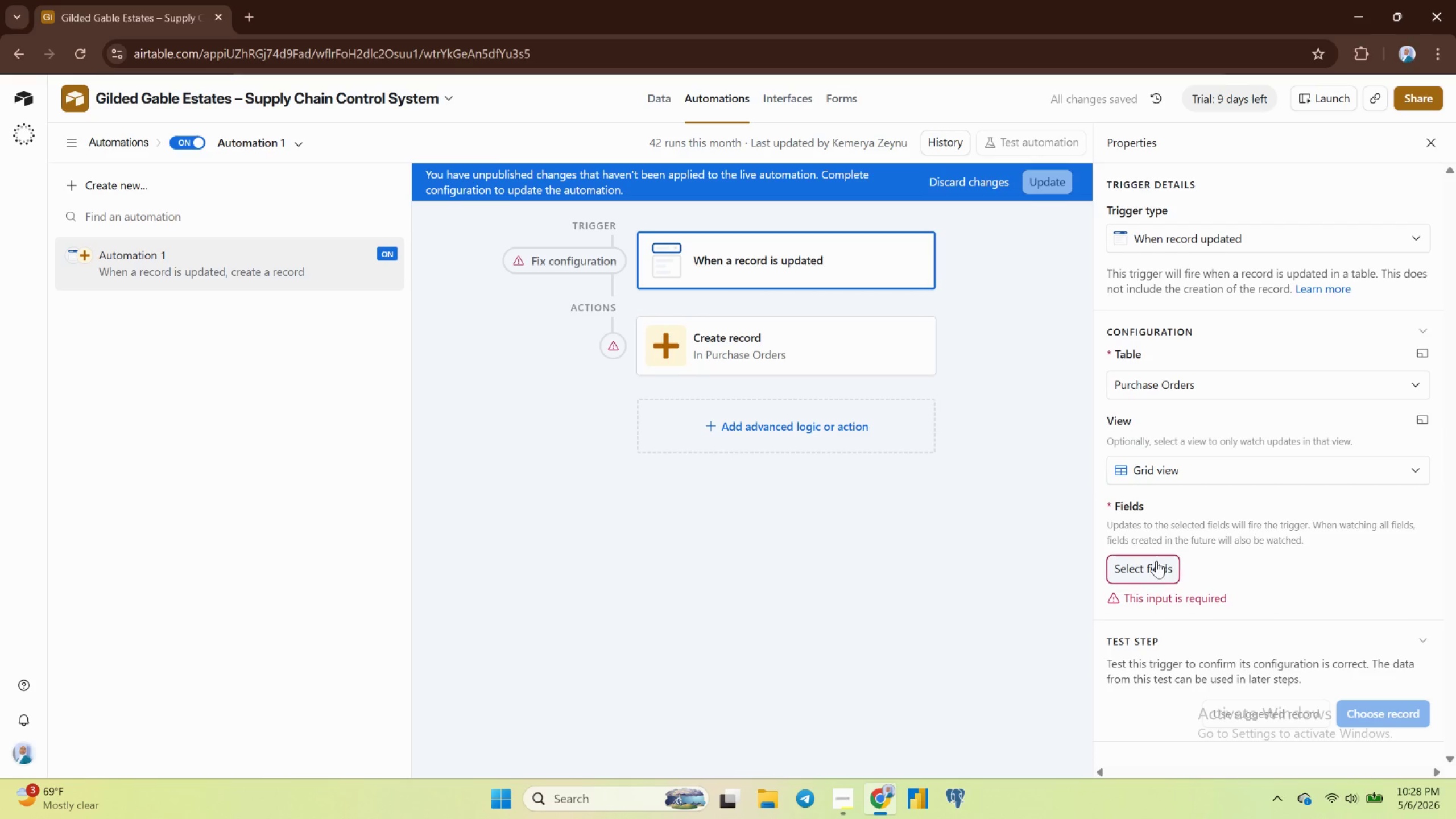 
left_click([1156, 561])
 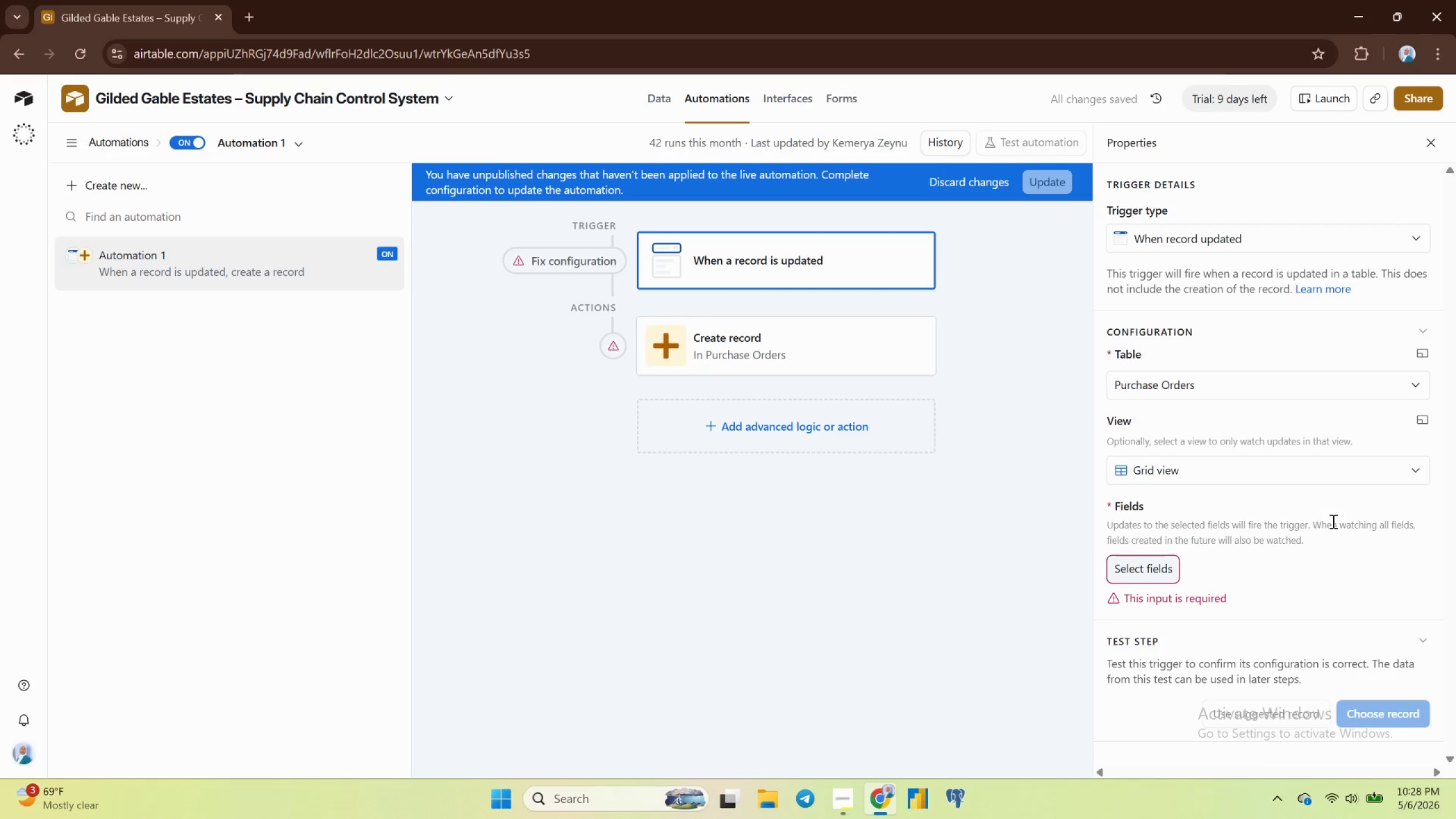 
scroll: coordinate [1333, 520], scroll_direction: down, amount: 3.0
 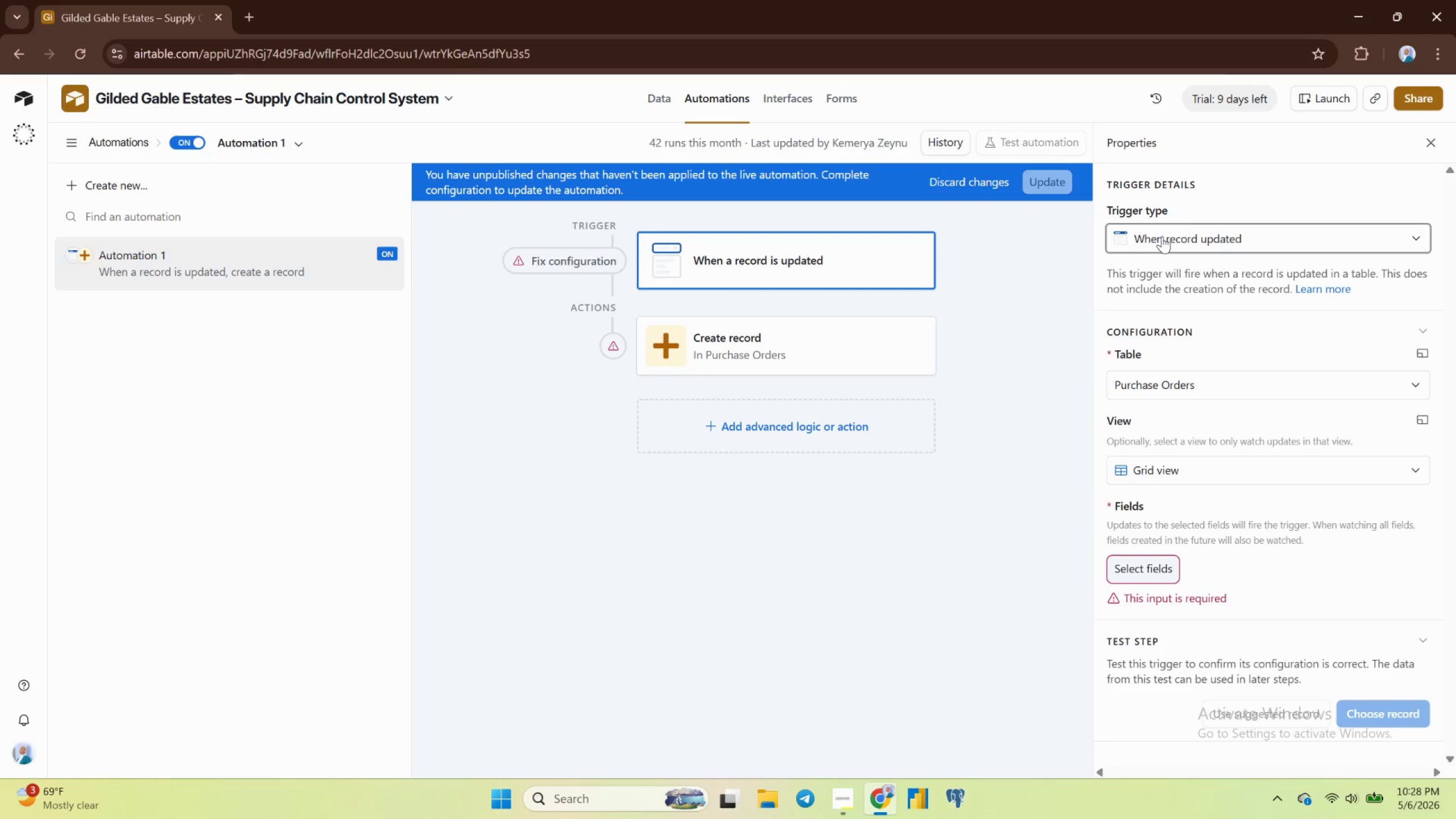 
left_click([1162, 236])
 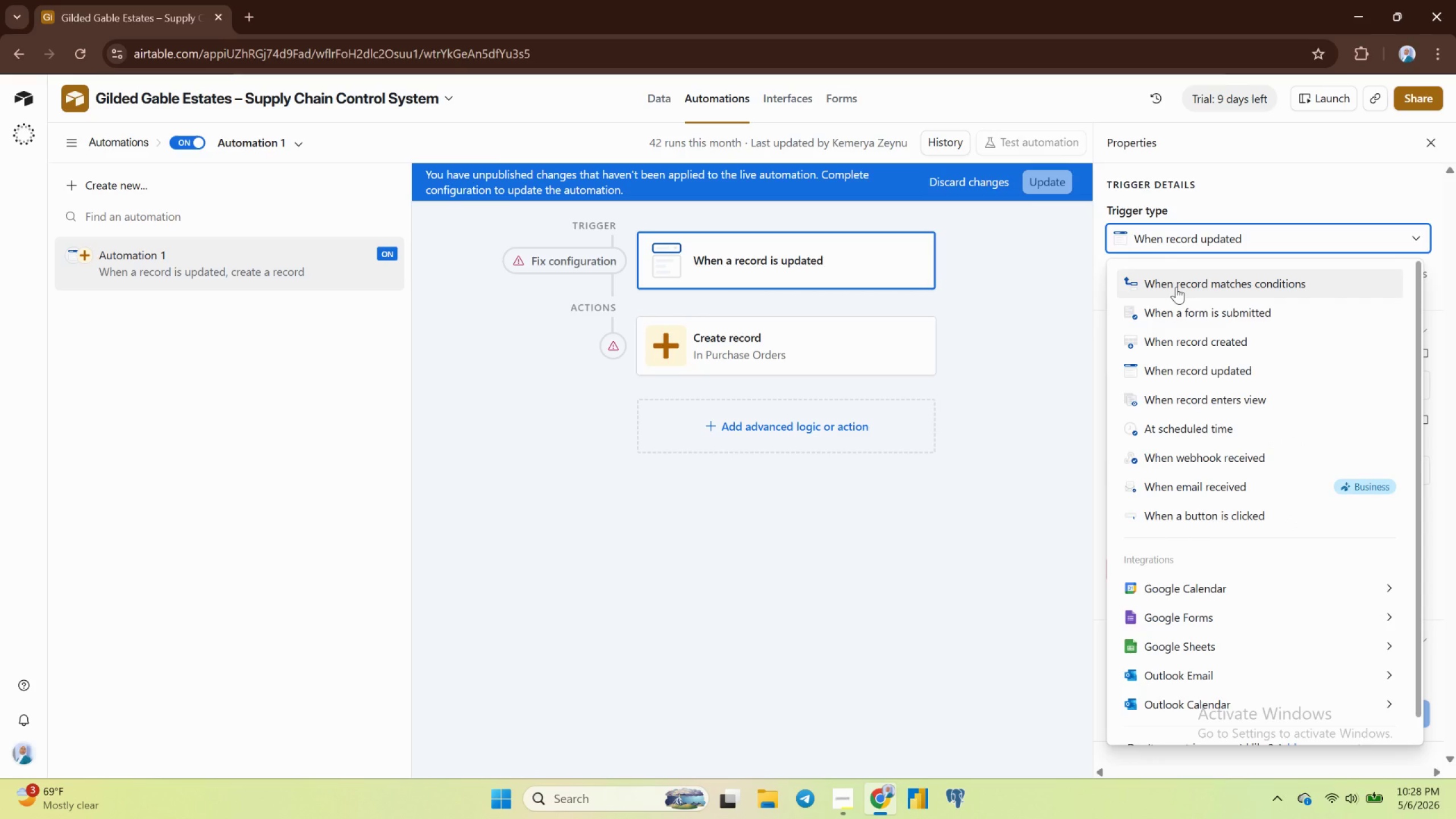 
wait(8.8)
 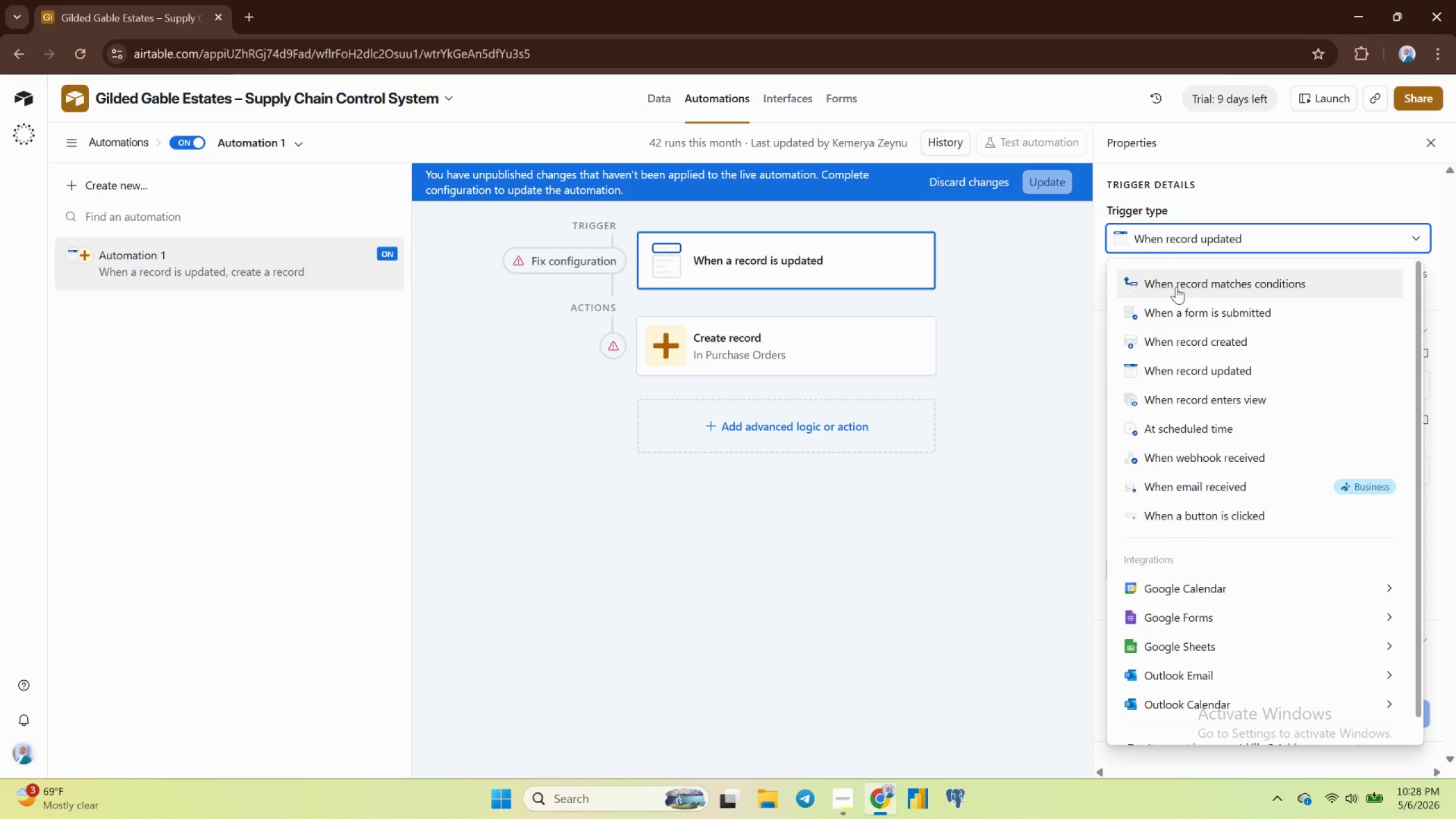 
left_click([1176, 287])
 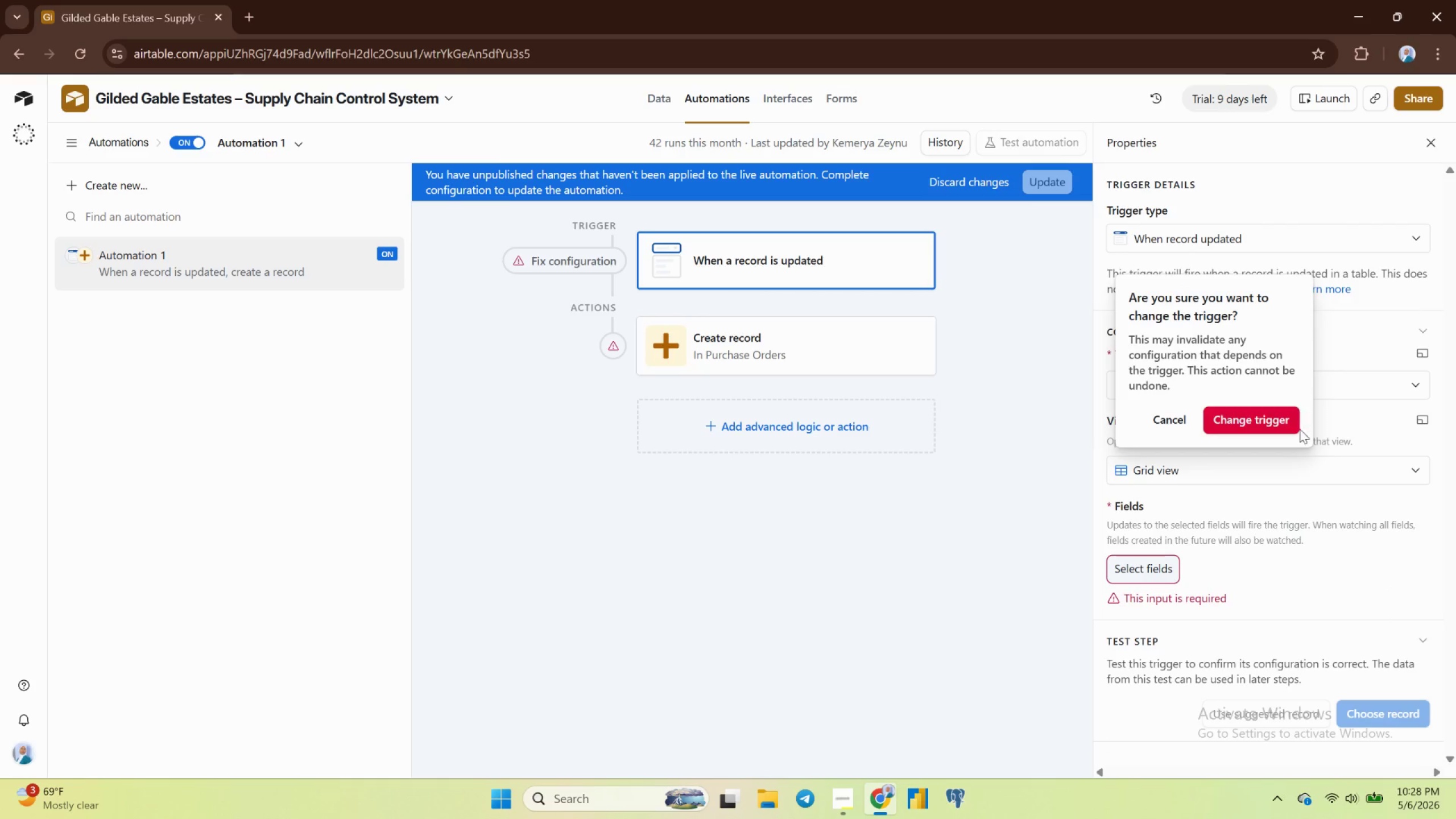 
left_click([1246, 410])
 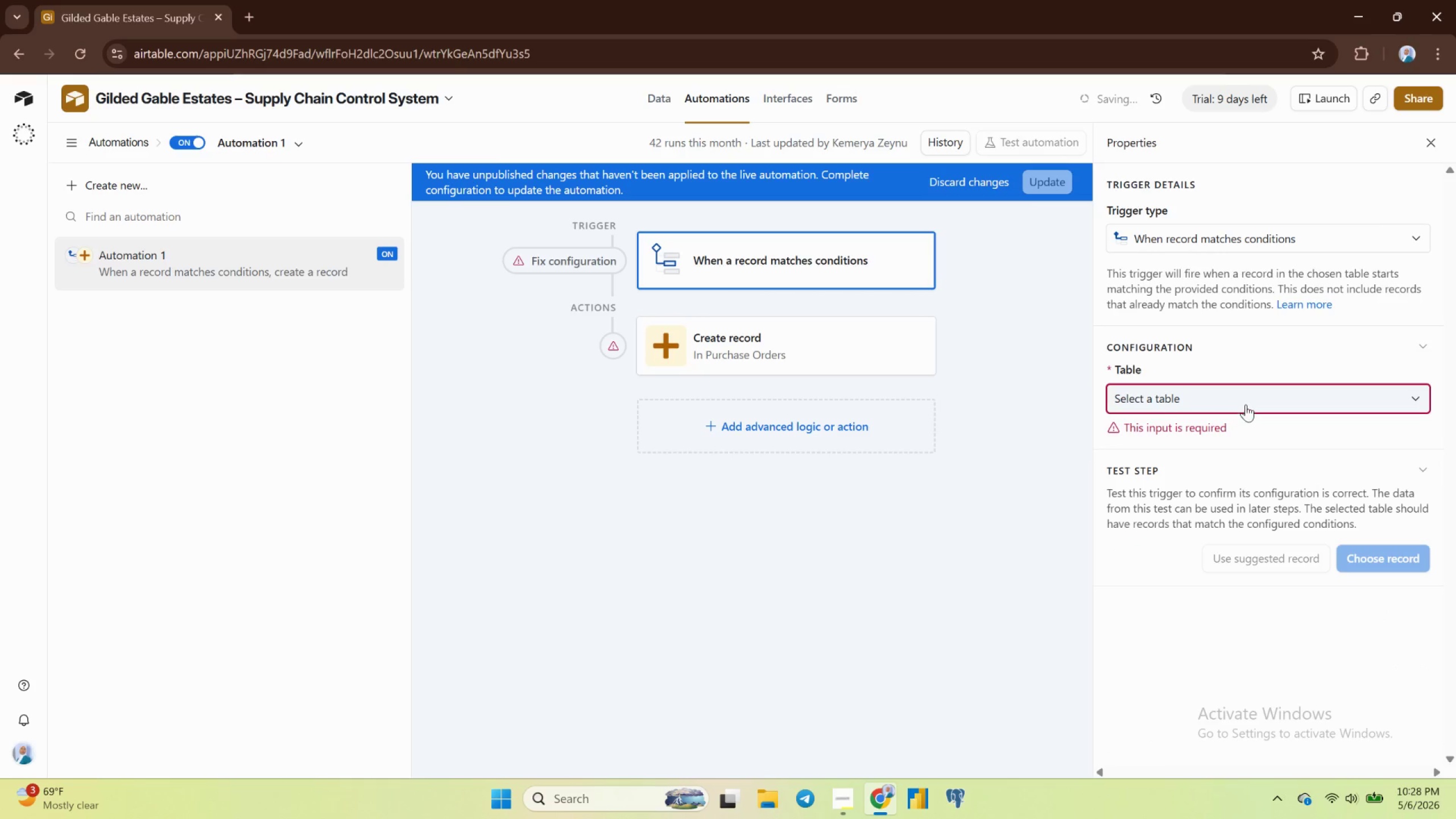 
left_click([1246, 402])
 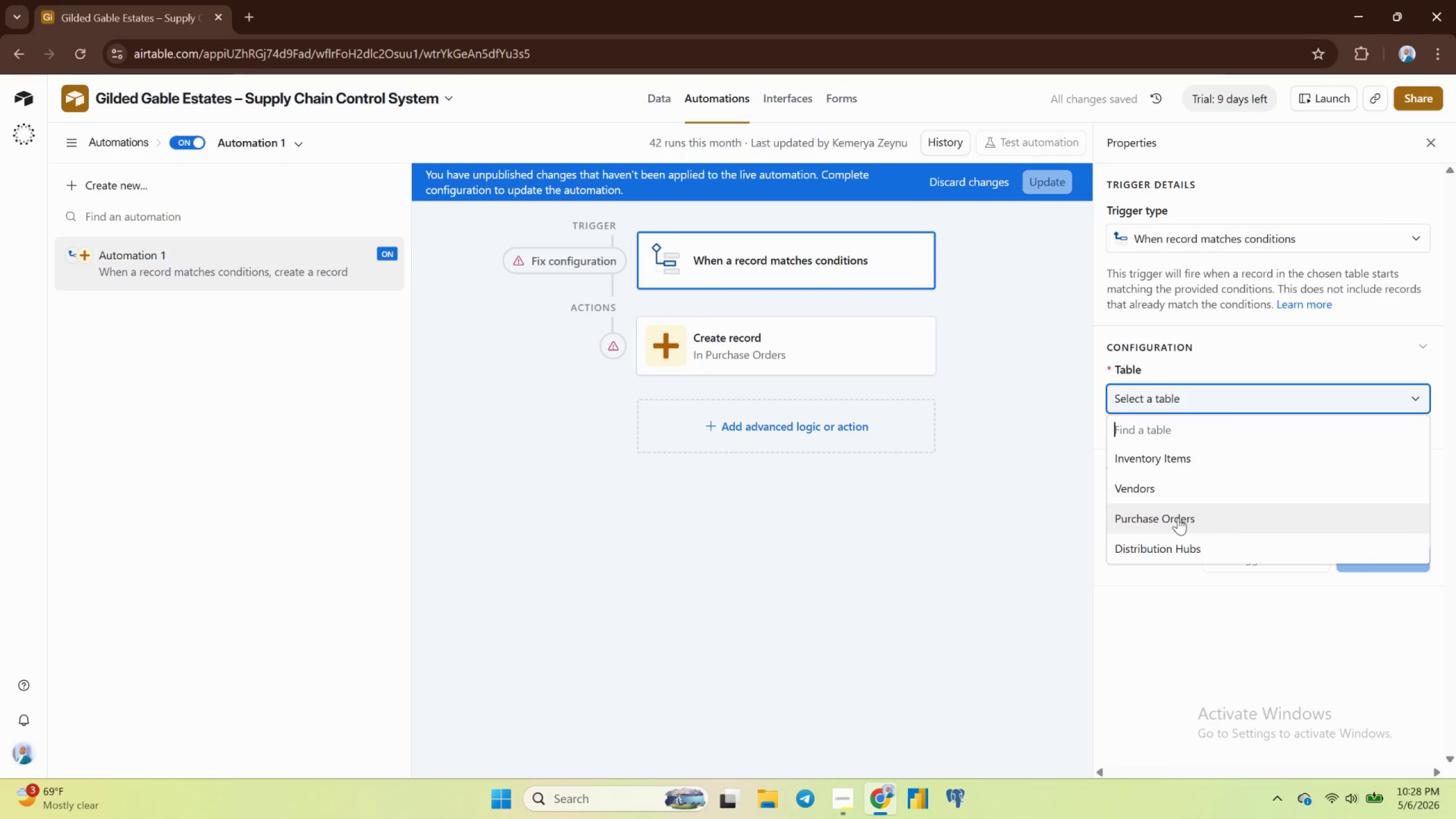 
left_click([1178, 518])
 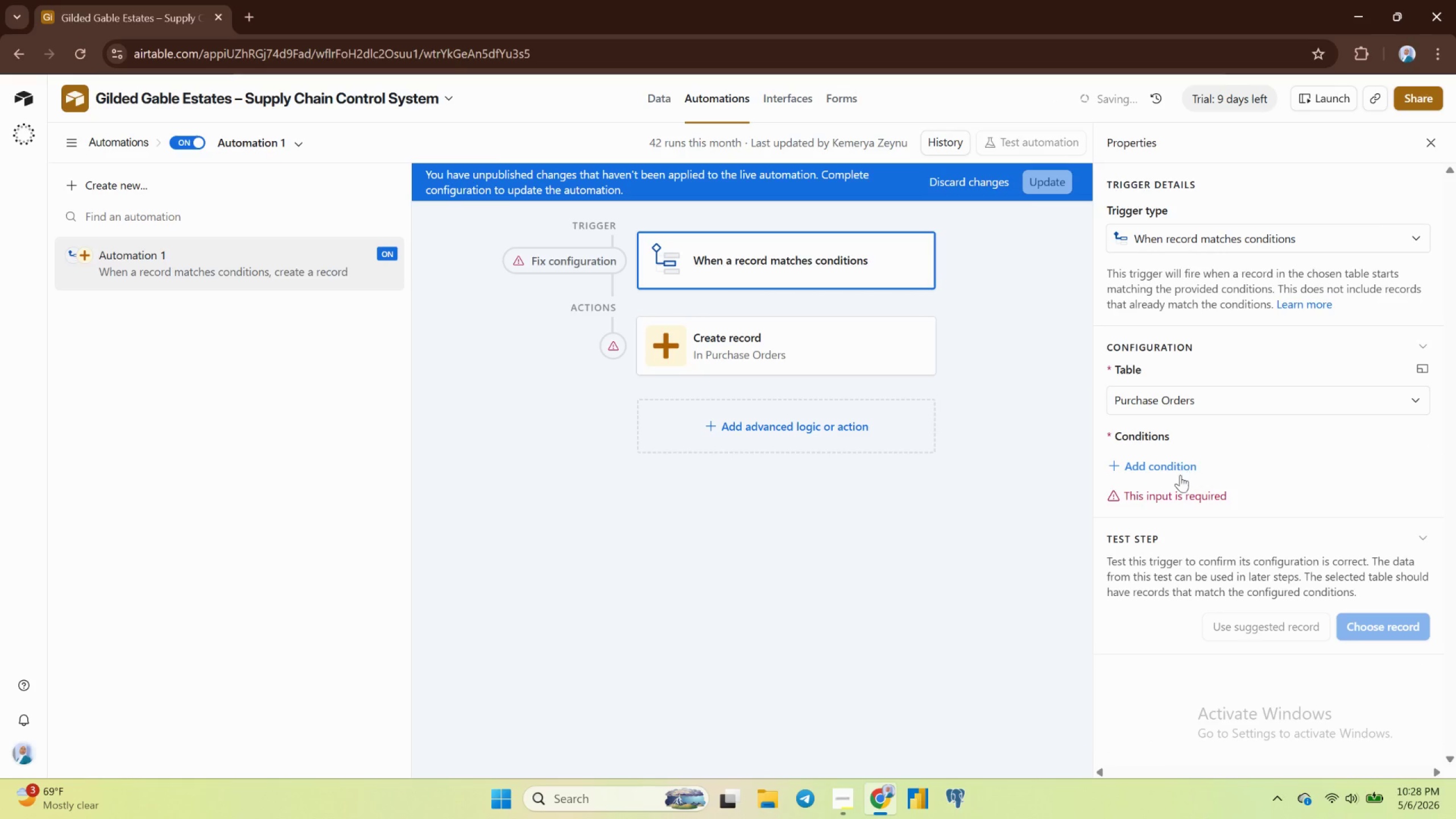 
left_click([1174, 468])
 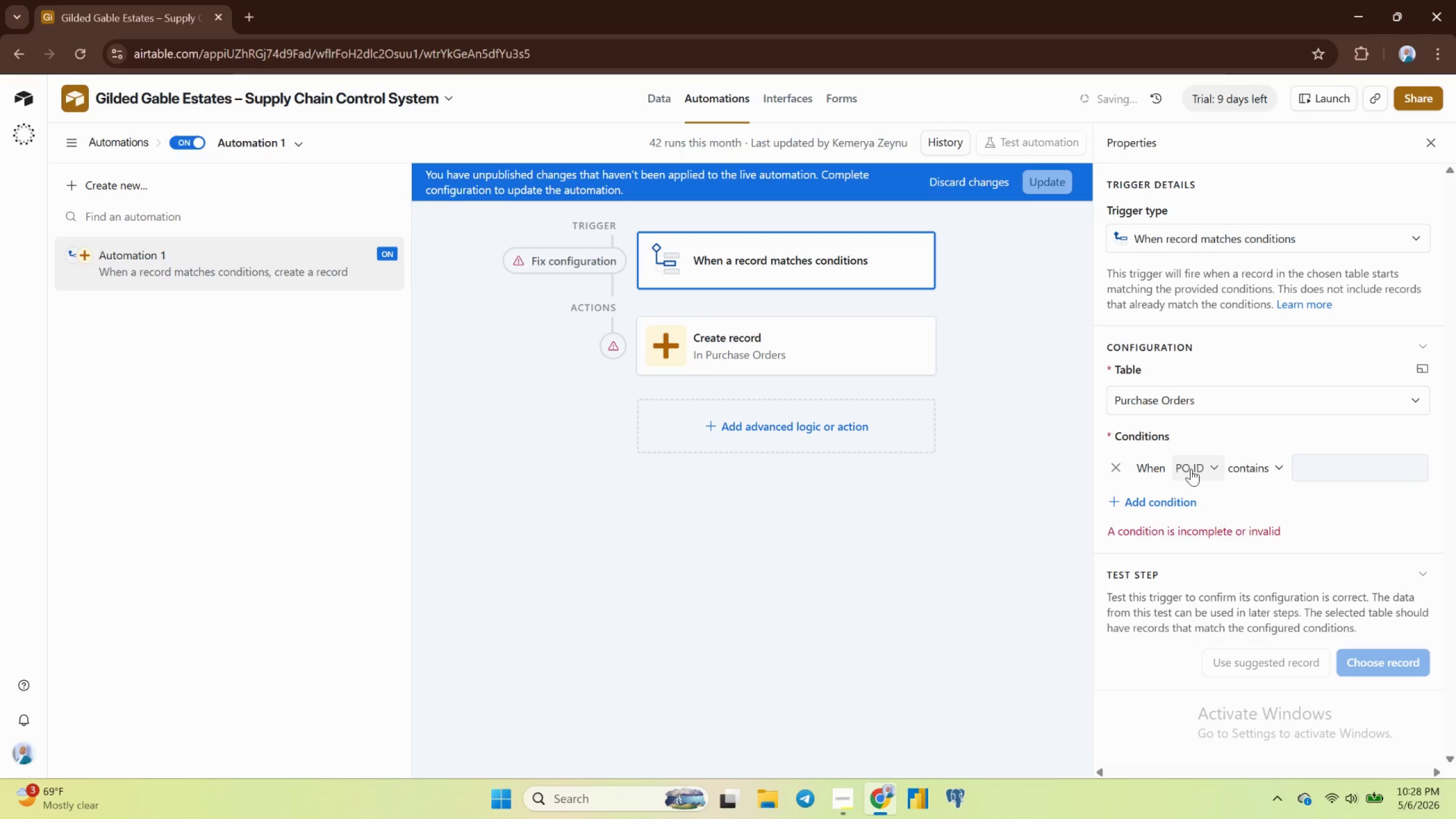 
left_click([1194, 469])
 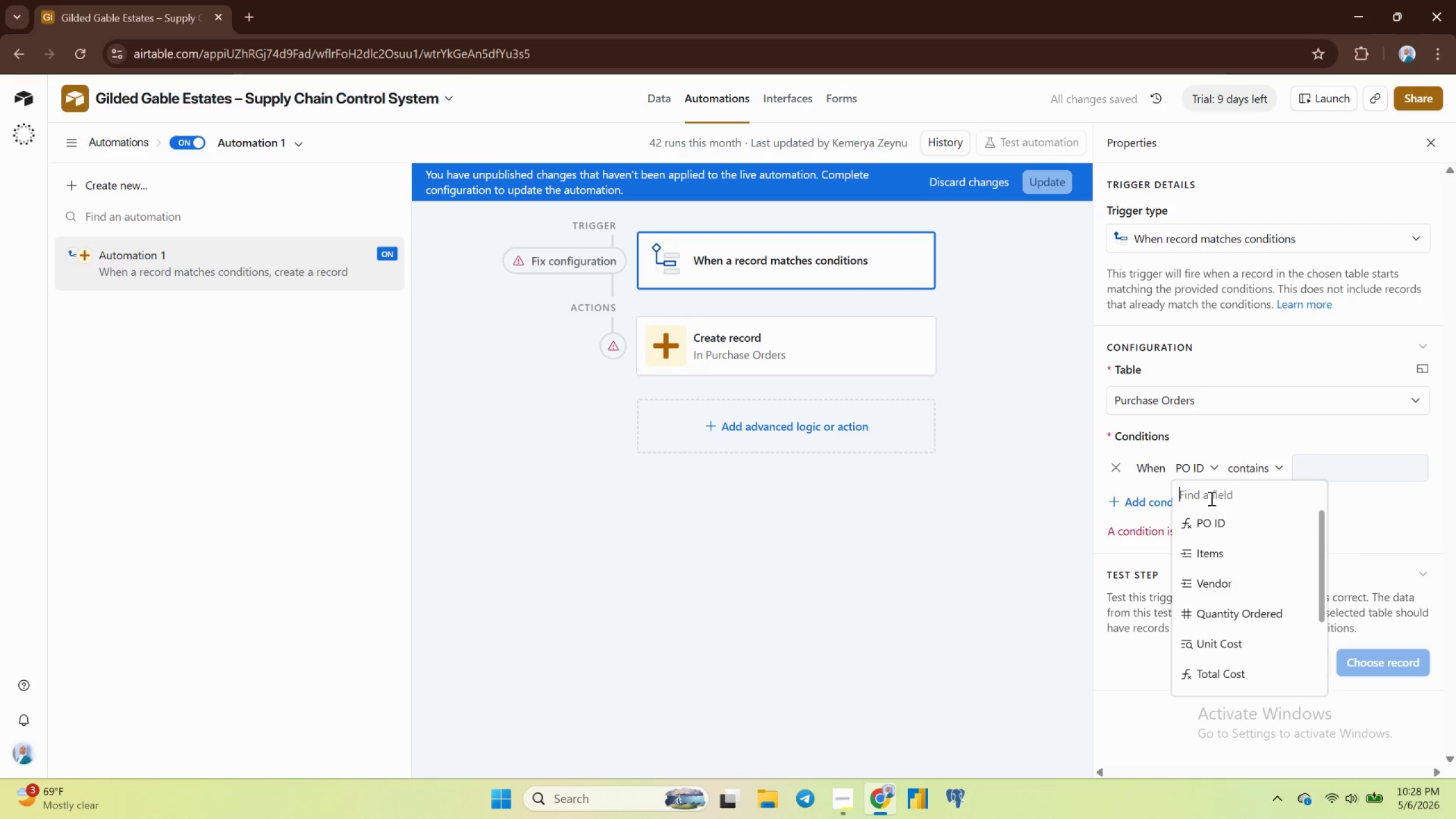 
scroll: coordinate [1223, 616], scroll_direction: down, amount: 12.0
 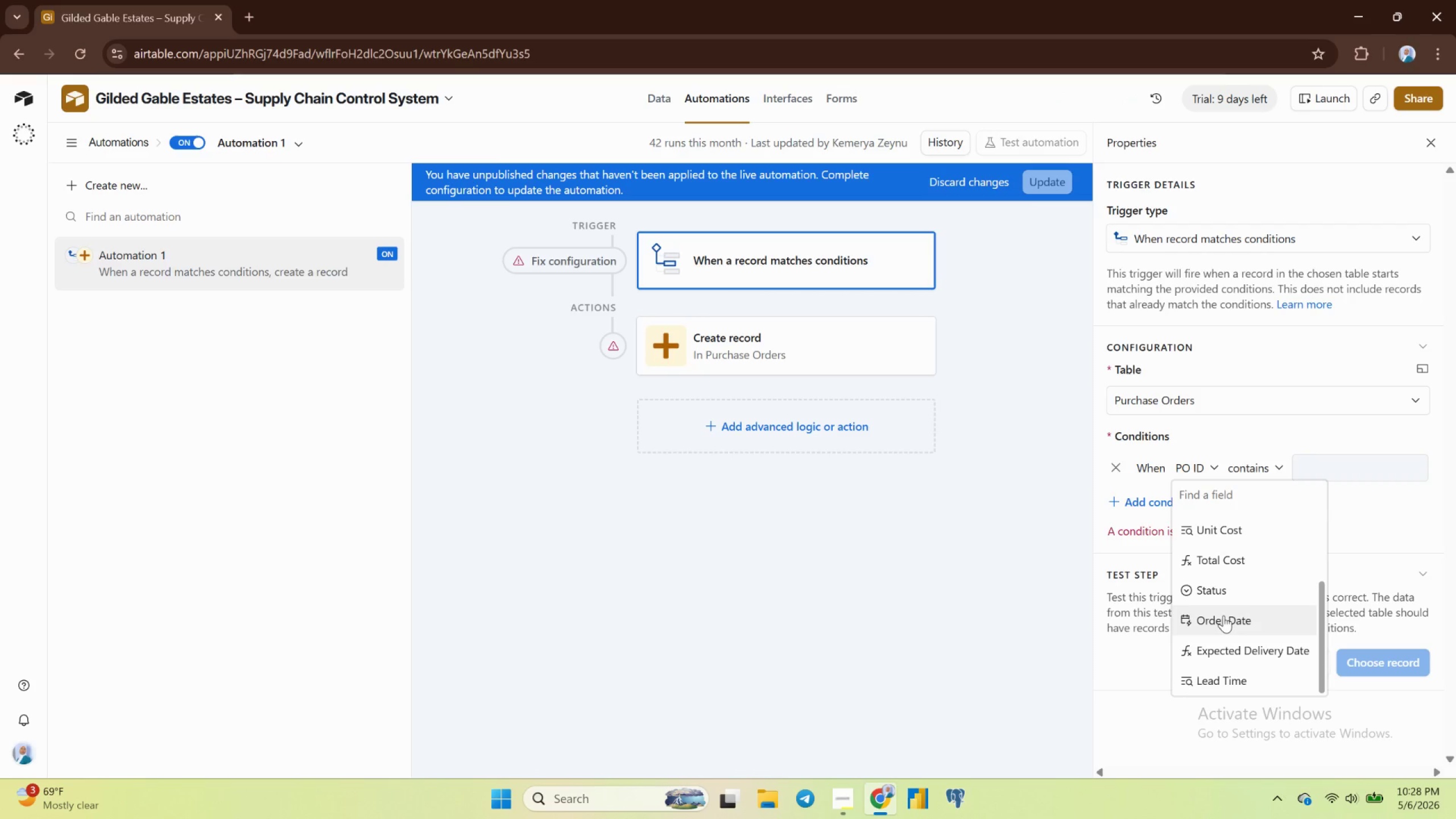 
wait(8.29)
 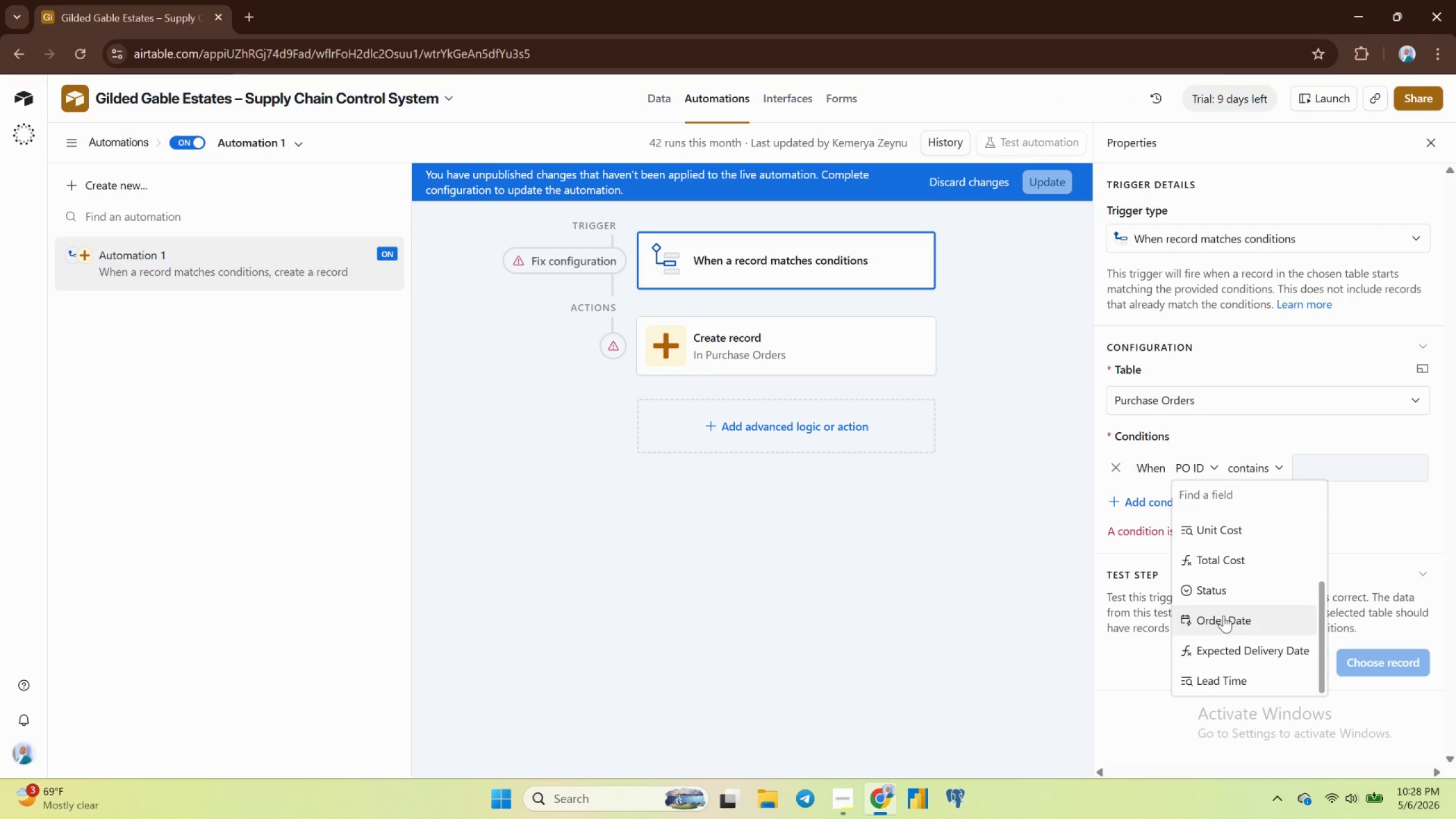 
left_click([1244, 400])
 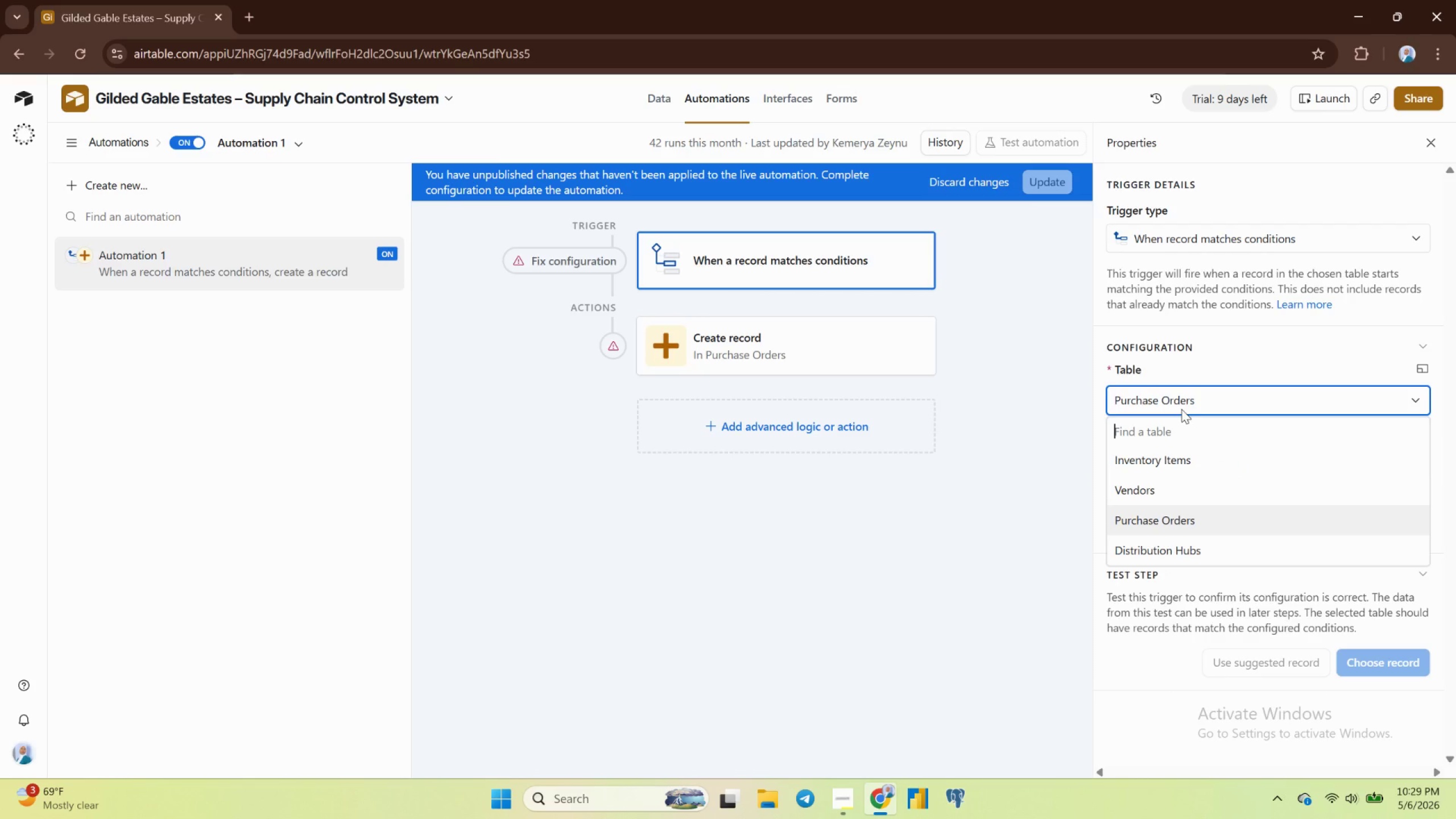 
left_click([1170, 466])
 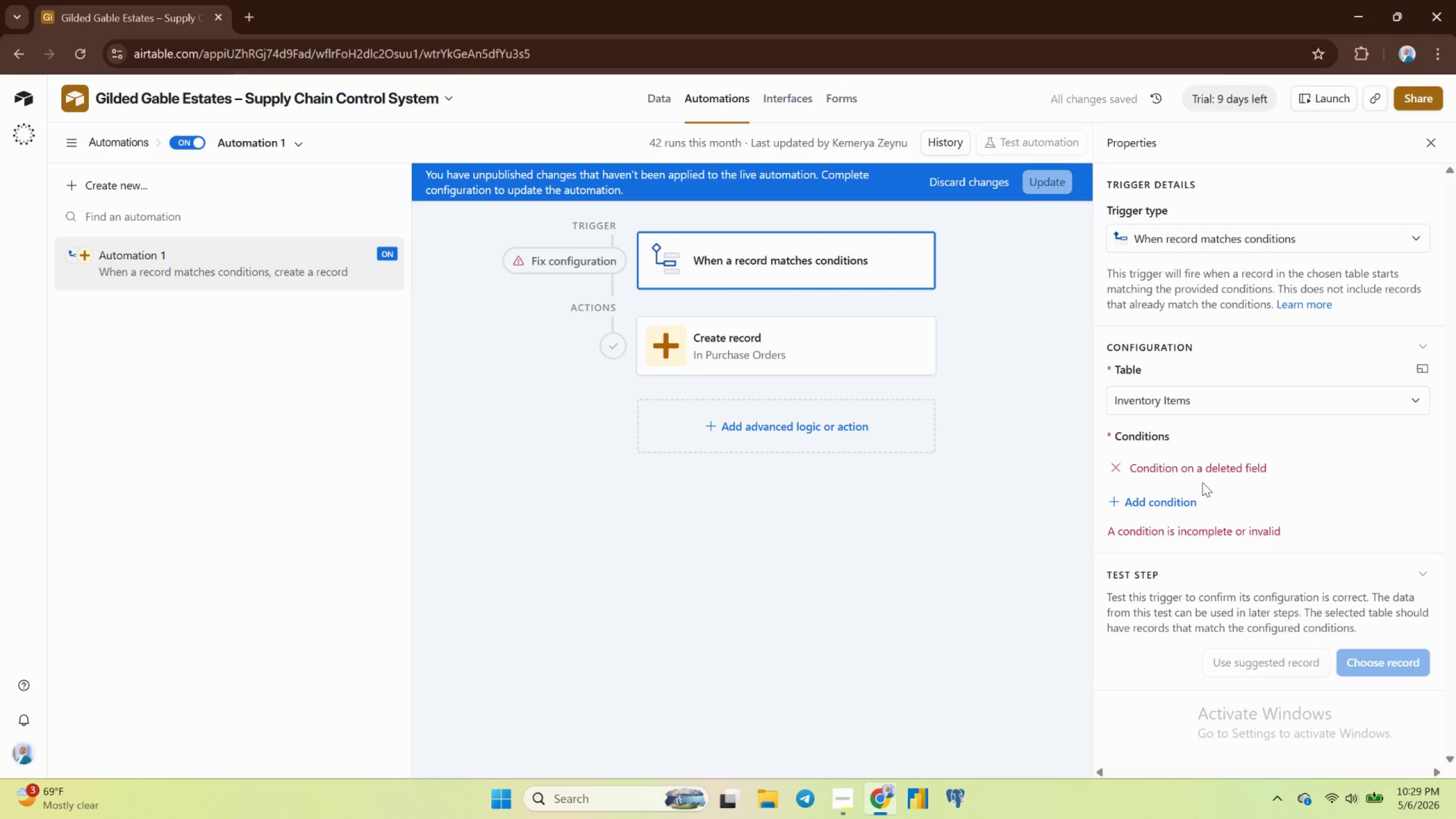 
wait(5.67)
 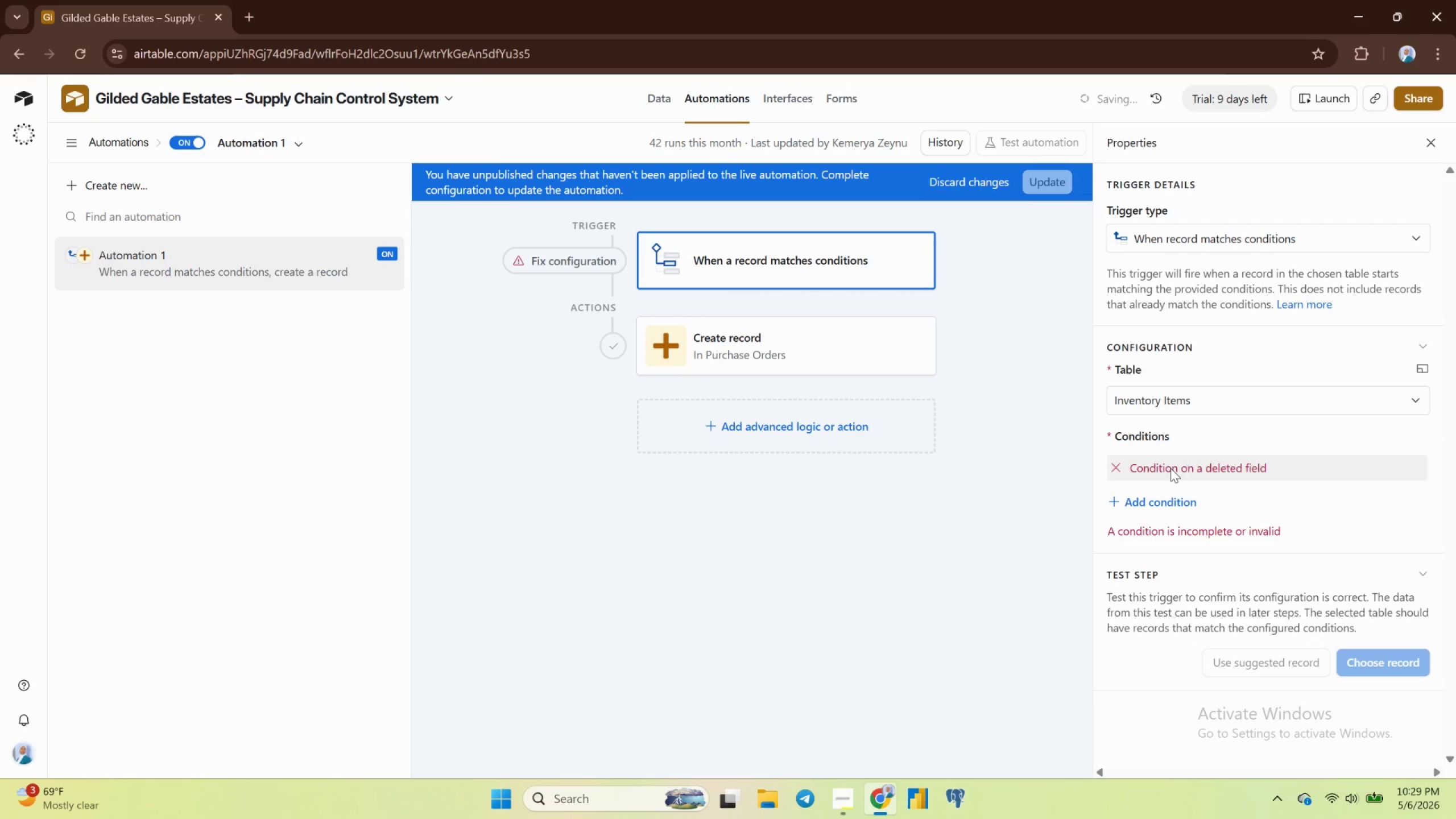 
left_click([1170, 400])
 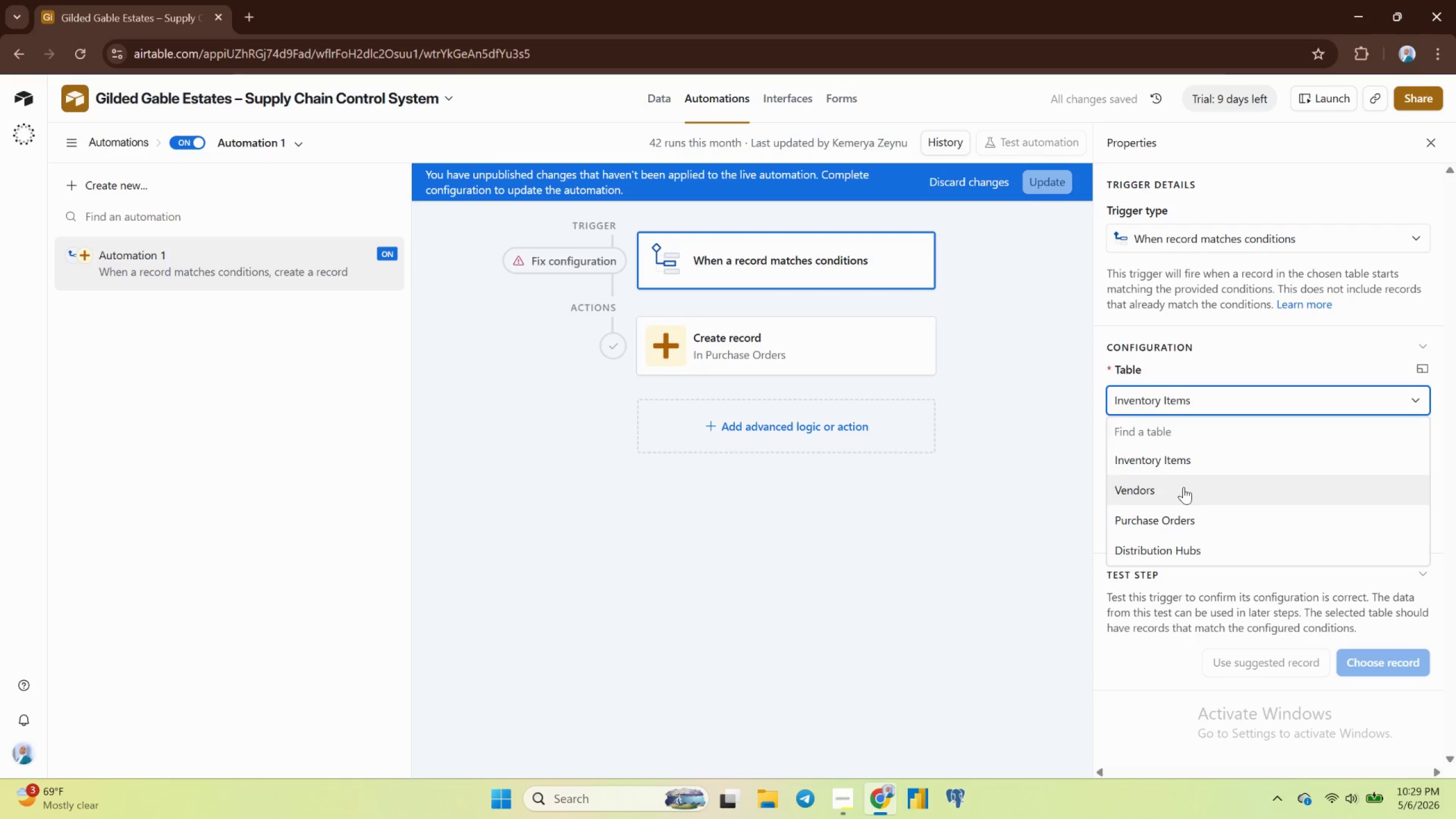 
mouse_move([1175, 447])
 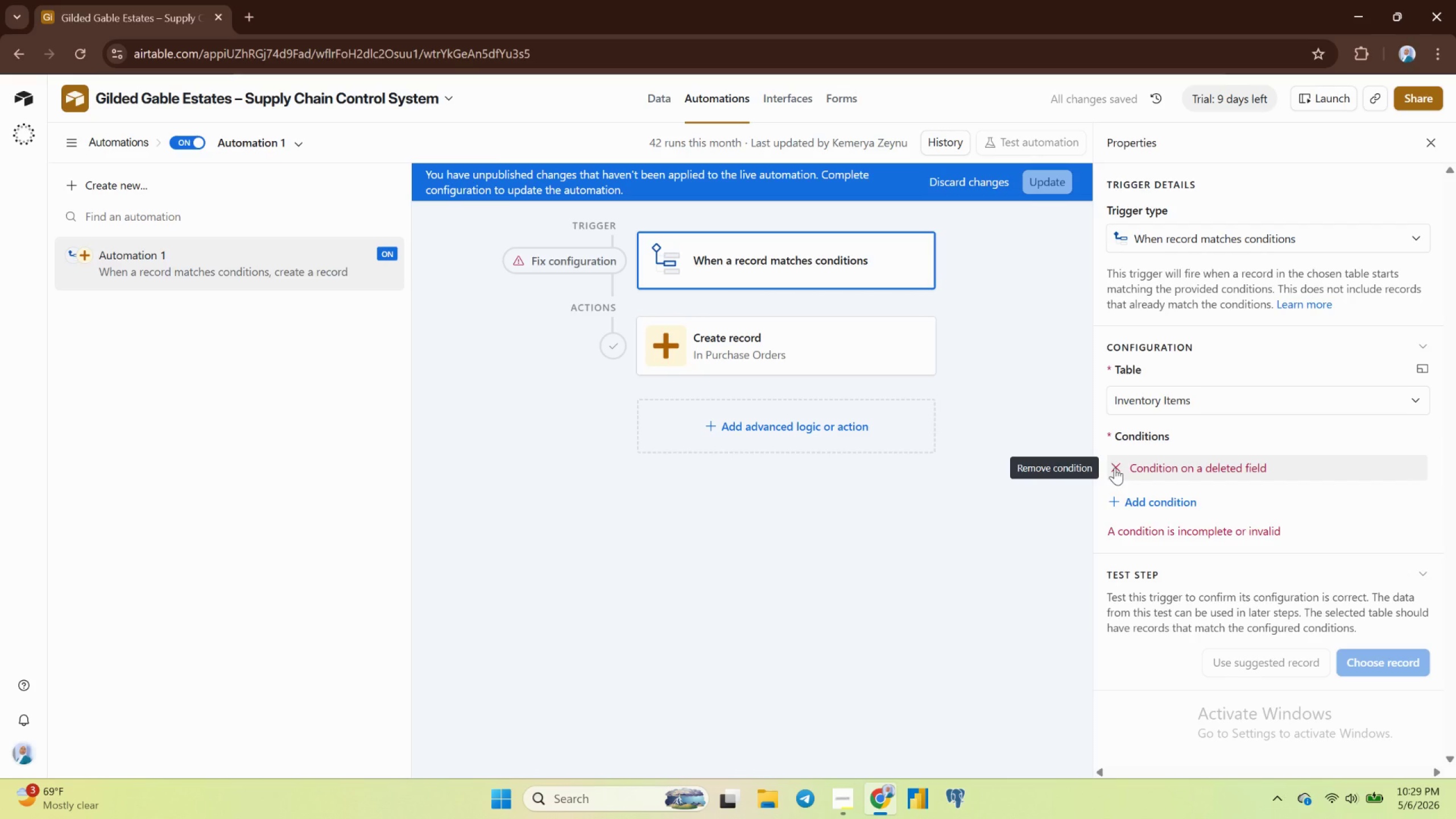 
wait(5.95)
 